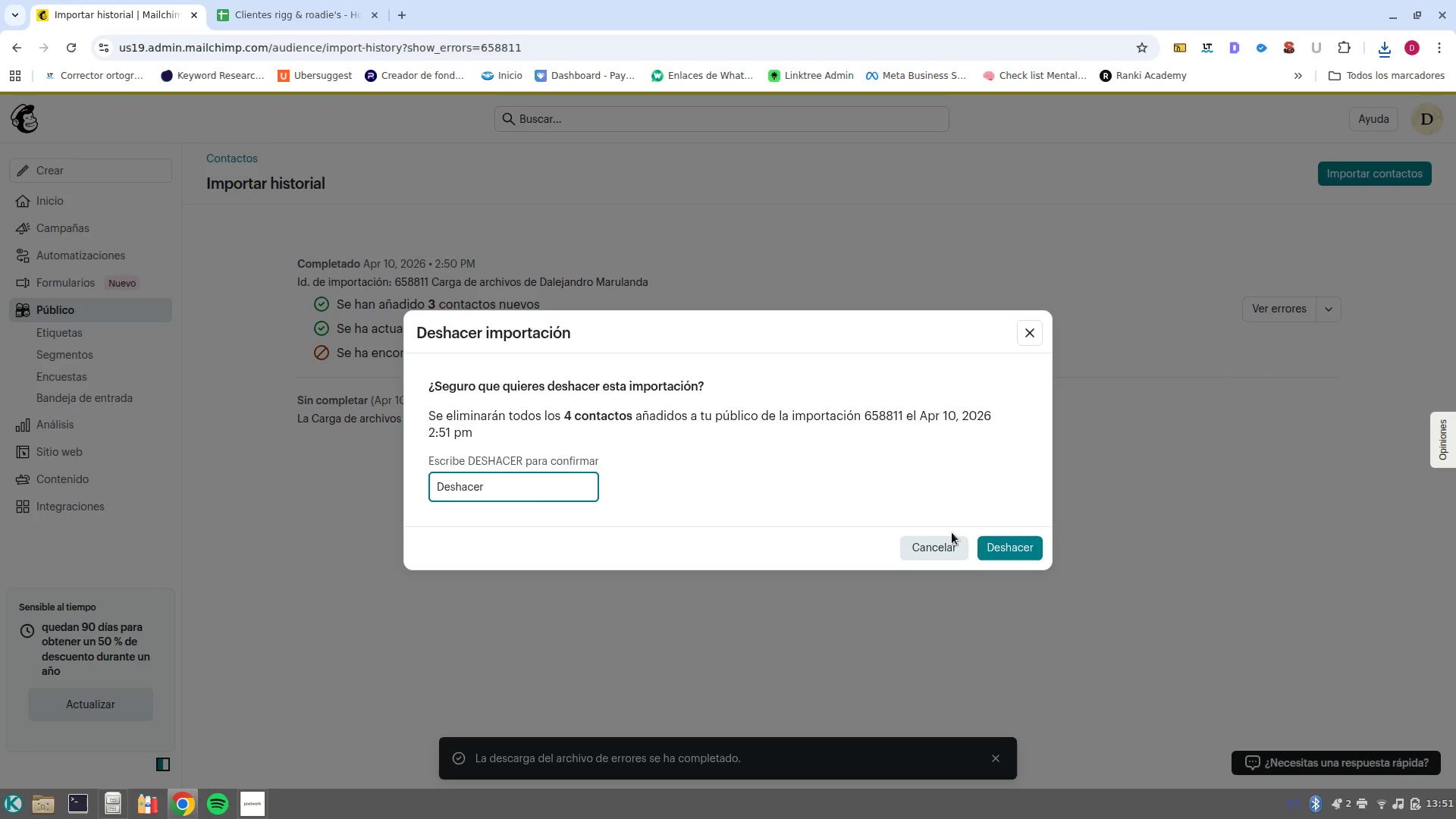 
left_click([1003, 544])
 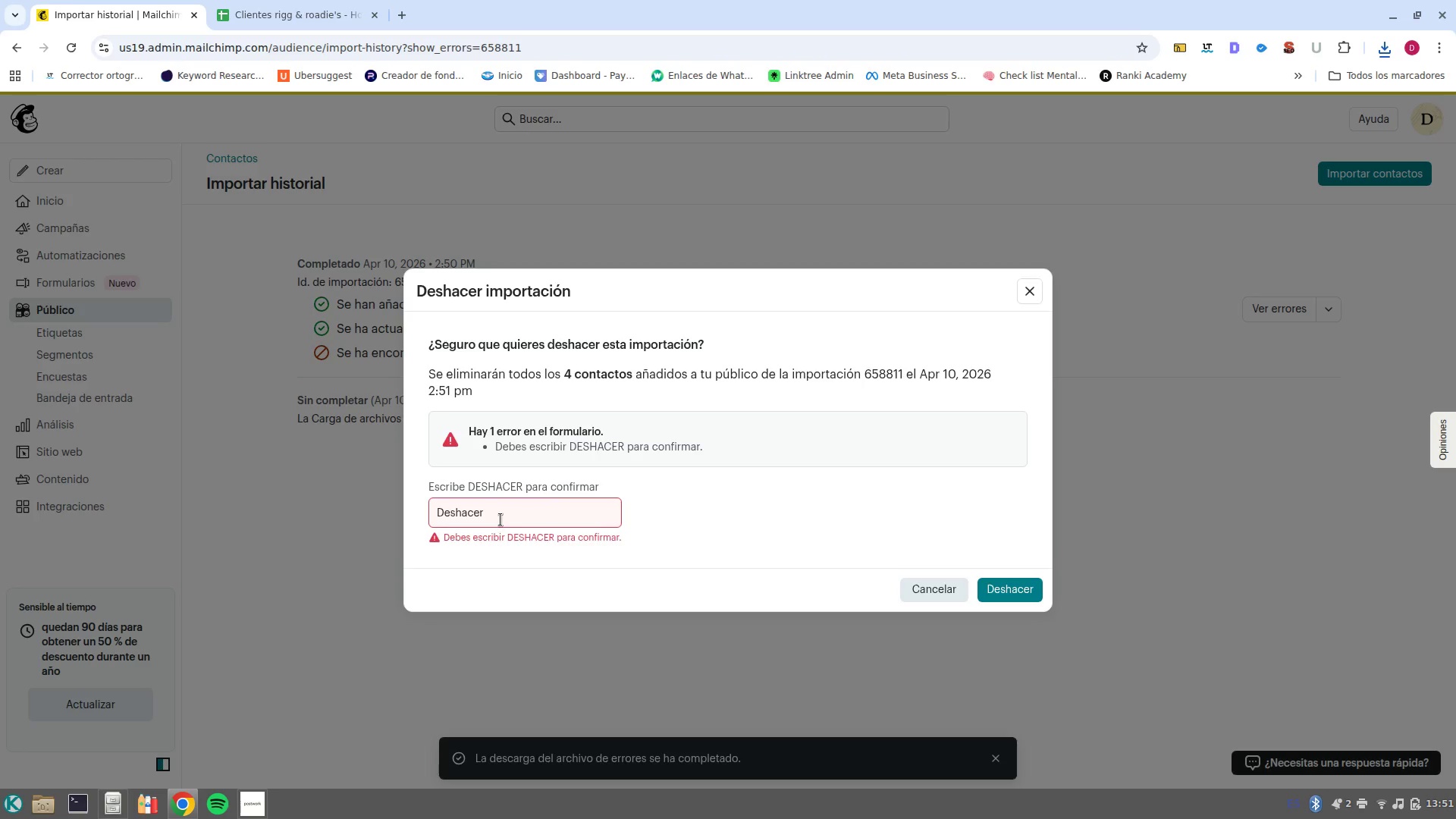 
left_click_drag(start_coordinate=[504, 513], to_coordinate=[419, 513])
 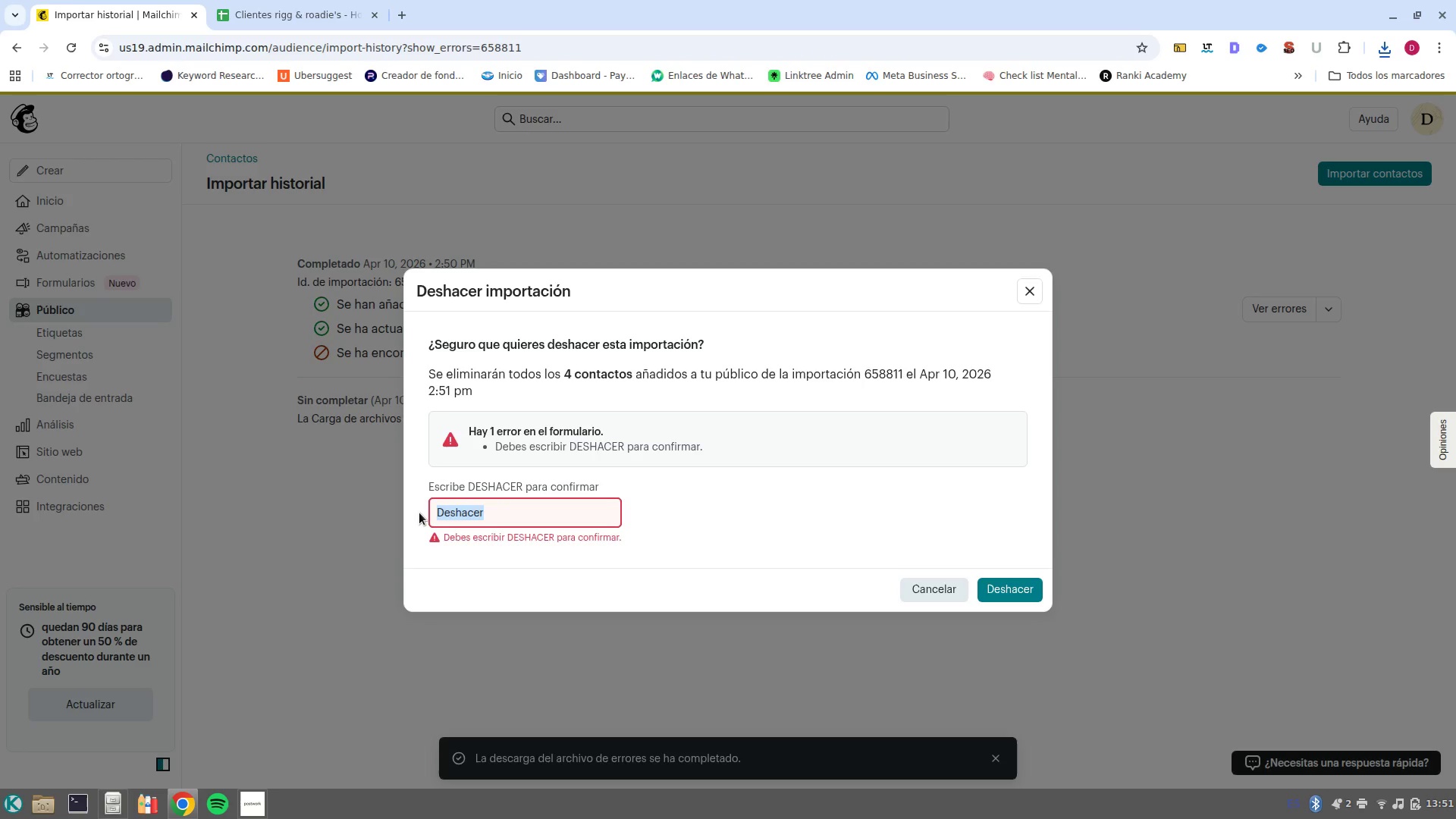 
key(Backspace)
type(DESHACER)
 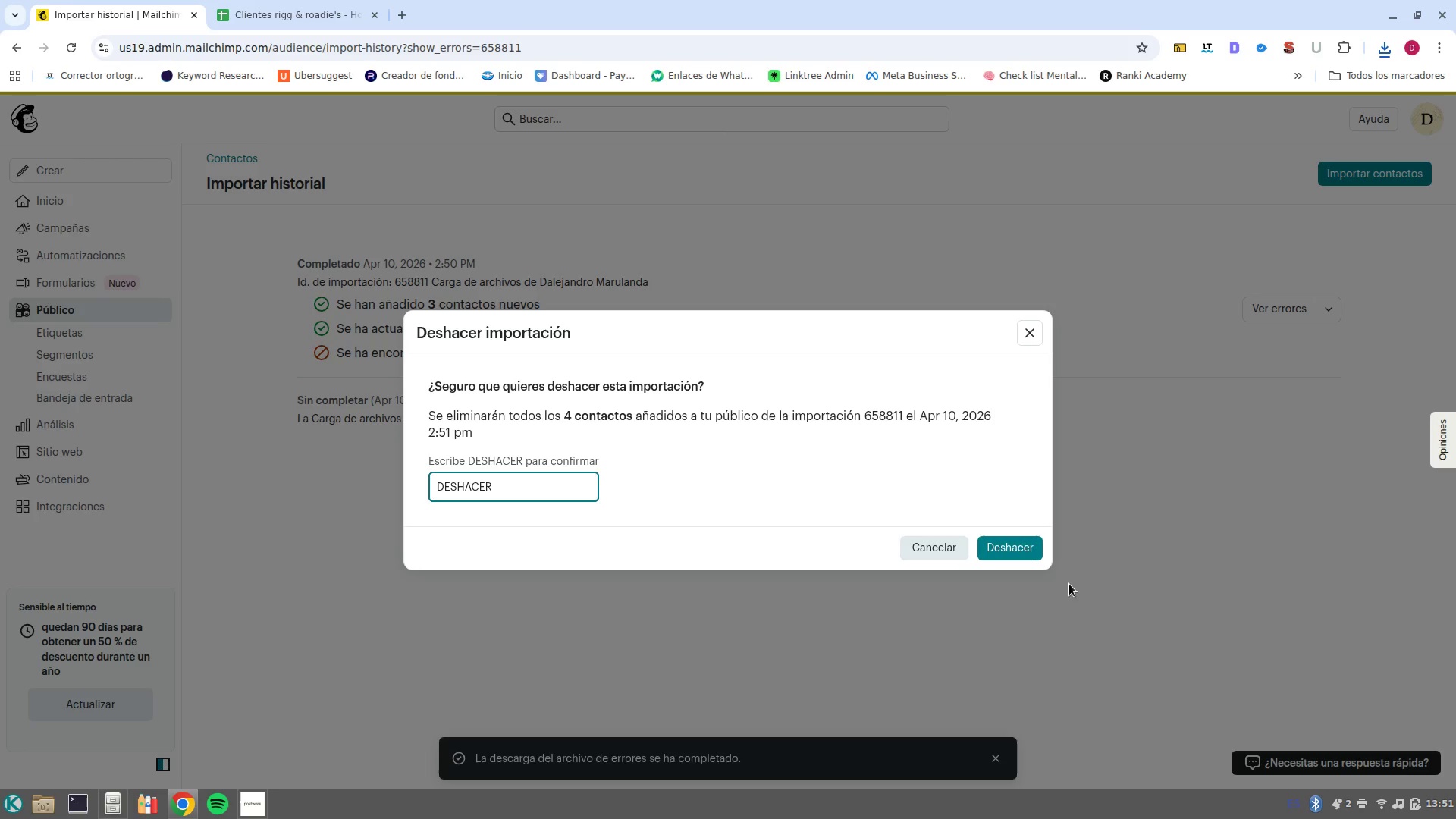 
left_click([1018, 545])
 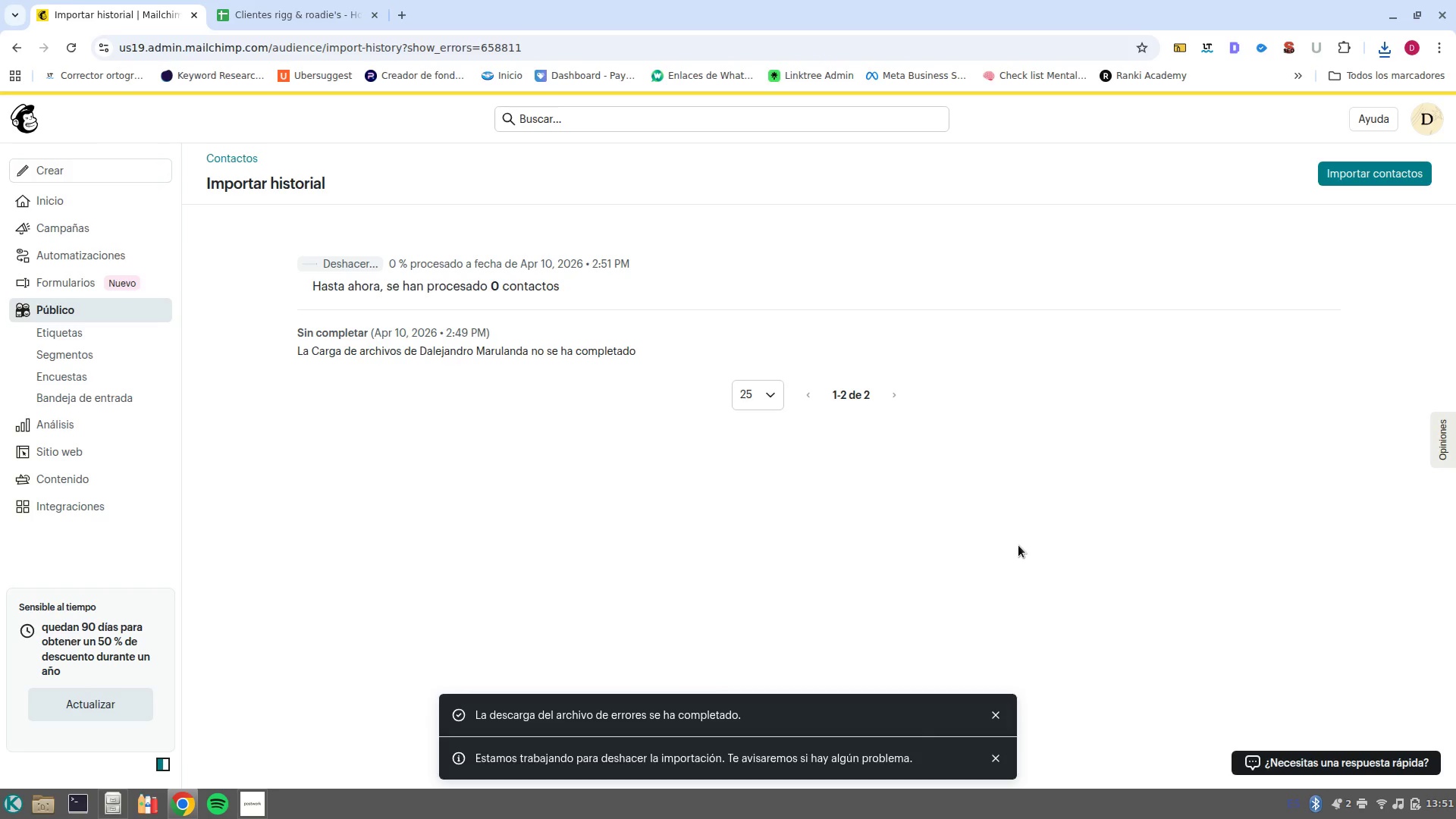 
left_click([206, 0])
 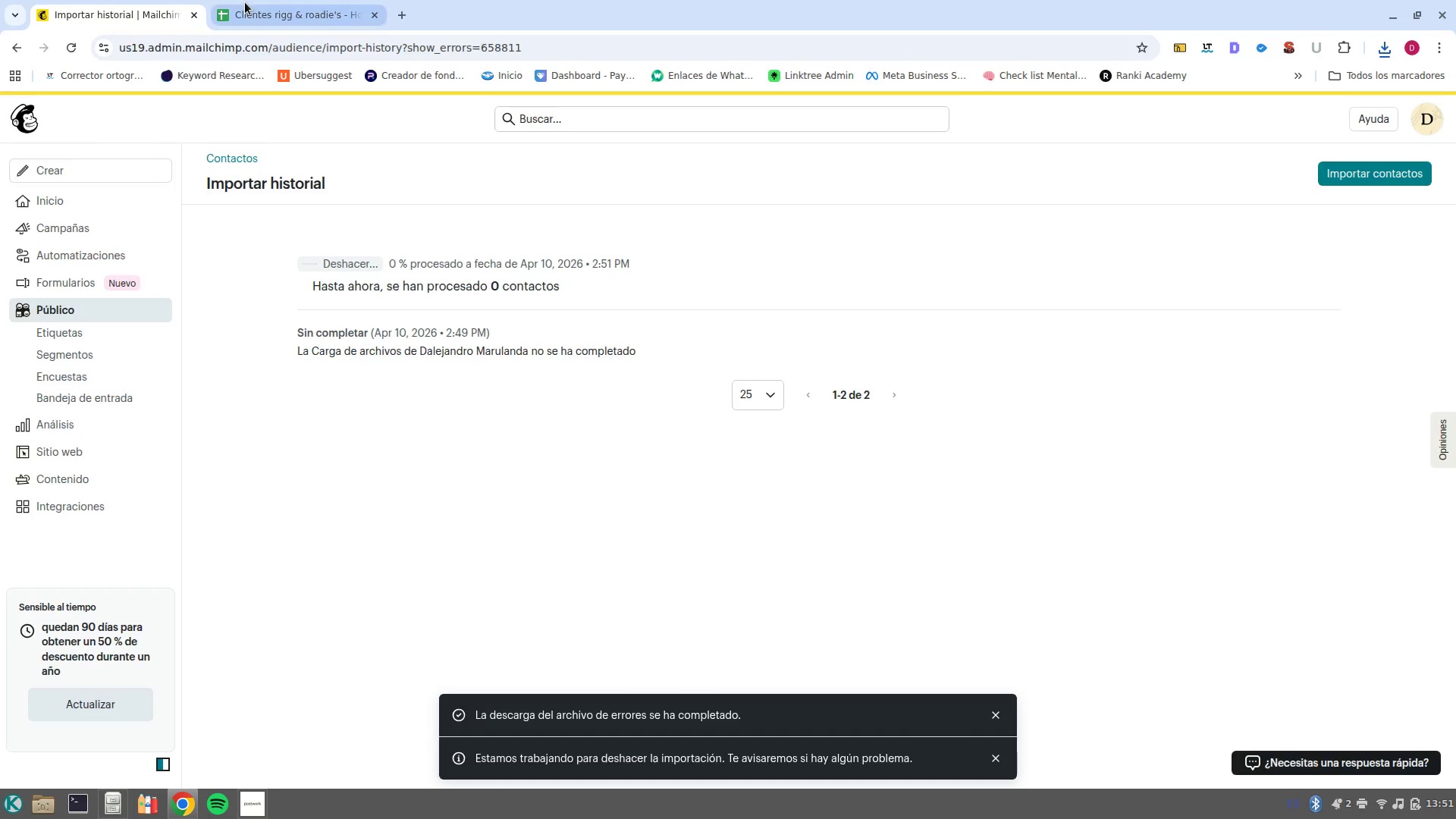 
left_click([245, 2])
 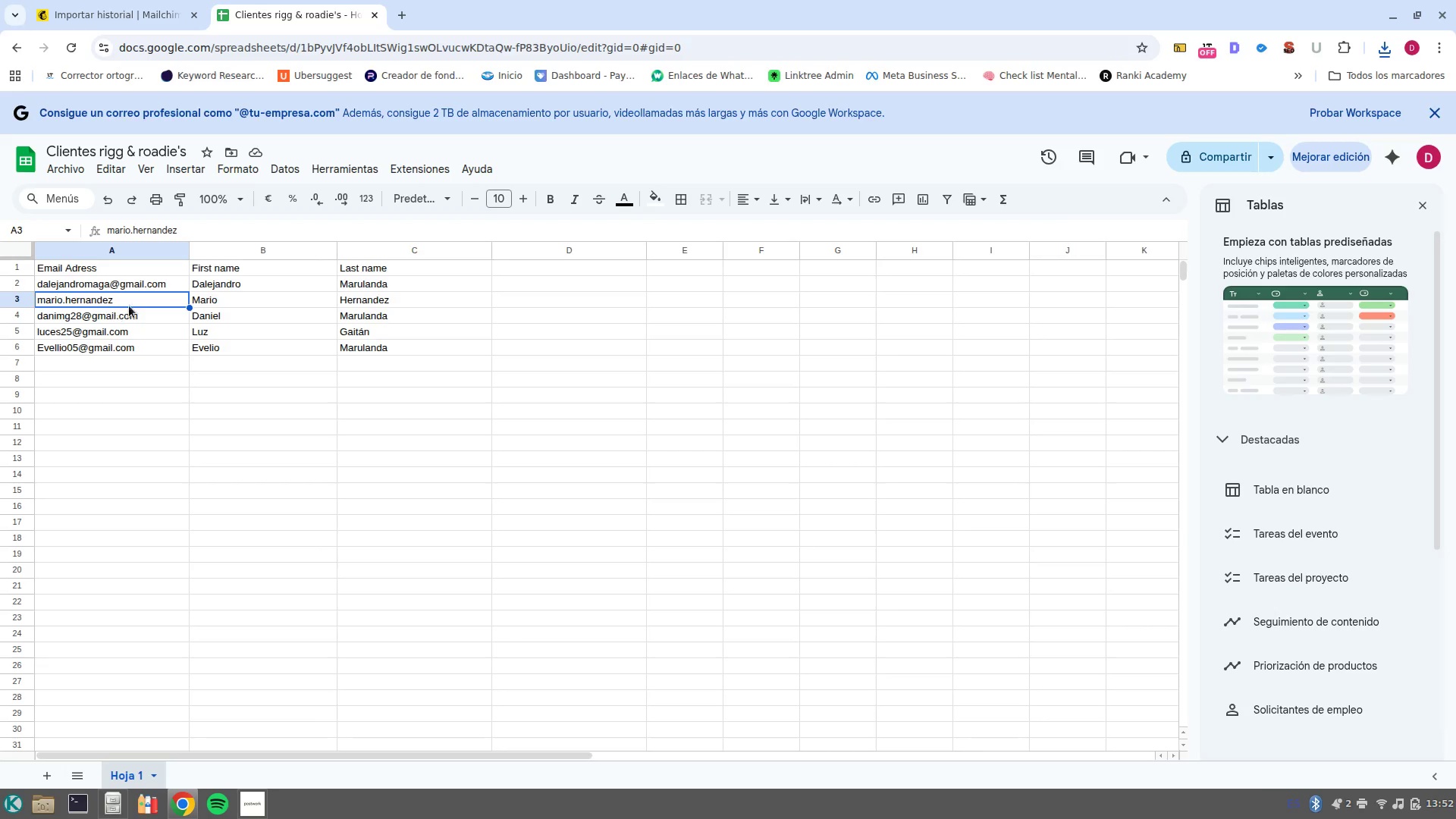 
left_click([133, 301])
 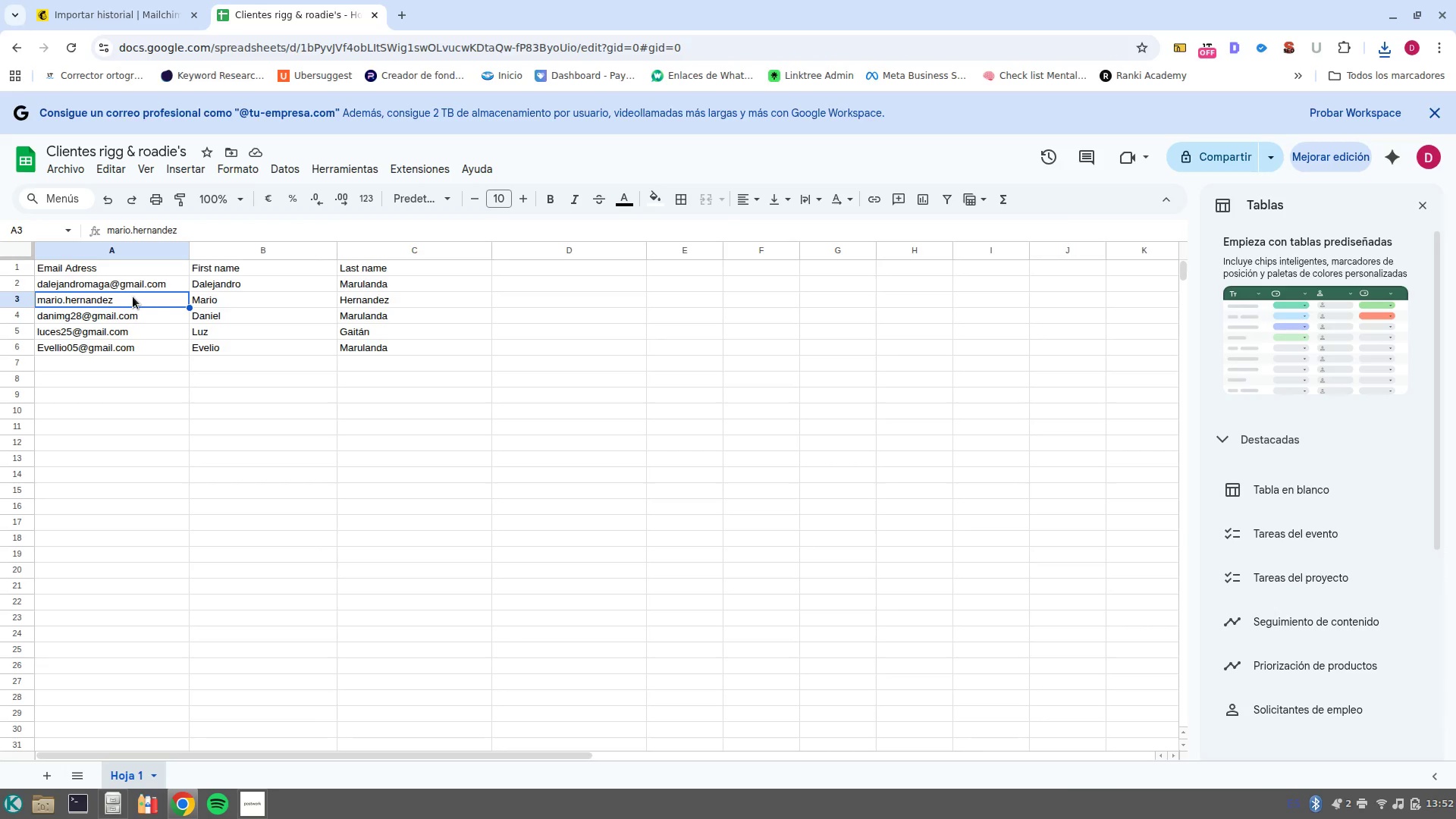 
double_click([133, 297])
 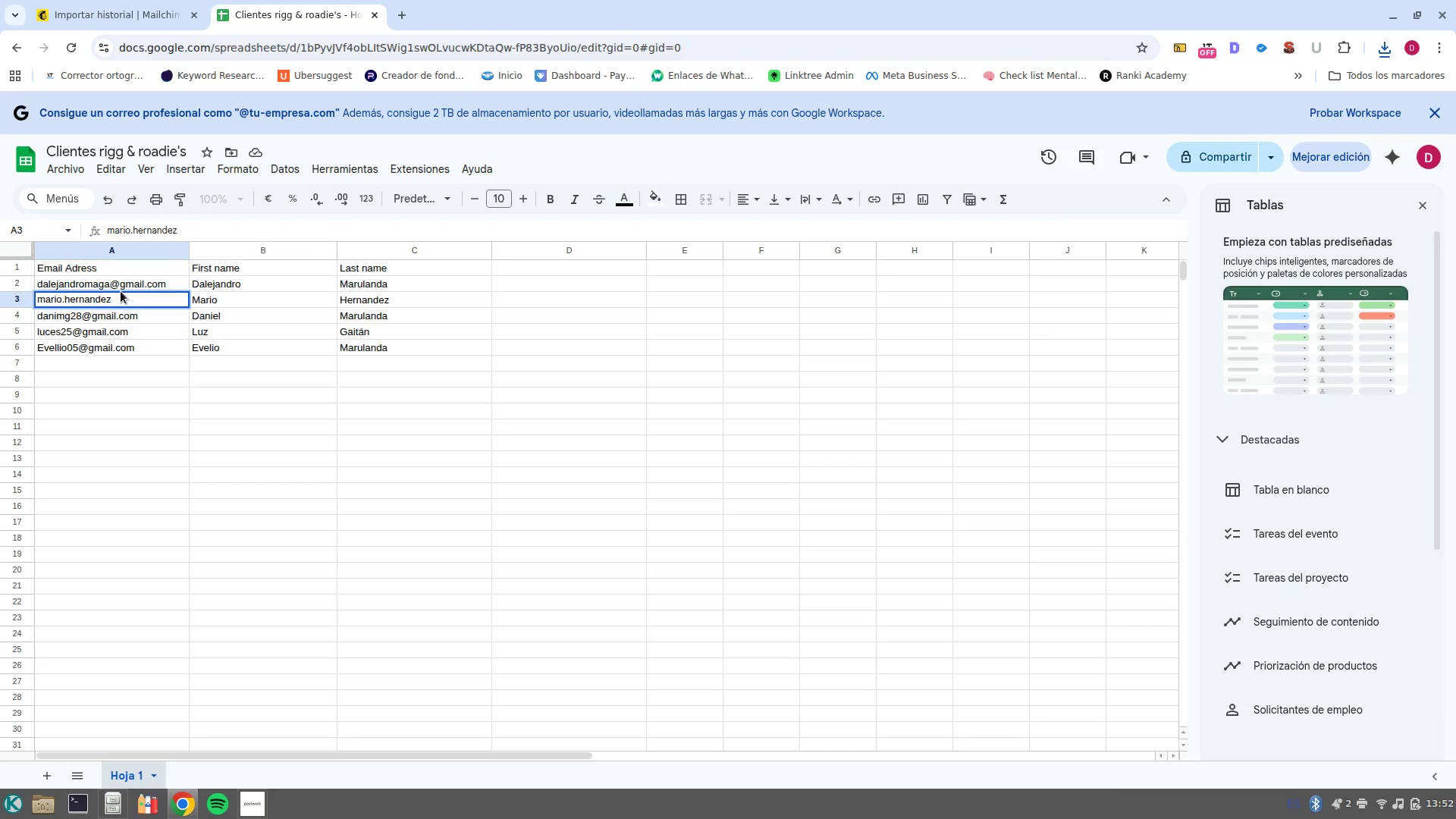 
hold_key(key=AltRight, duration=0.38)
 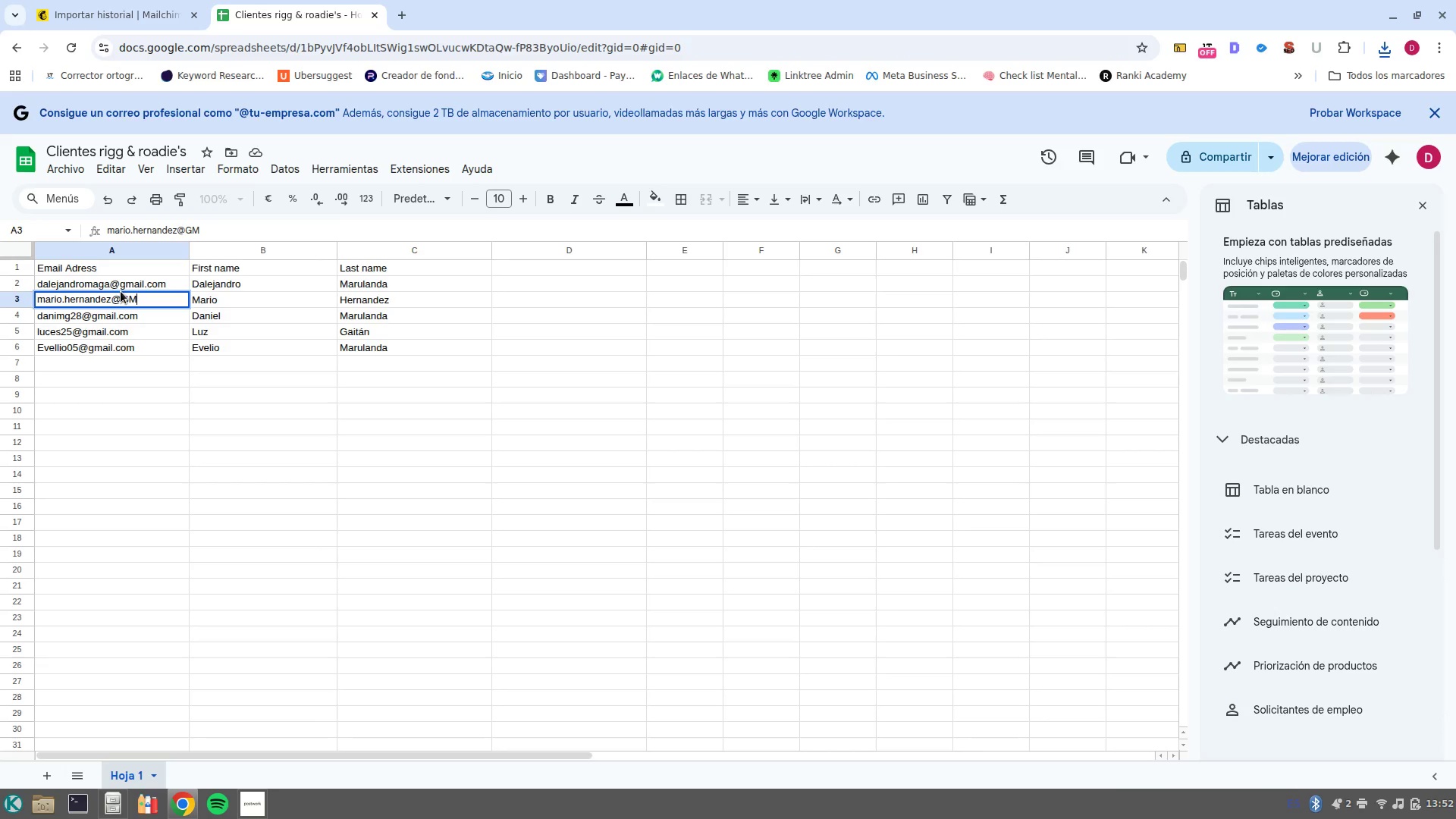 
type(QGM)
key(Backspace)
key(Backspace)
type(gmail.com)
 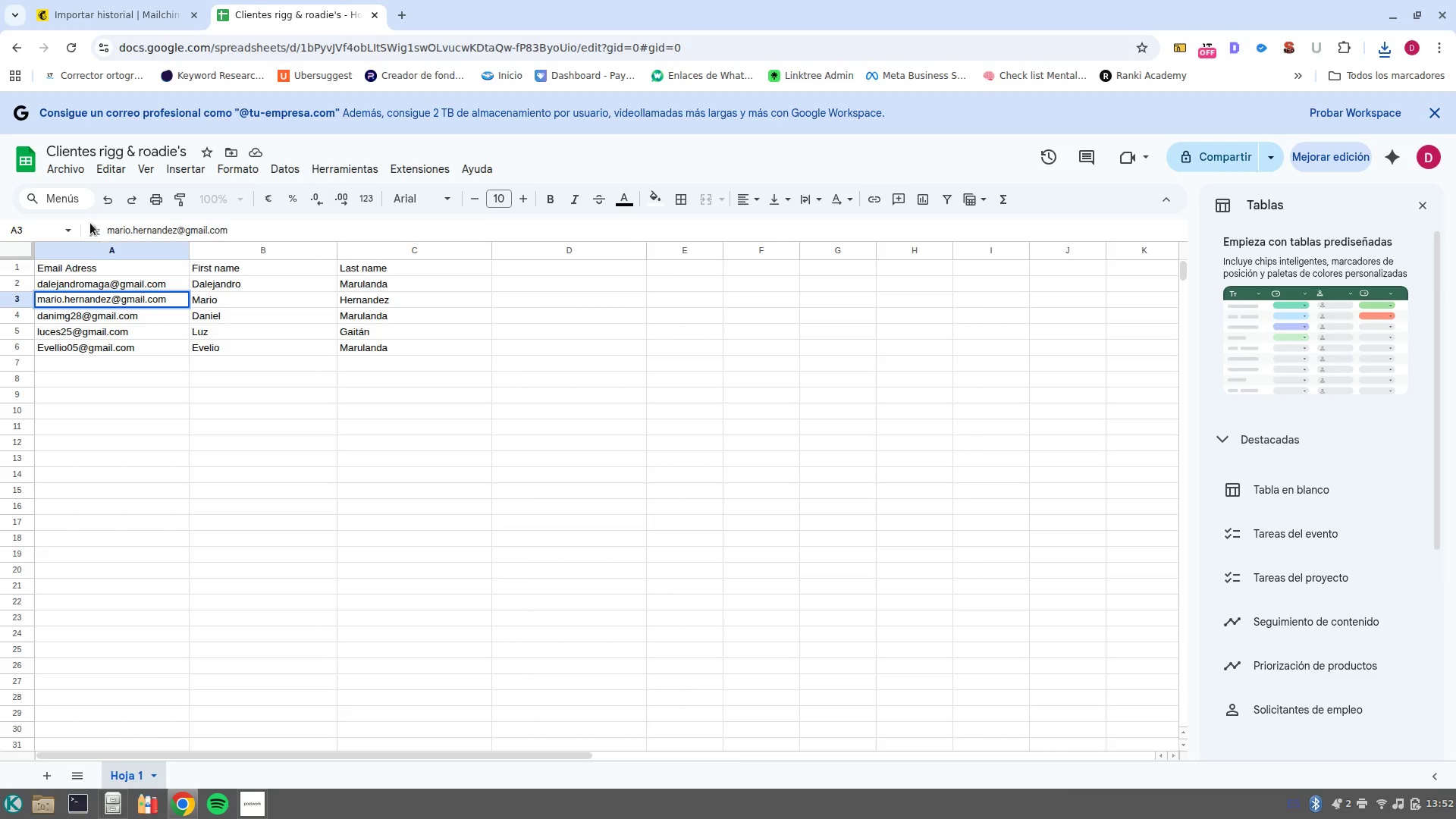 
left_click([67, 168])
 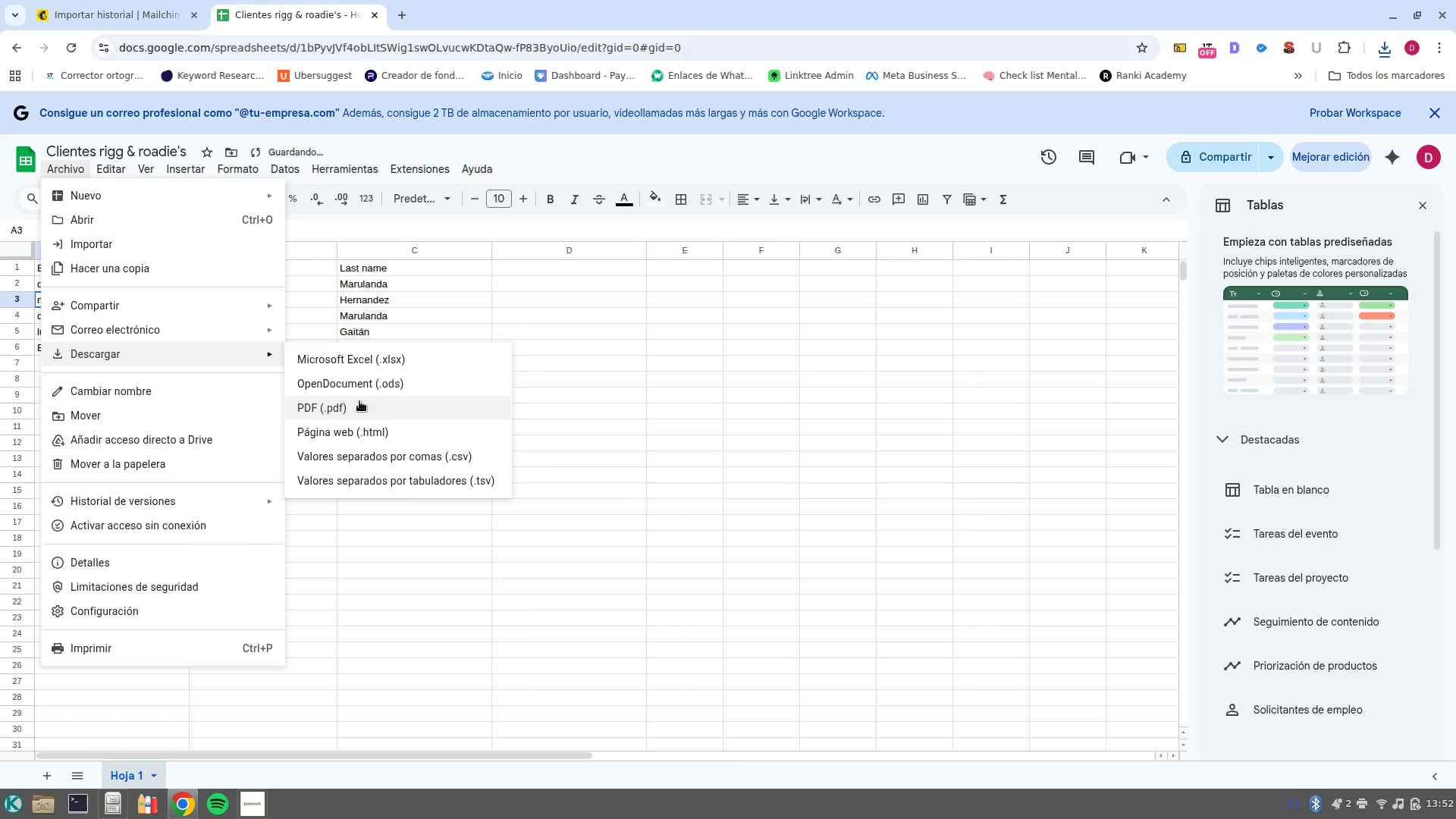 
left_click([372, 459])
 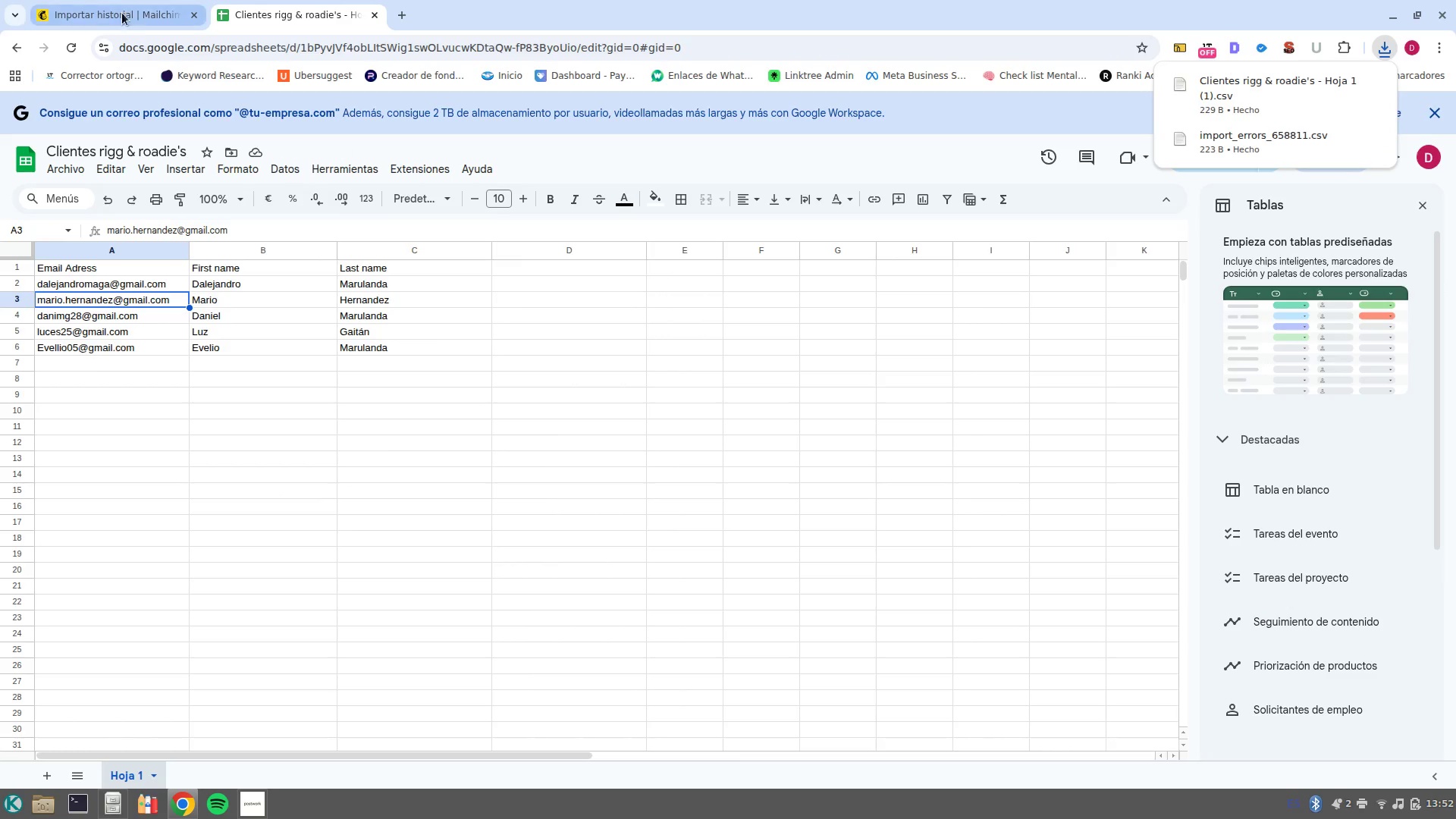 
left_click([140, 14])
 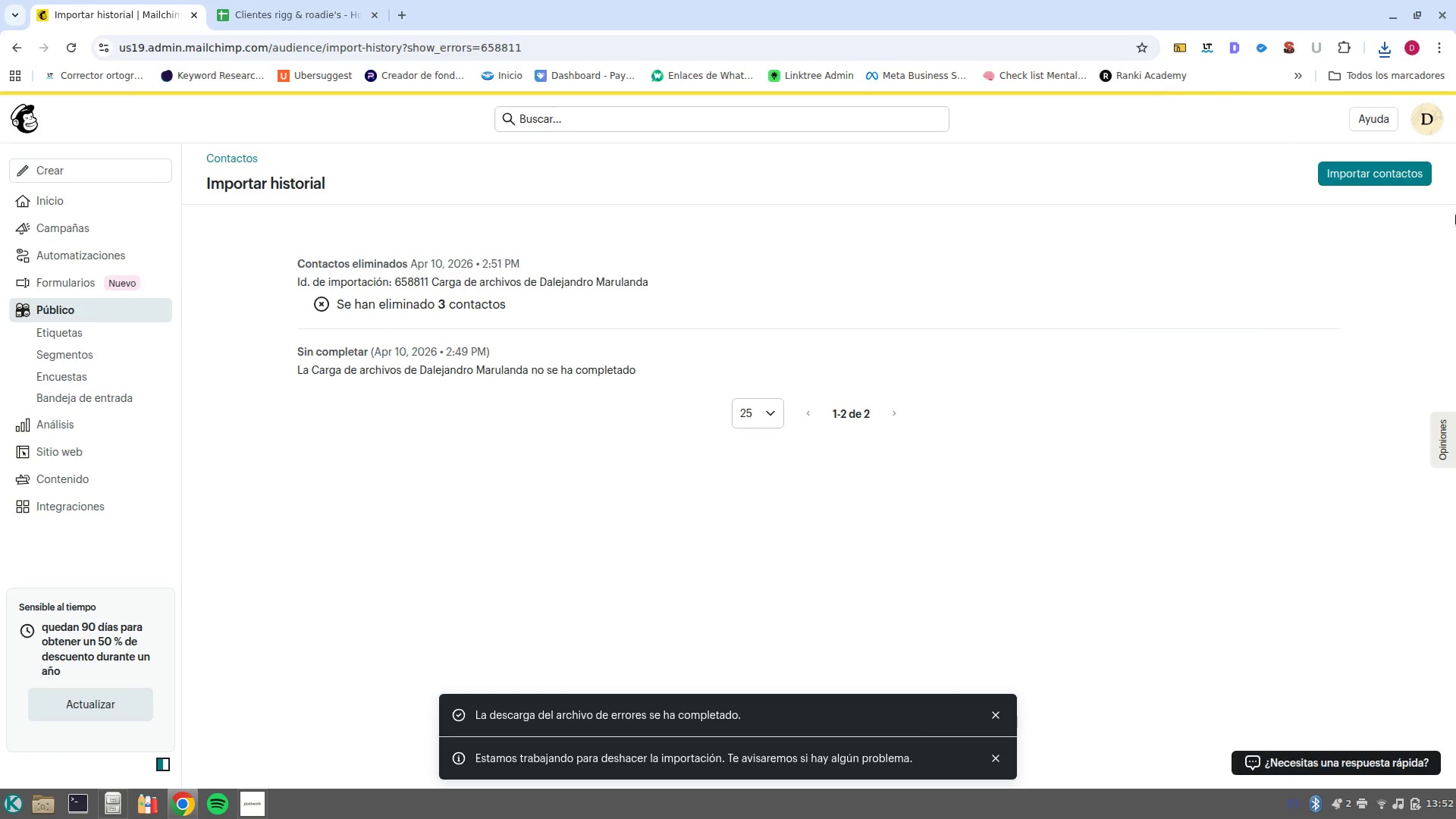 
left_click([1405, 182])
 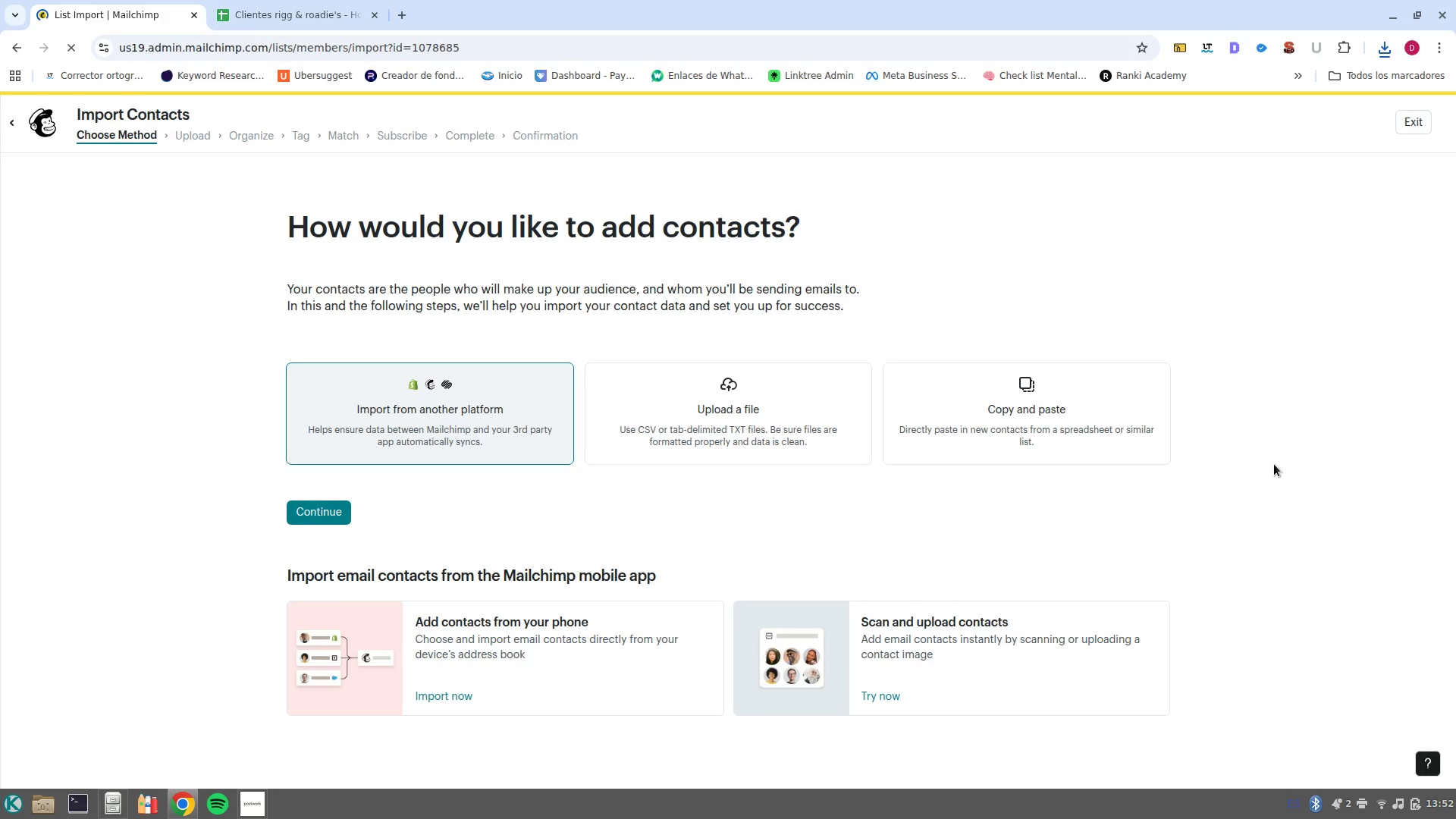 
left_click([853, 433])
 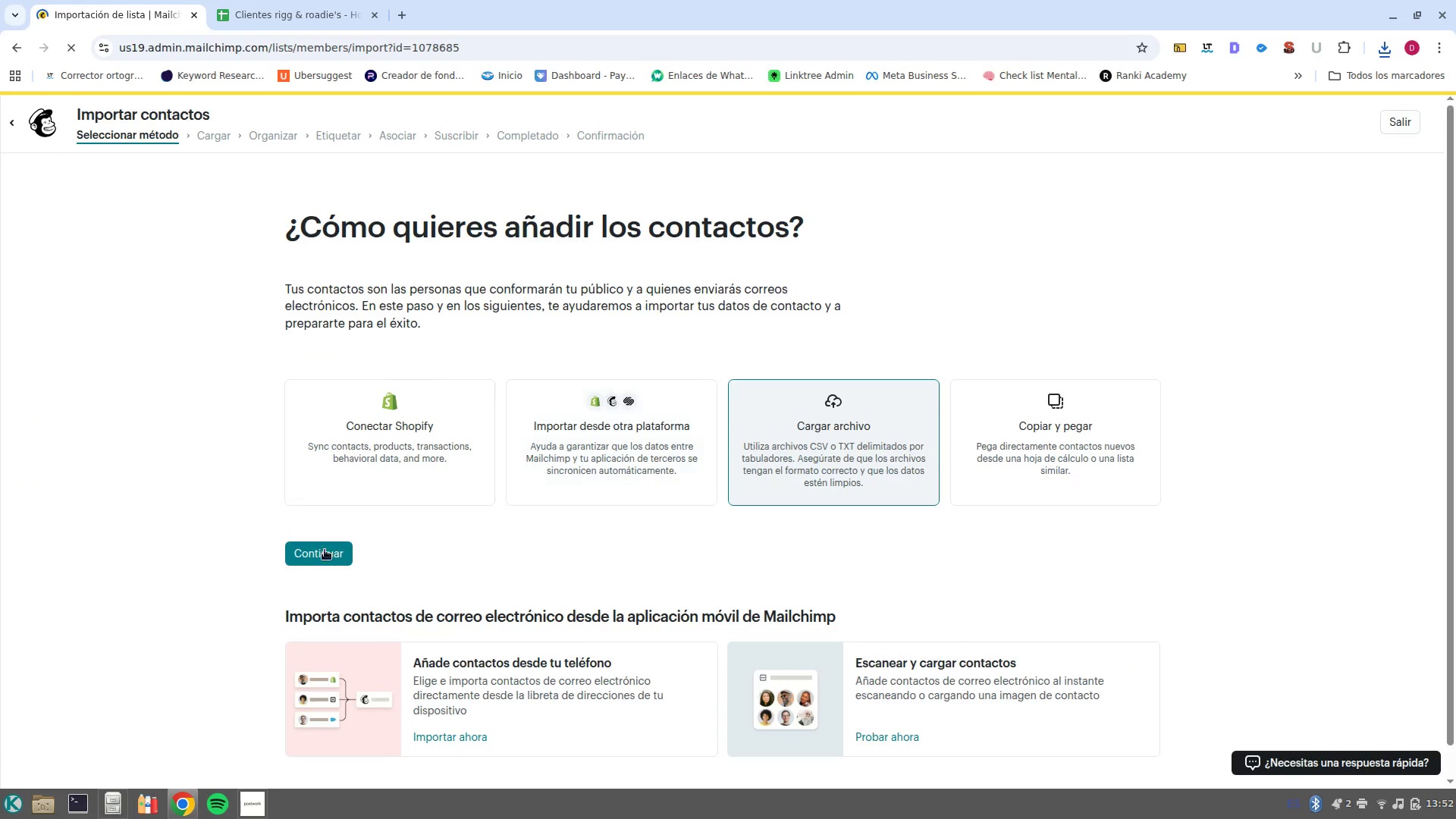 
left_click([299, 563])
 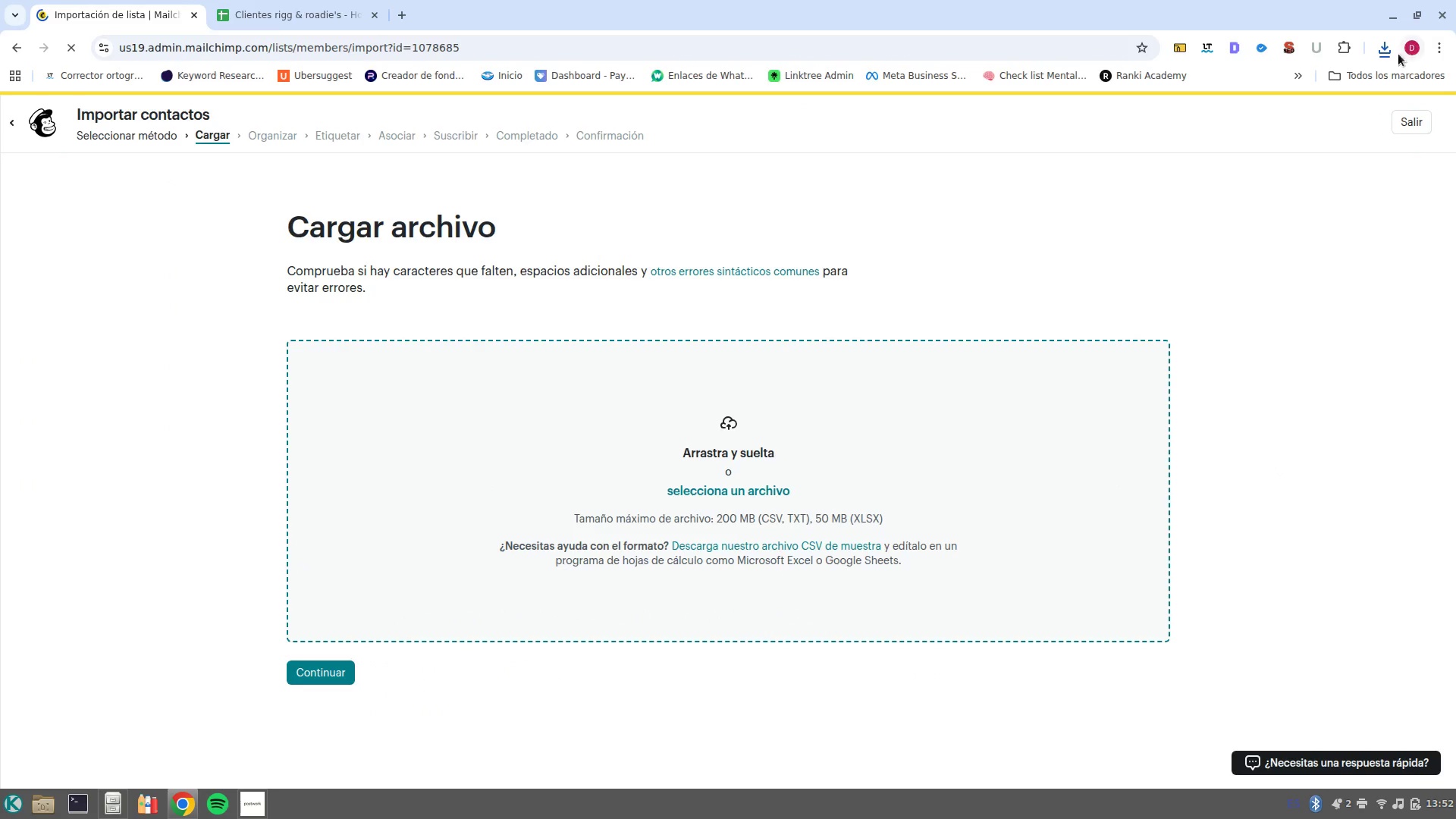 
left_click([1385, 50])
 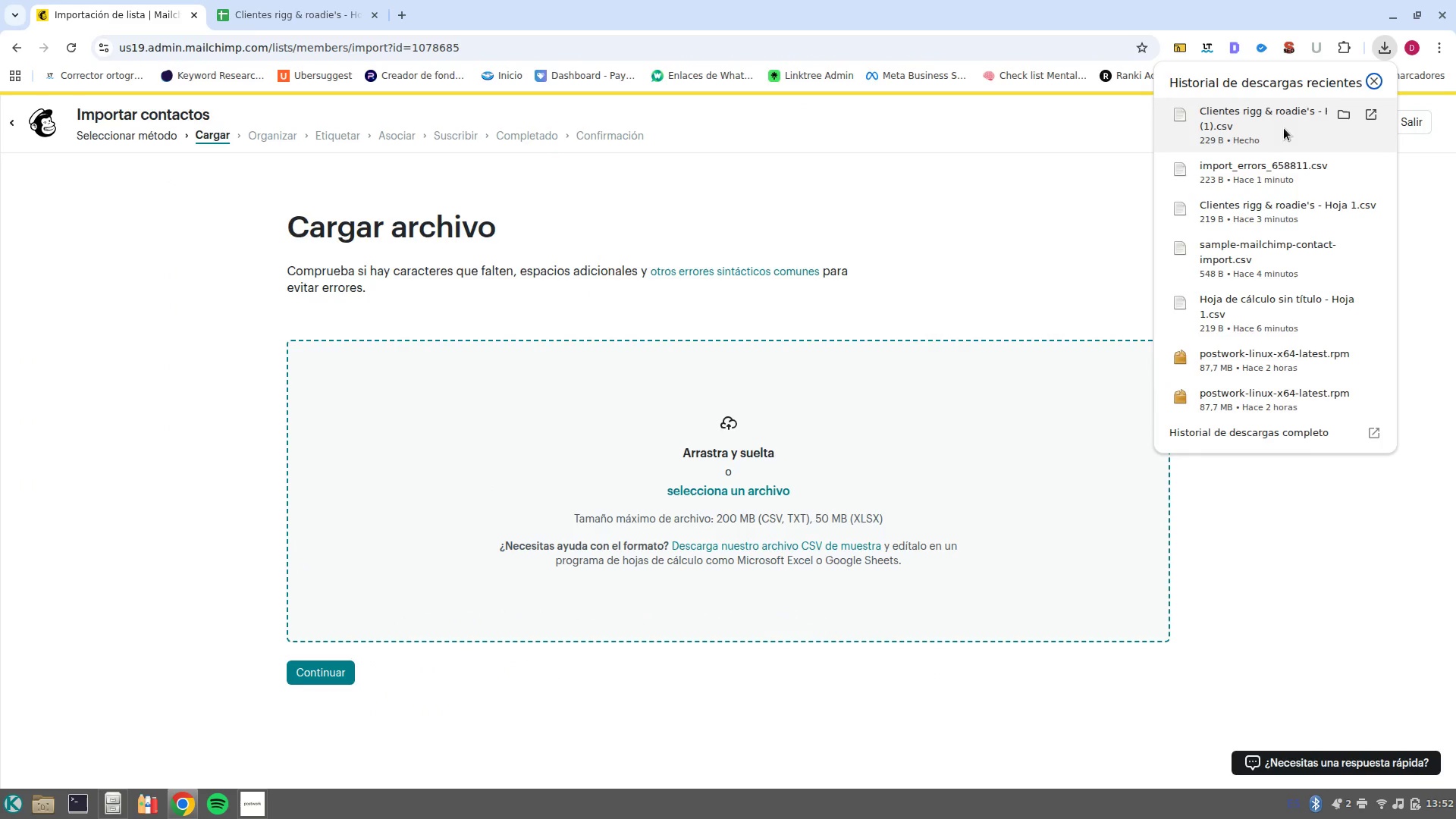 
left_click_drag(start_coordinate=[1280, 128], to_coordinate=[677, 469])
 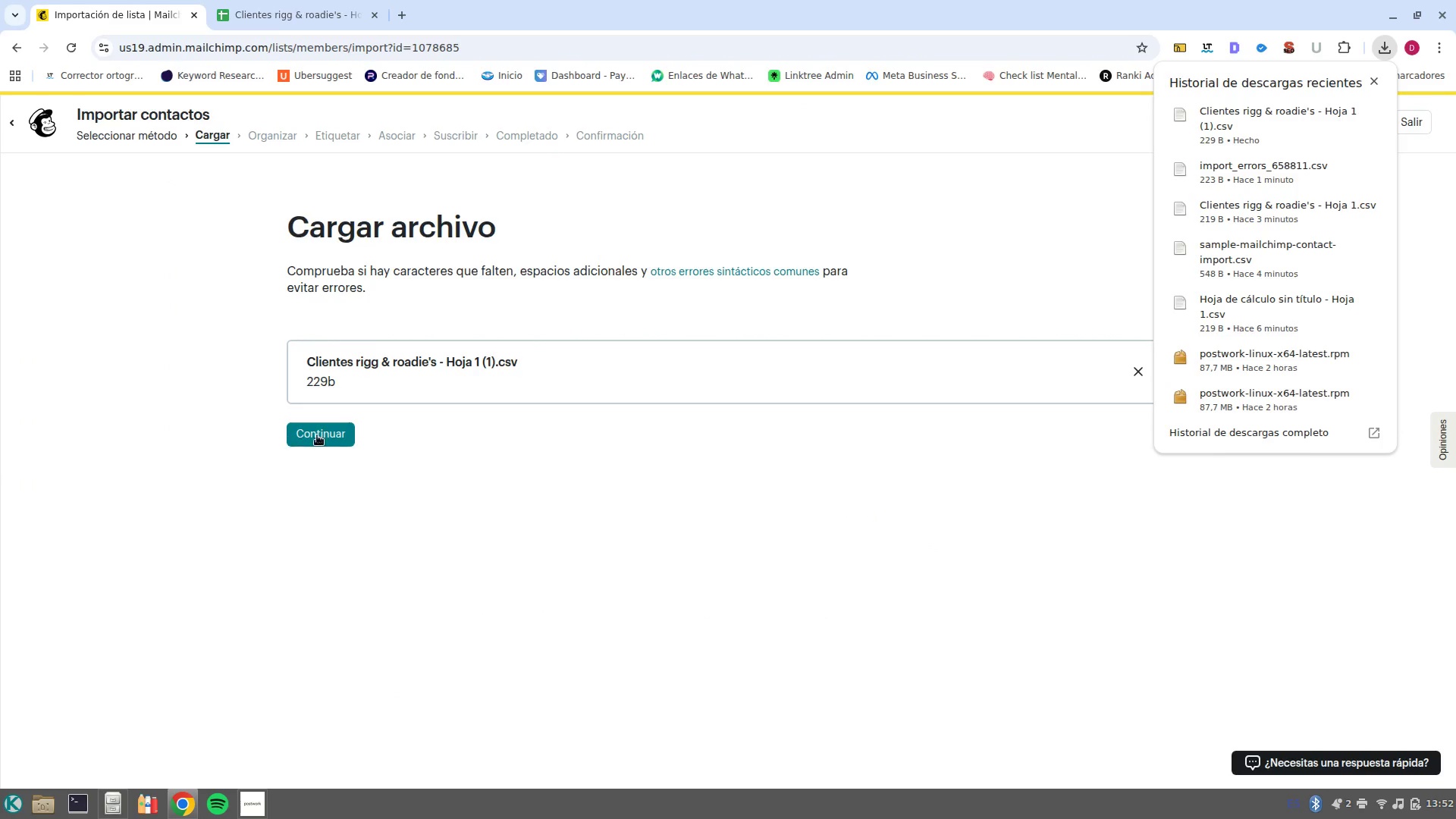 
left_click([322, 435])
 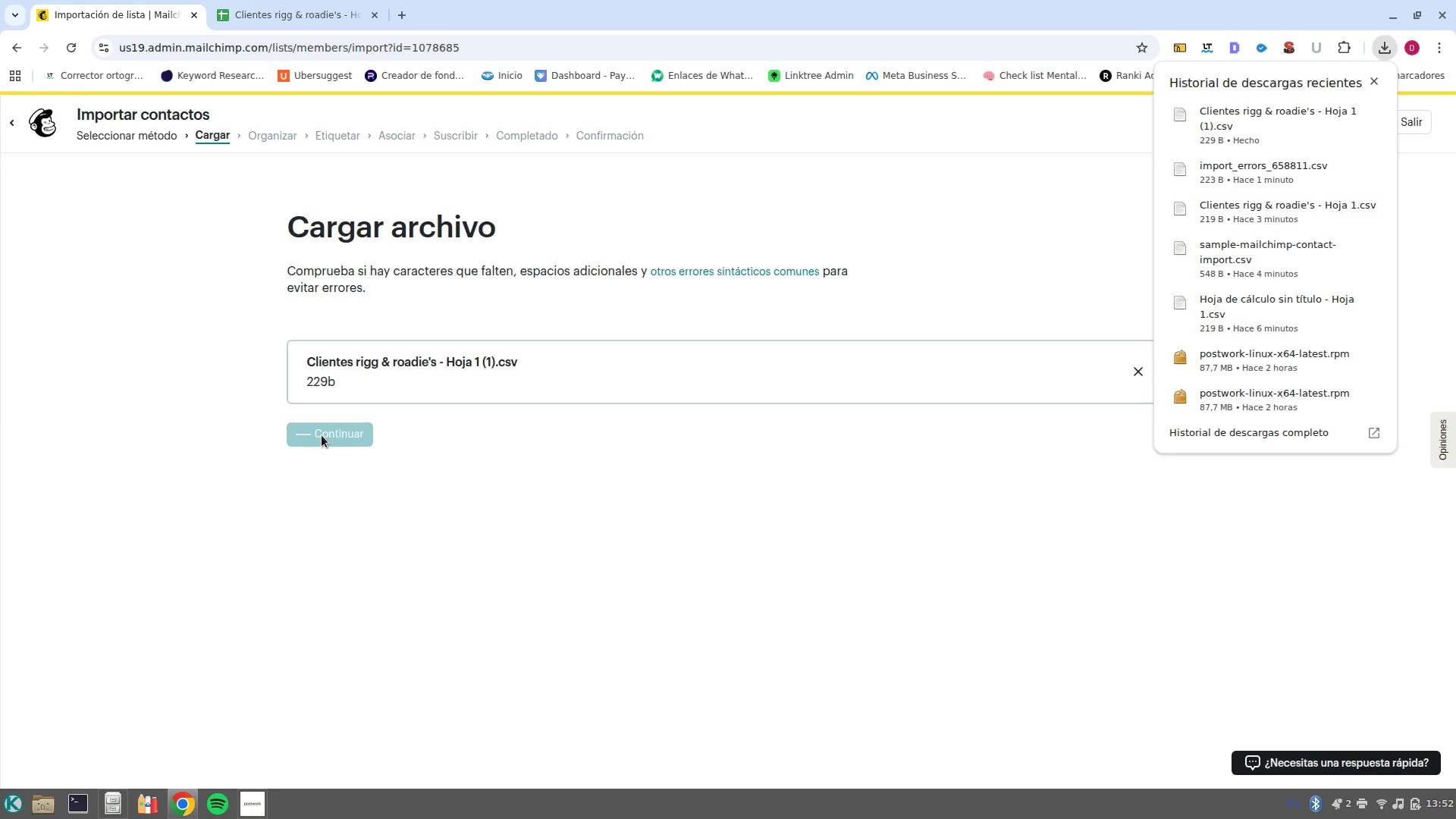 
key(Unknown)
 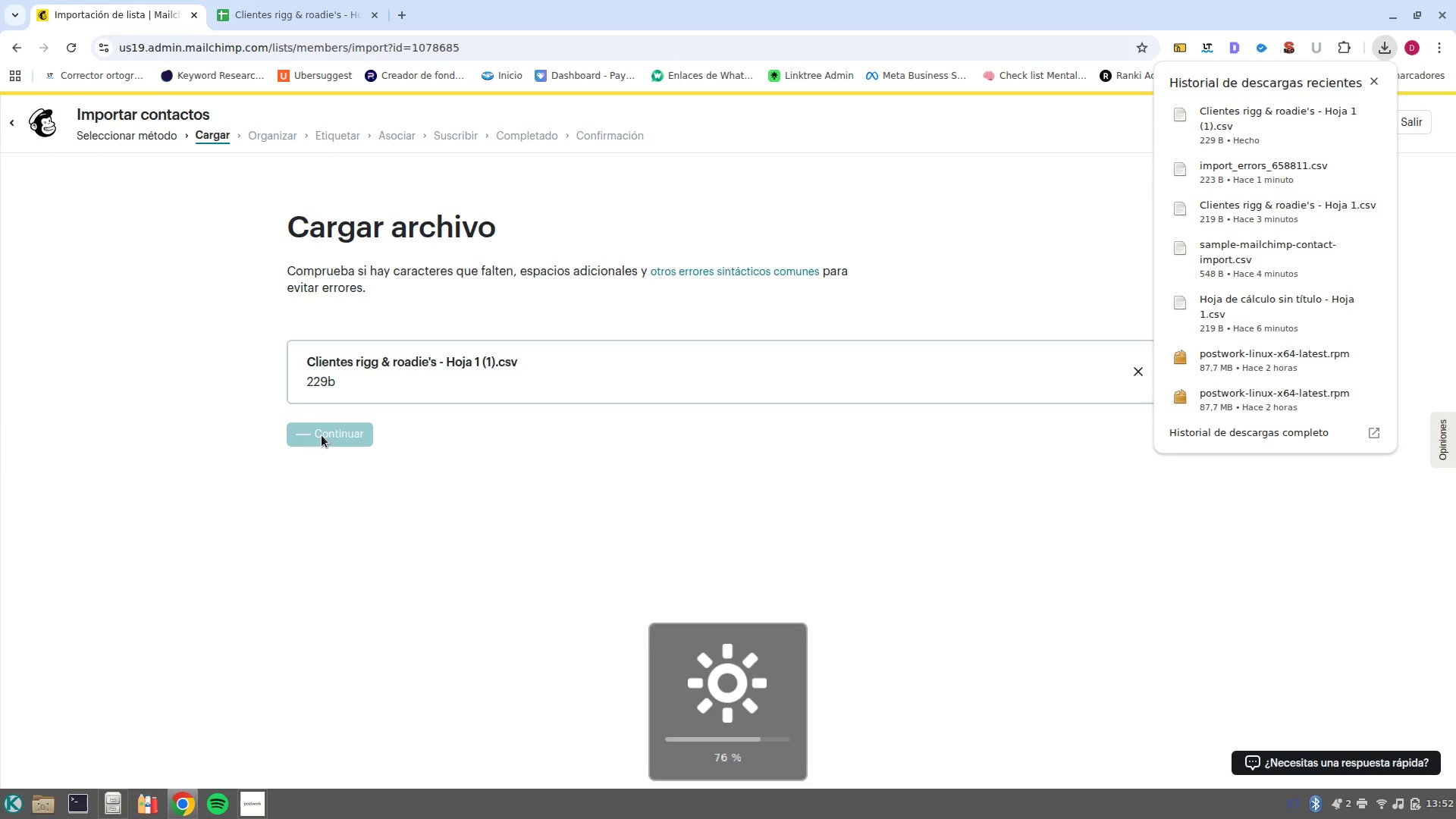 
key(Unknown)
 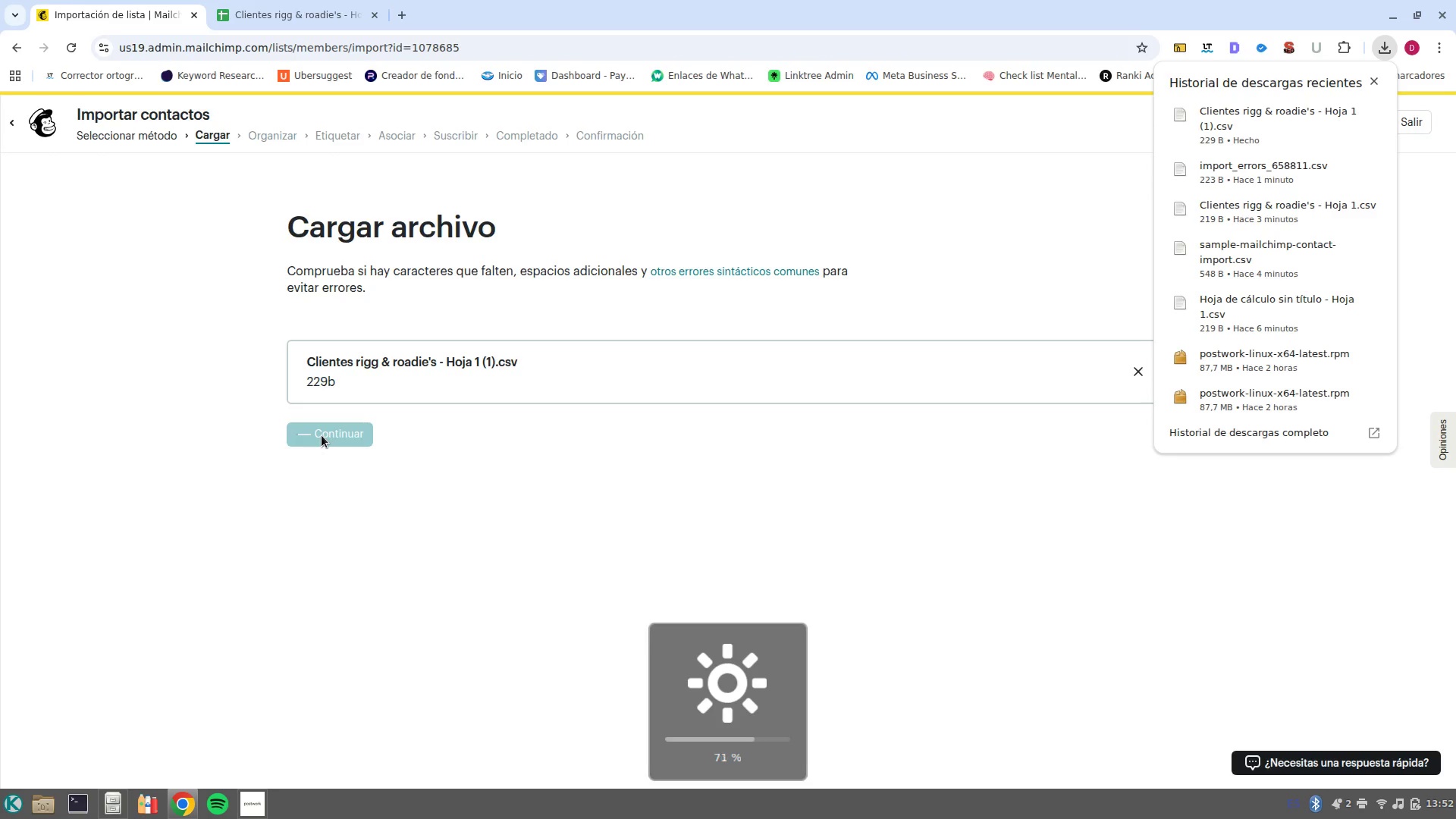 
key(Unknown)
 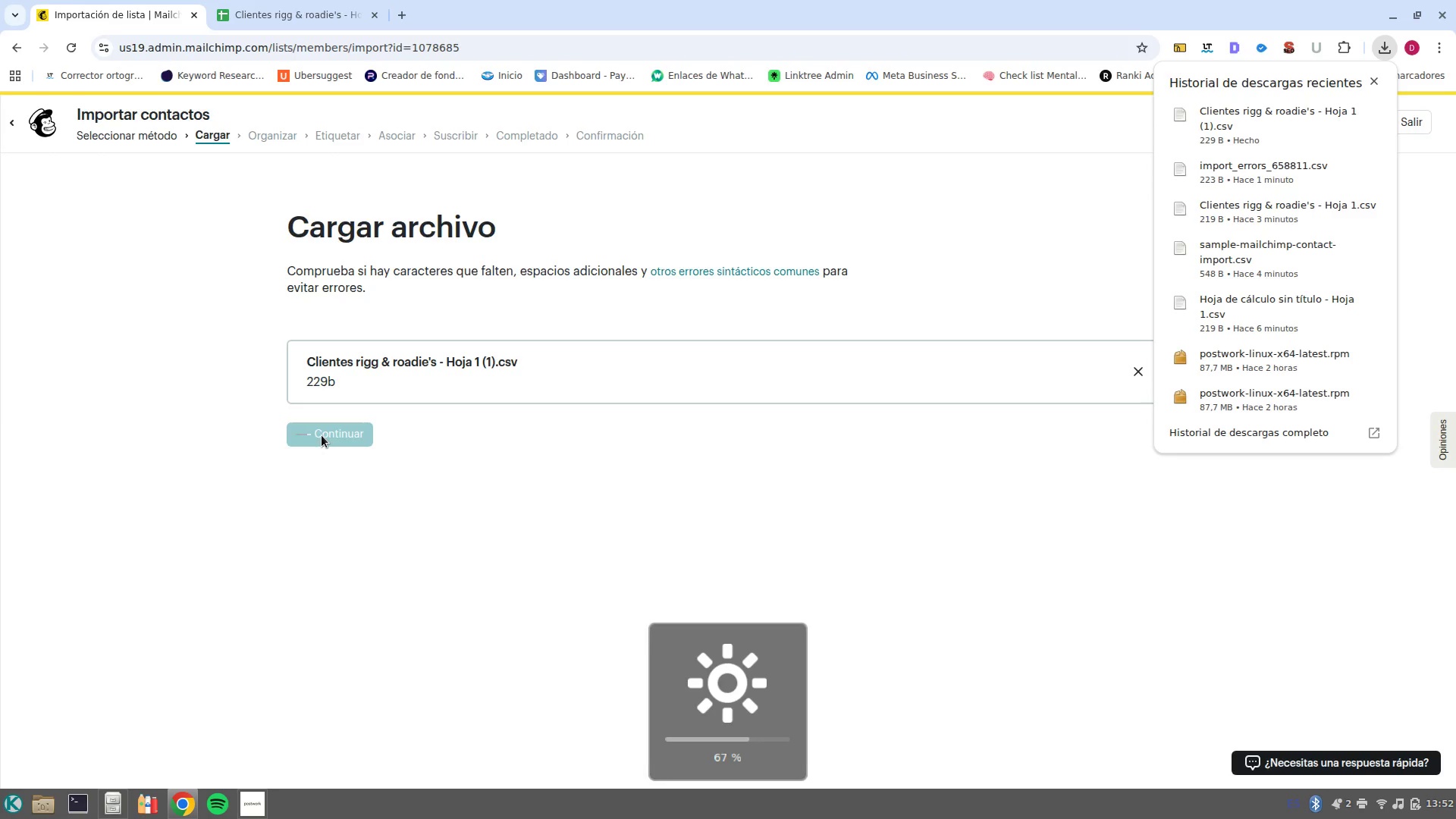 
key(Unknown)
 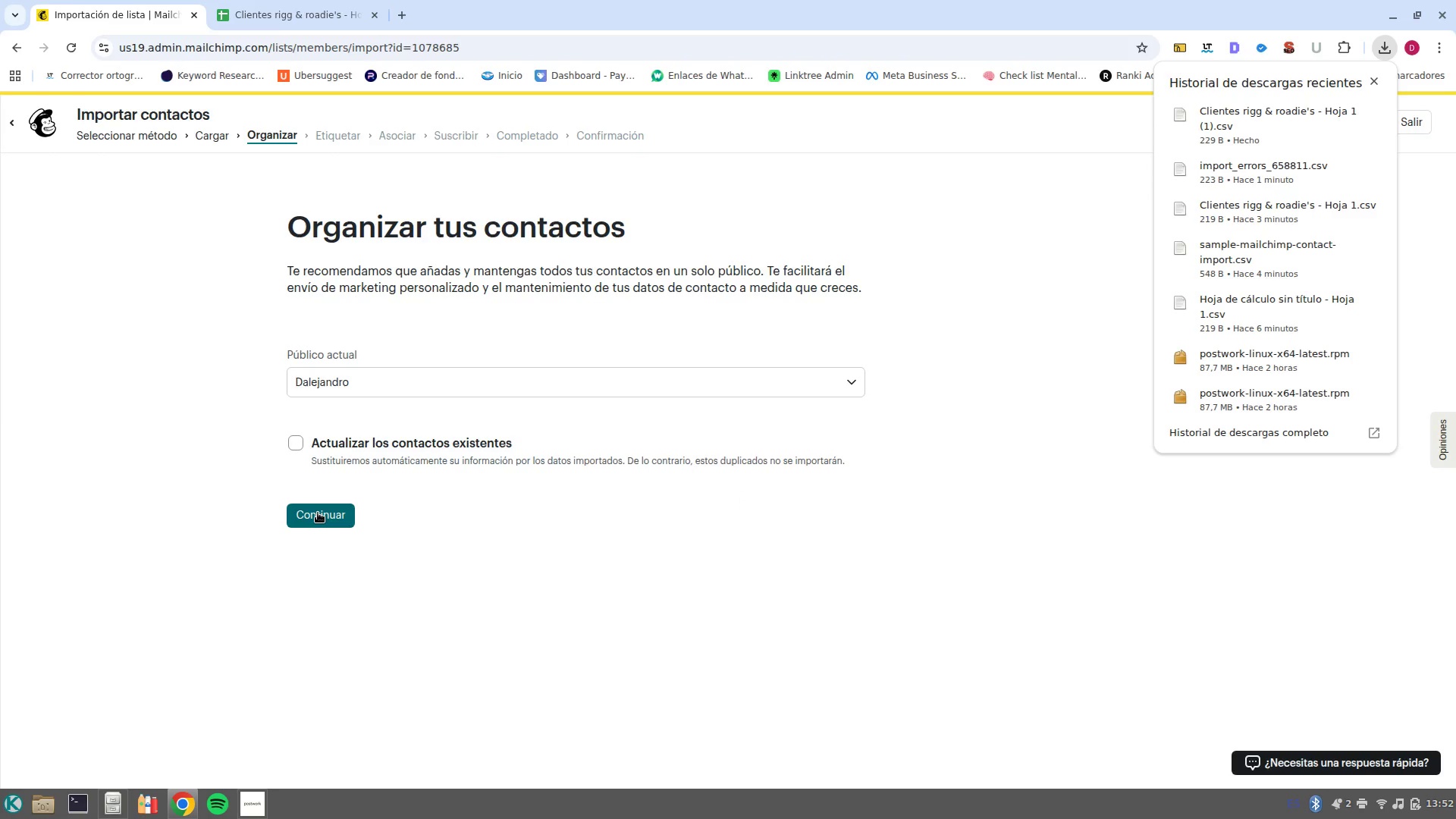 
wait(14.98)
 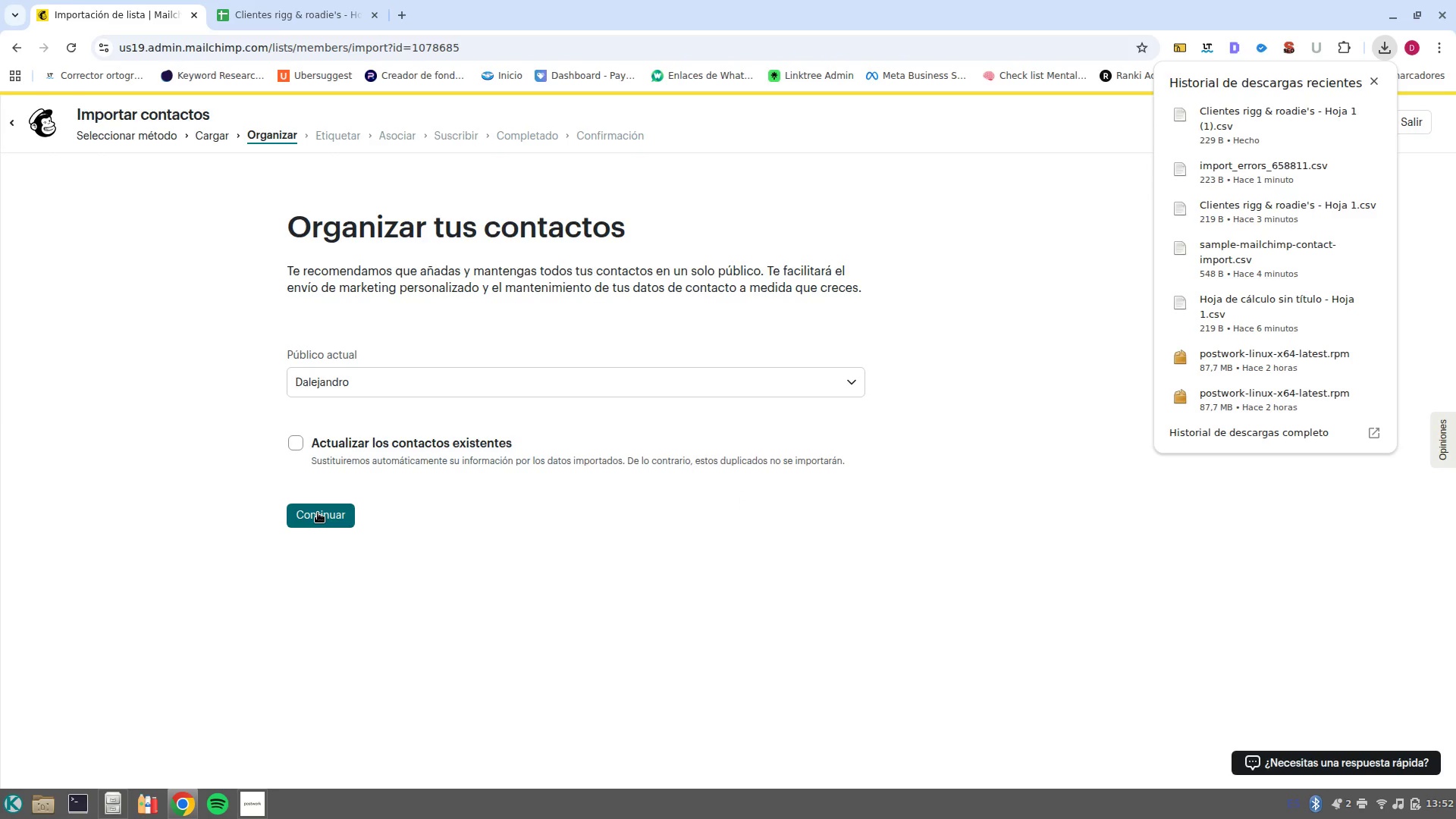 
left_click([295, 441])
 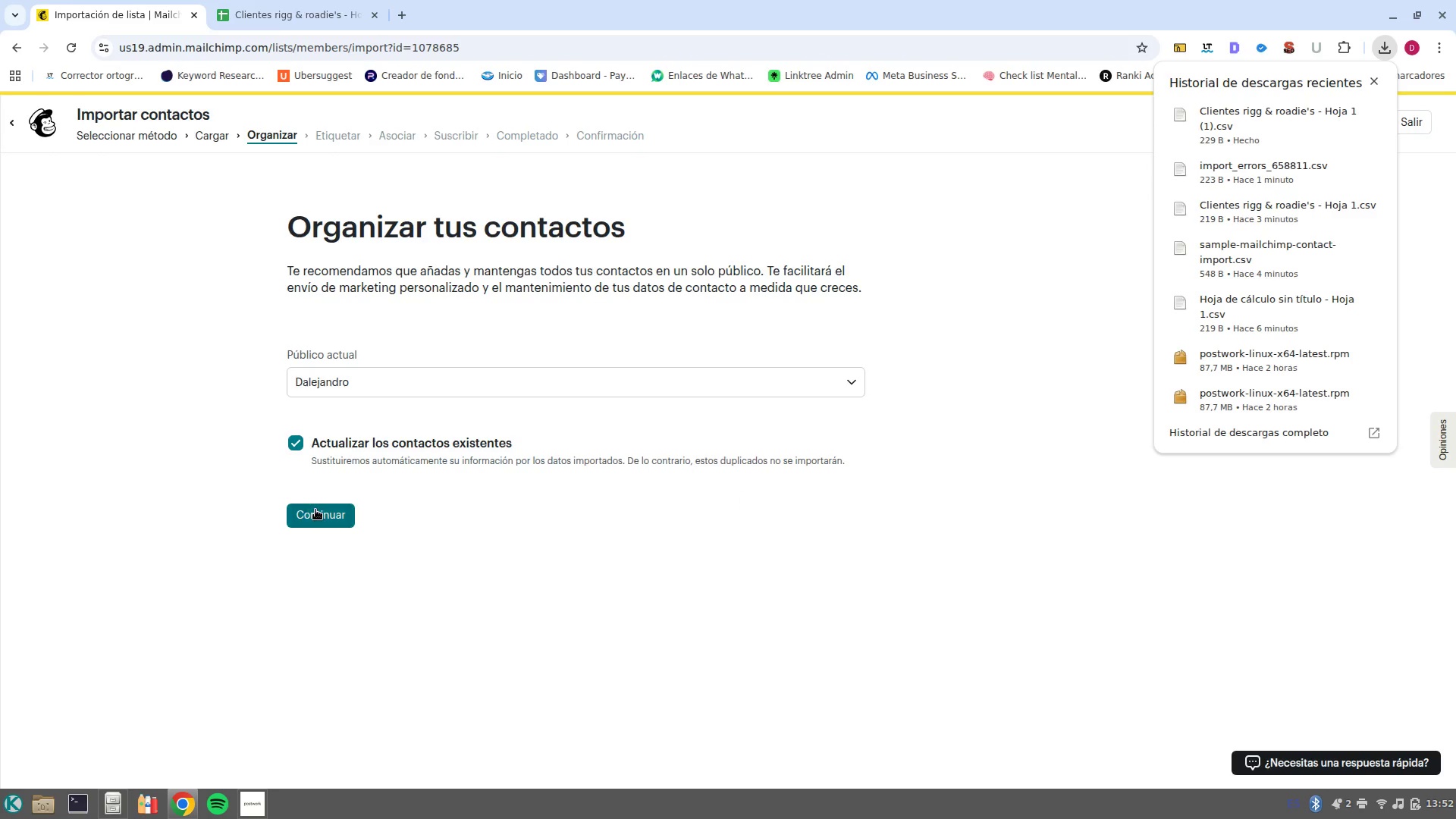 
left_click([315, 510])
 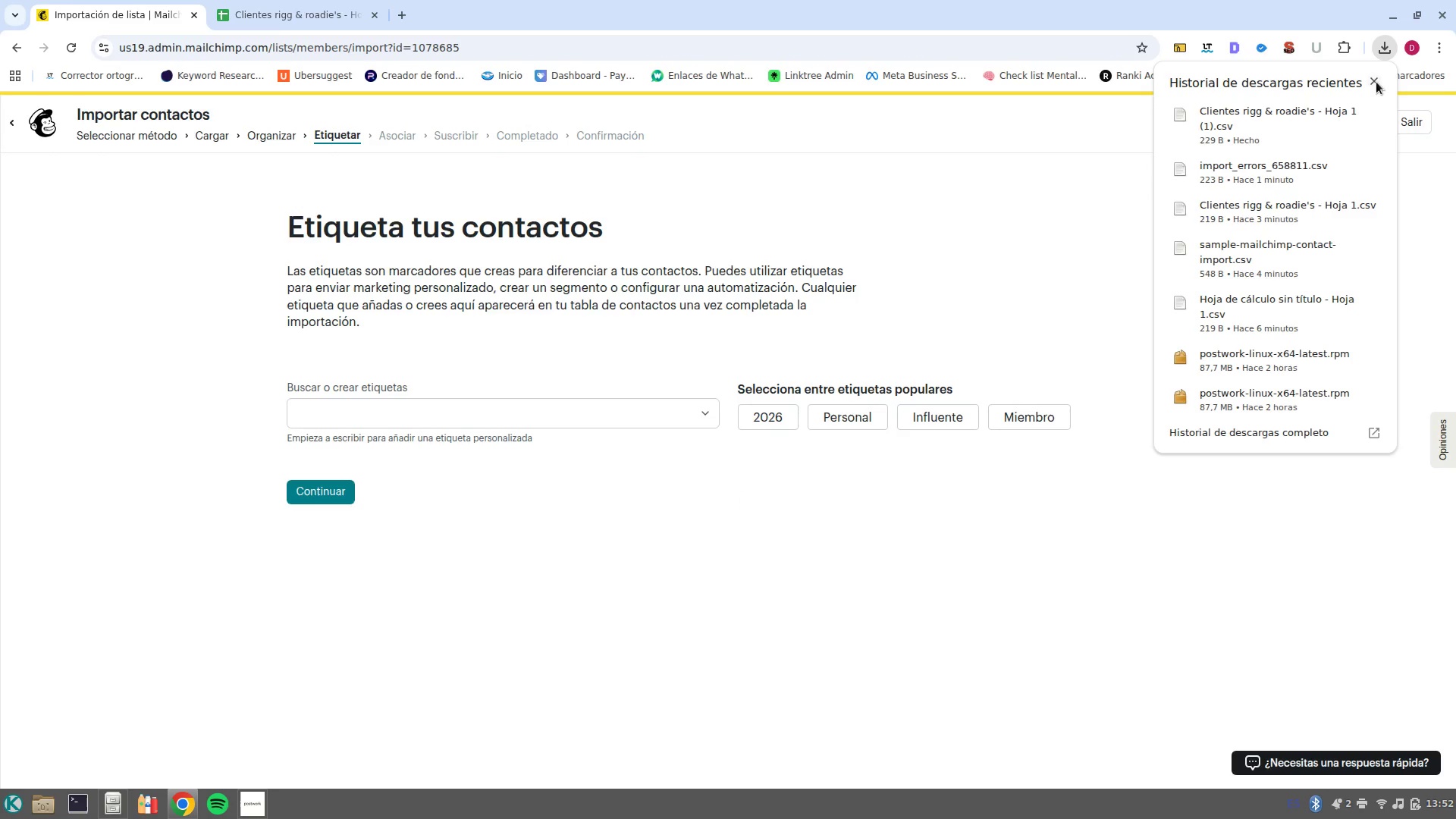 
left_click([1373, 83])
 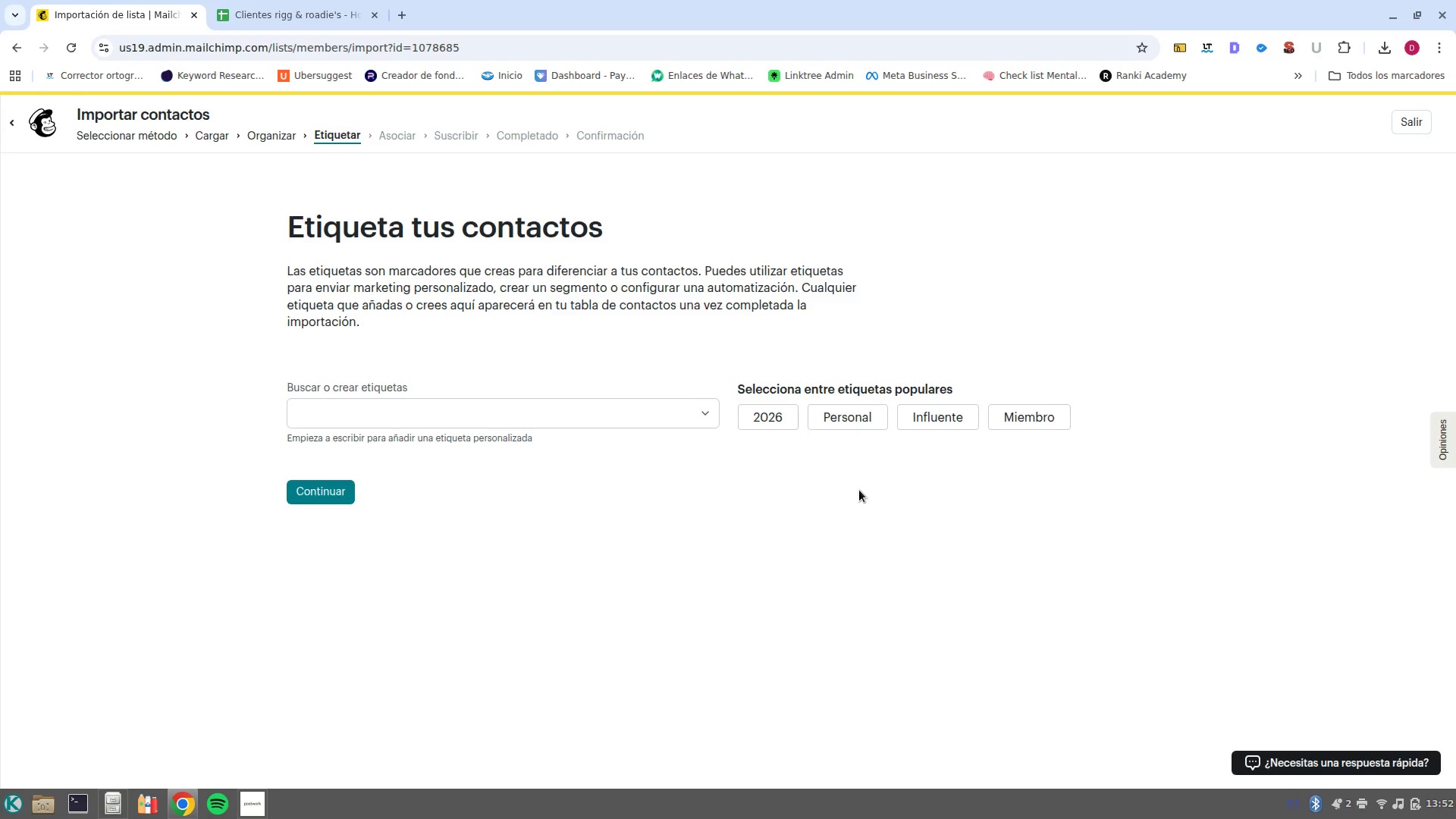 
wait(7.11)
 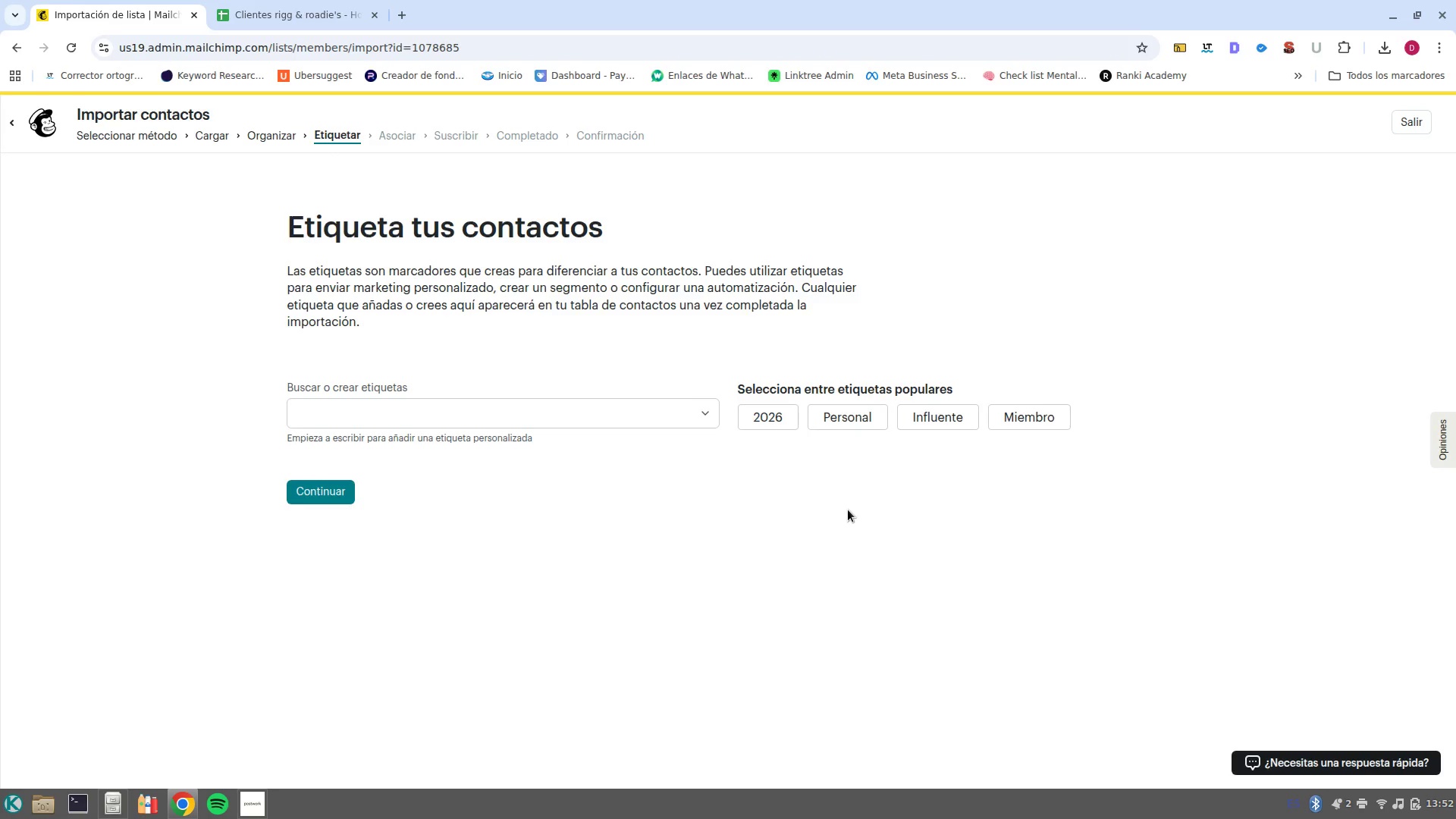 
left_click([548, 415])
 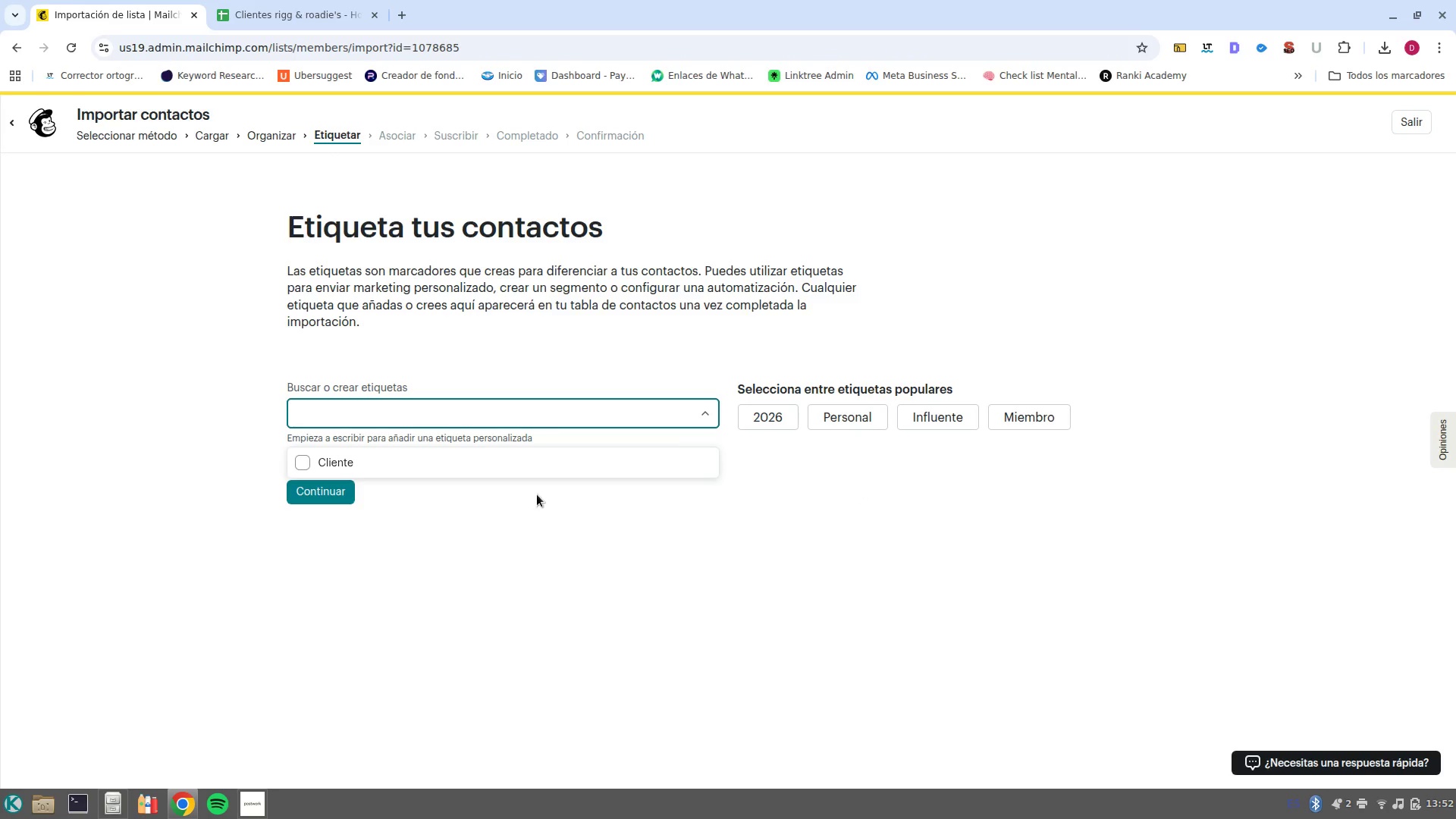 
left_click([548, 460])
 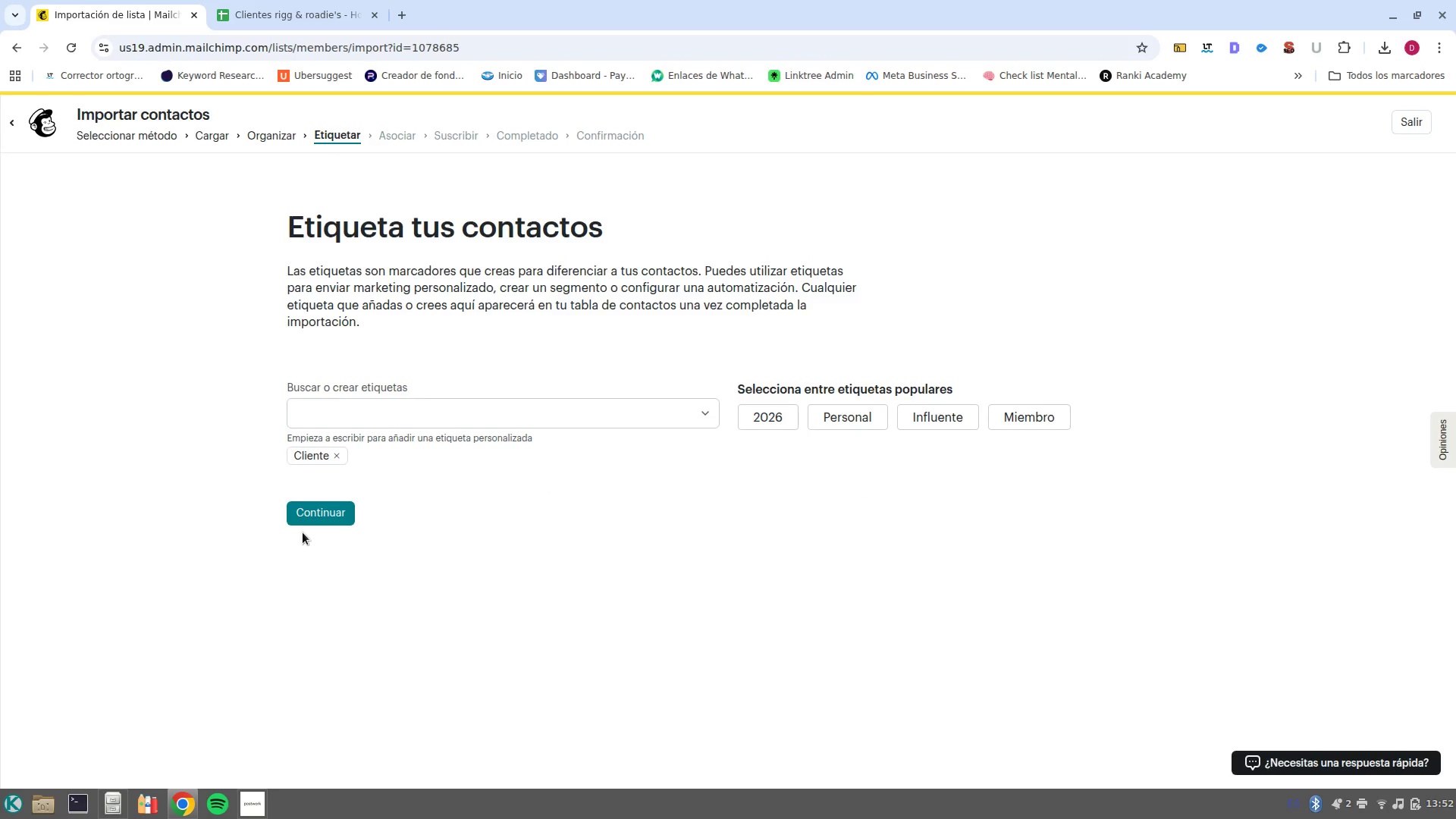 
left_click([308, 514])
 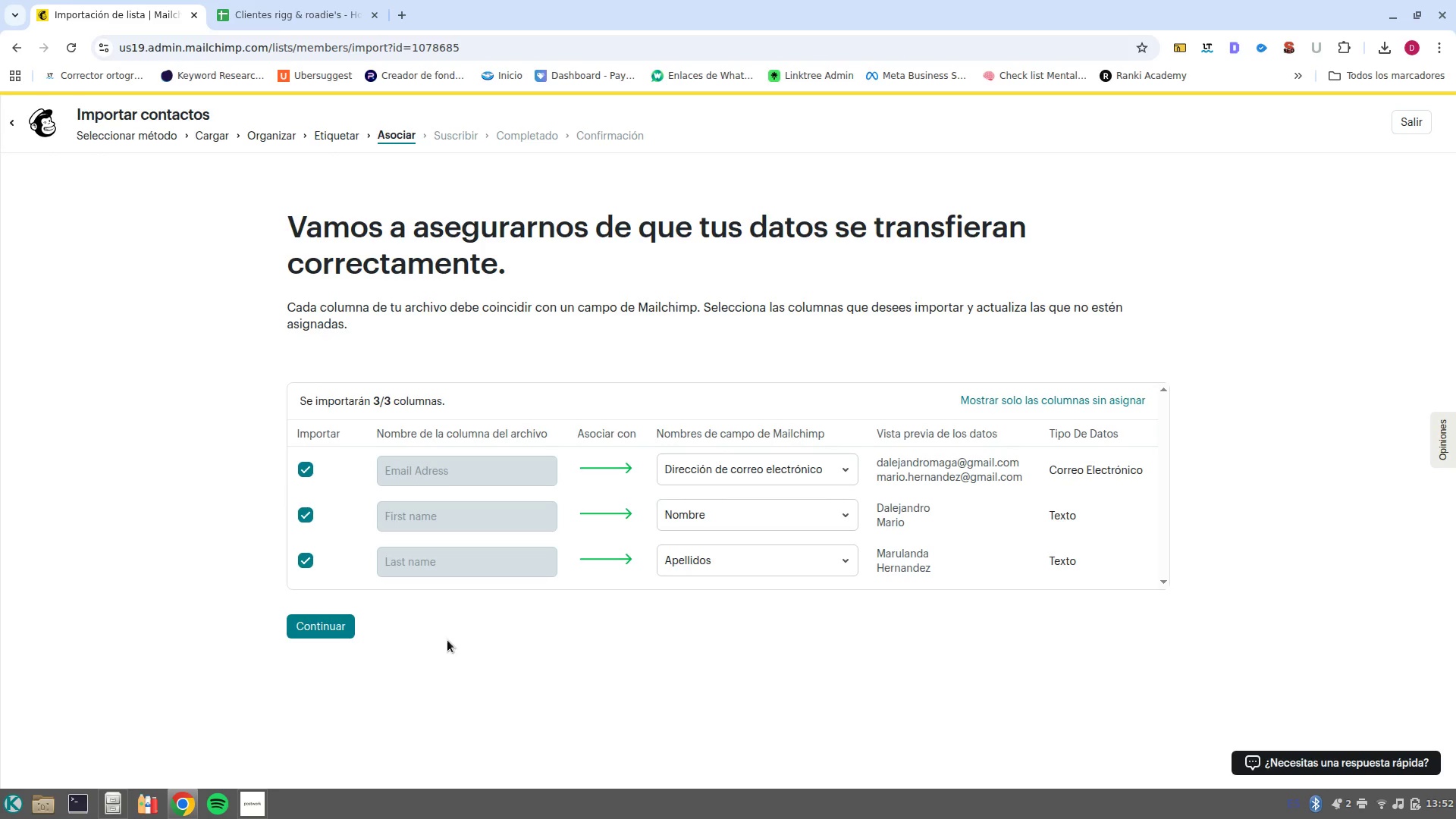 
left_click([331, 622])
 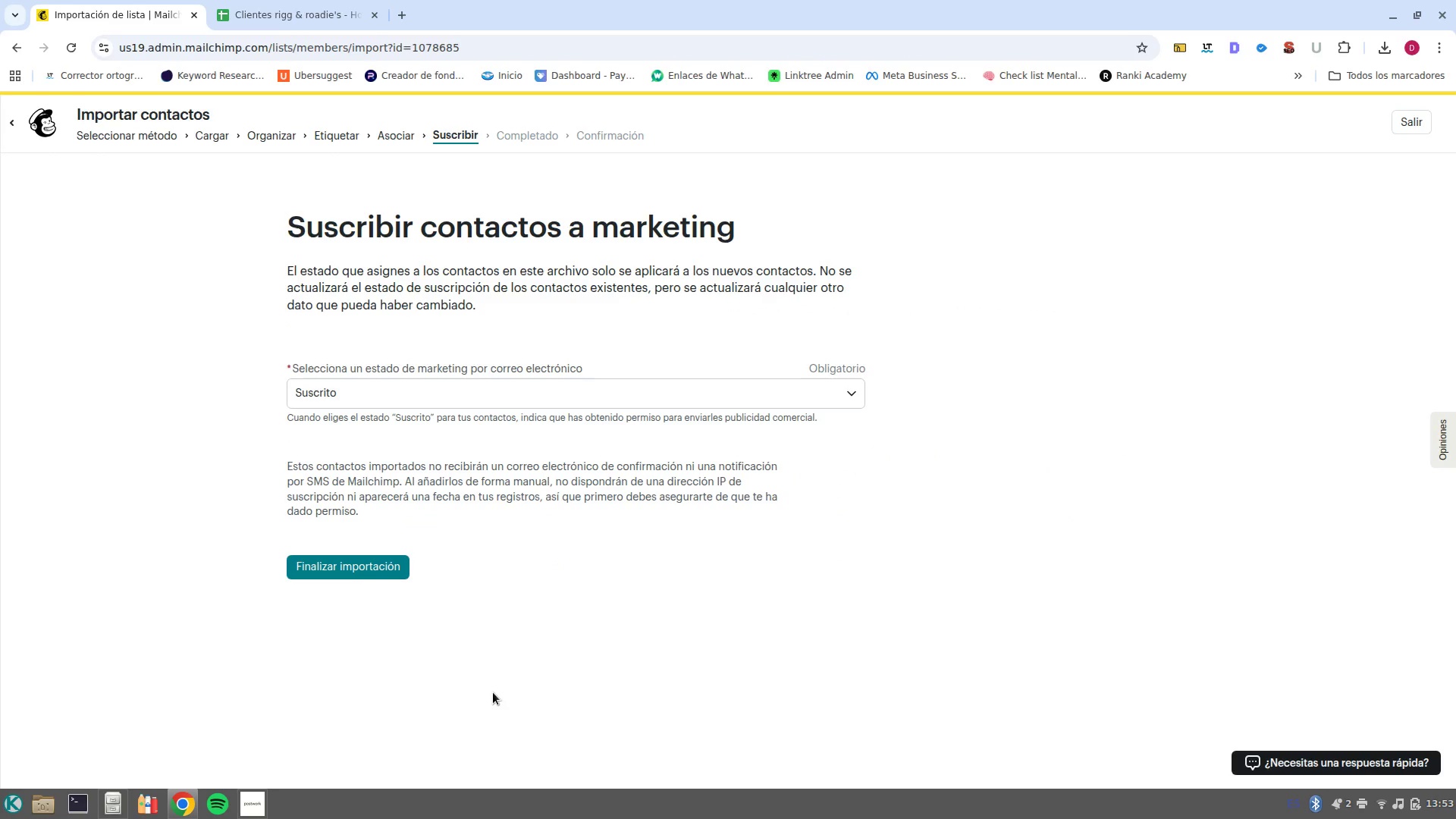 
left_click([372, 577])
 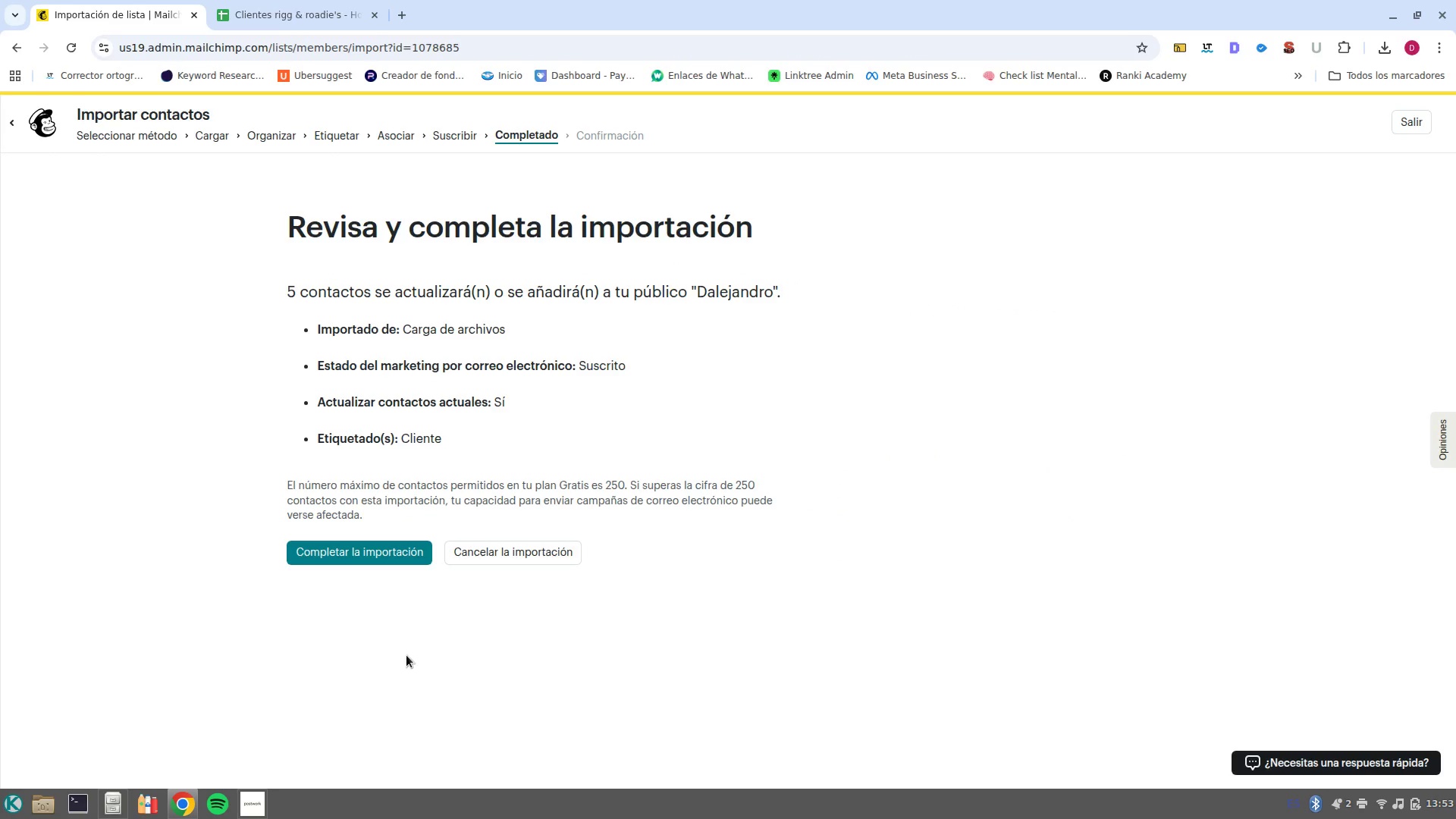 
left_click([393, 554])
 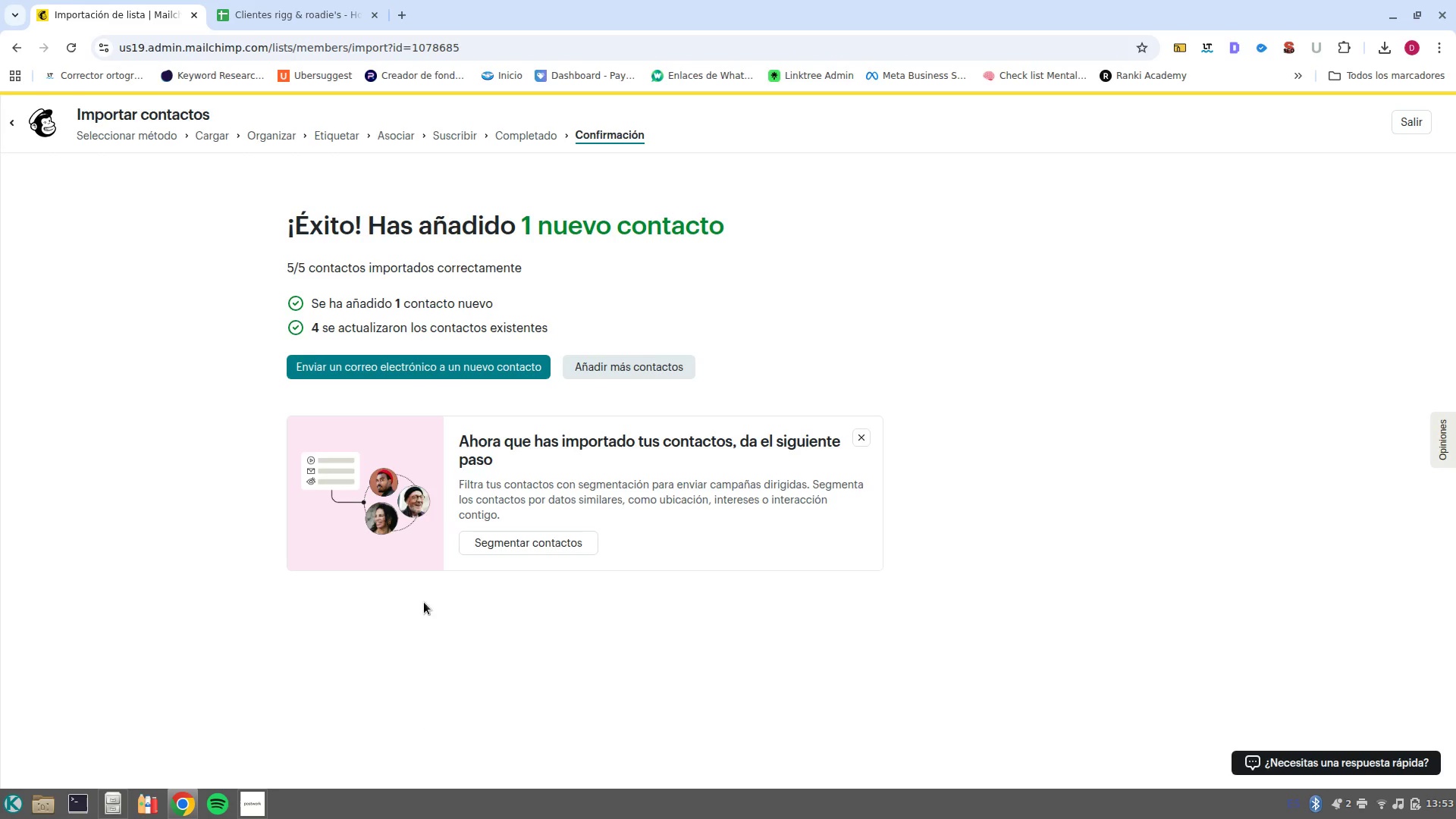 
wait(21.03)
 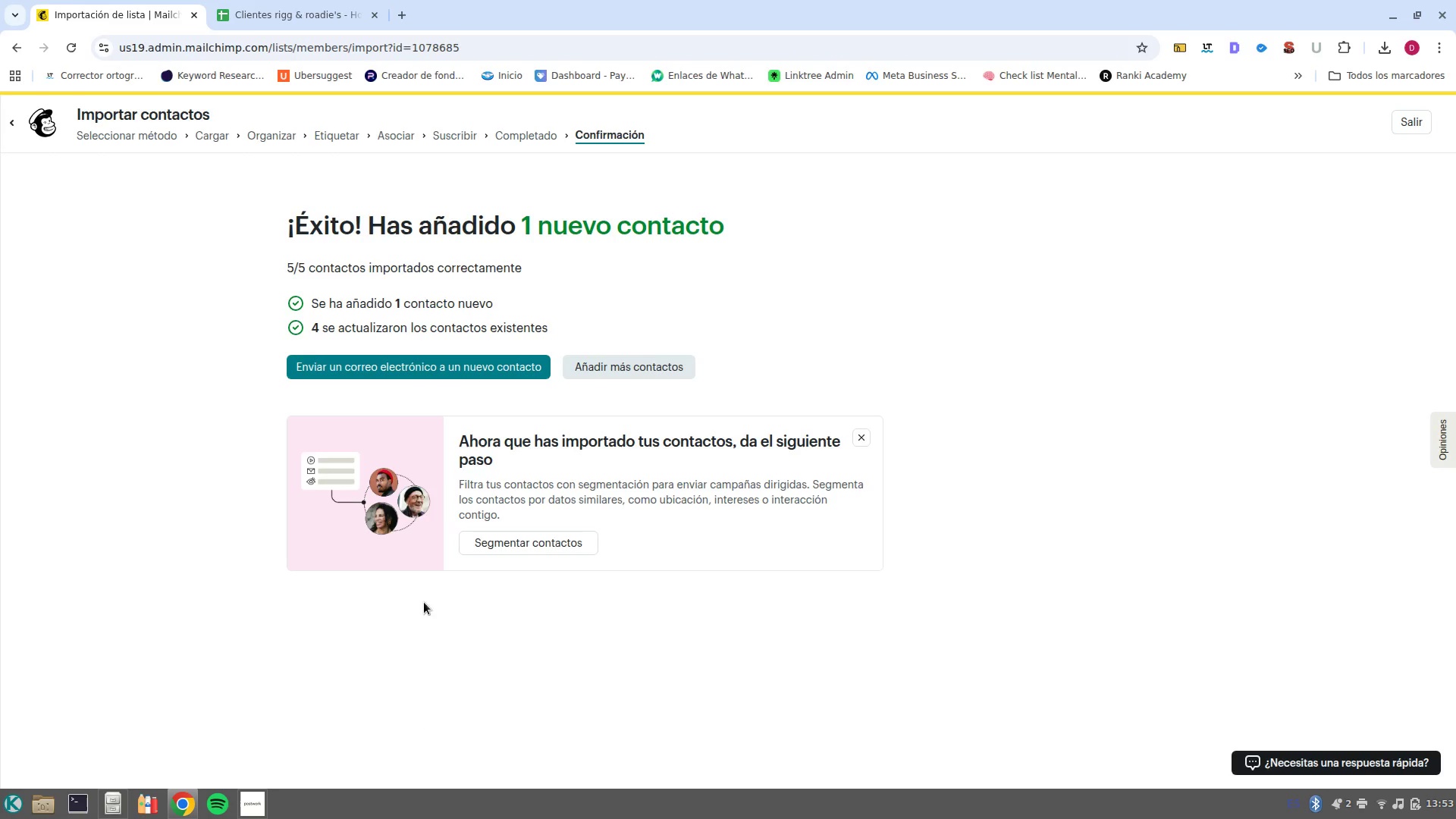 
left_click([1420, 123])
 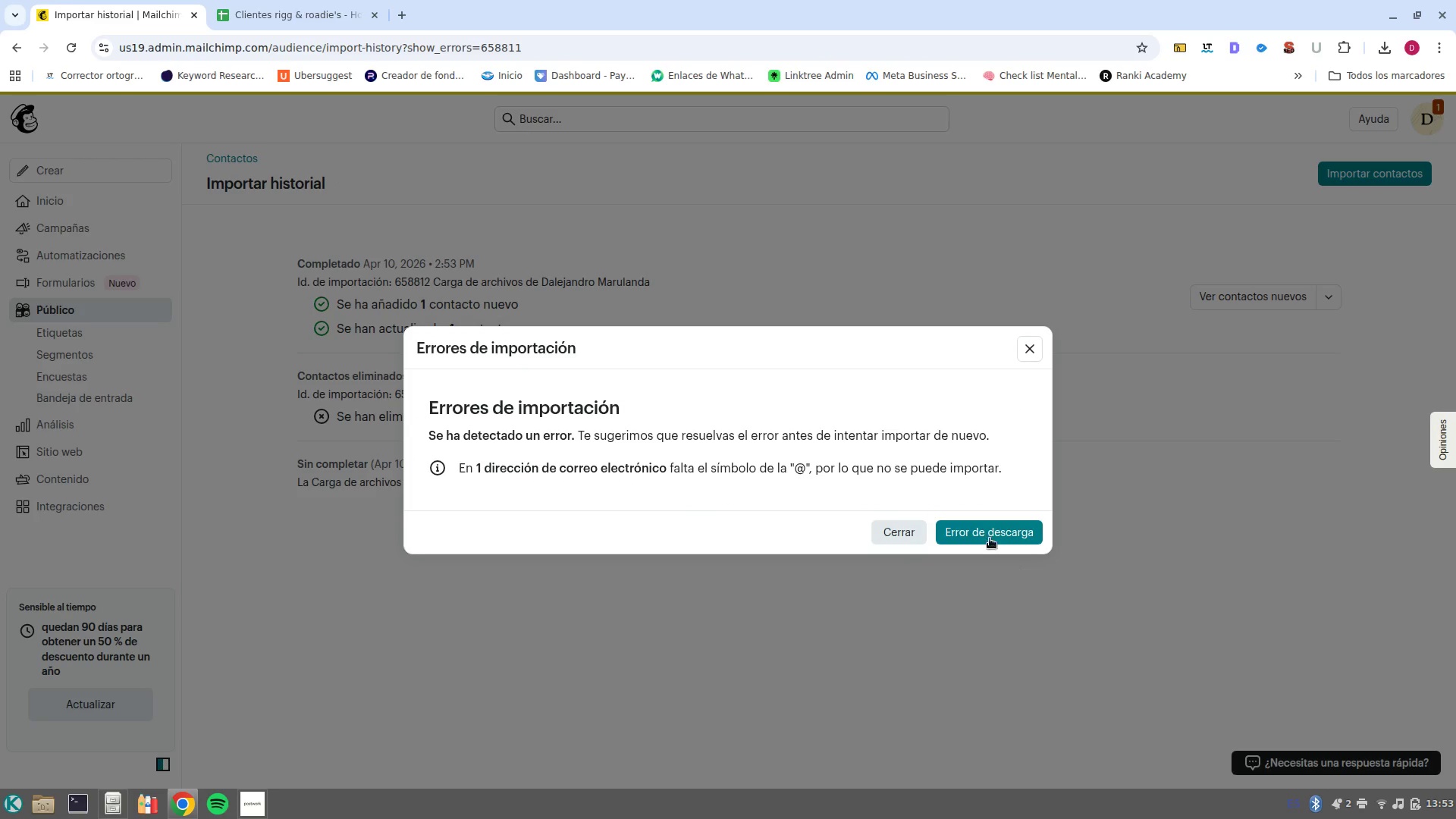 
left_click([903, 538])
 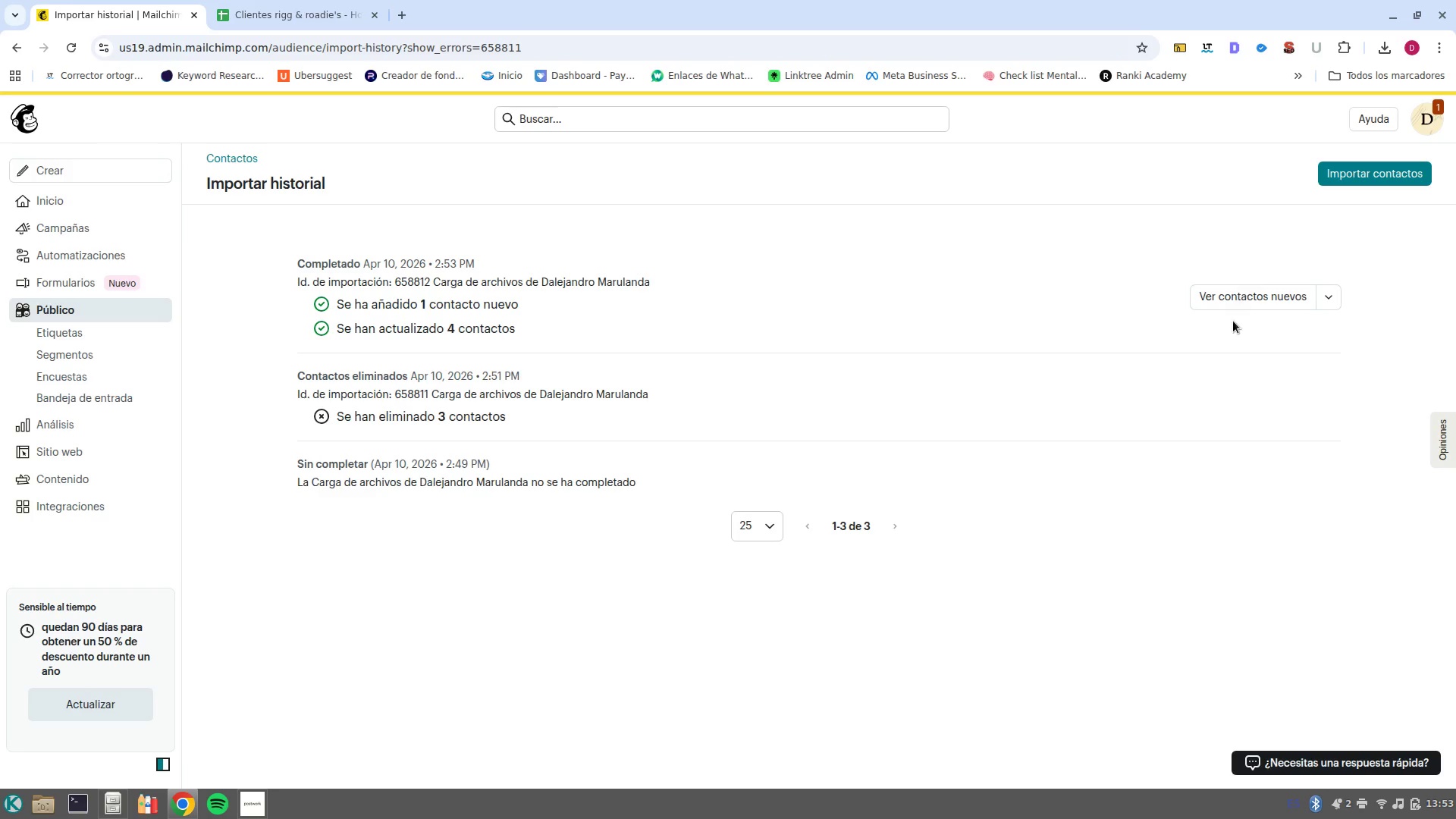 
left_click([1244, 303])
 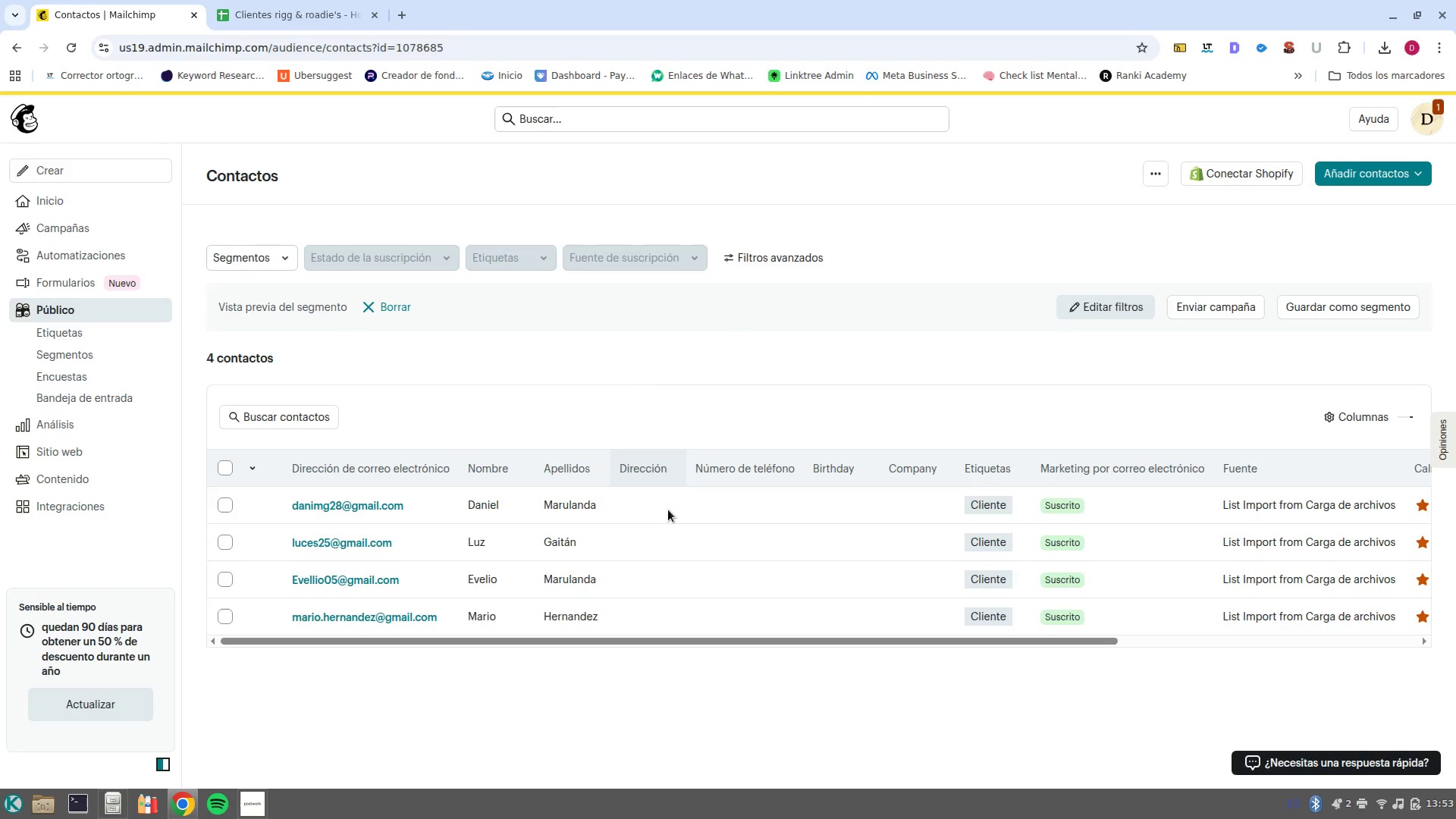 
scroll: coordinate [679, 517], scroll_direction: down, amount: 2.0
 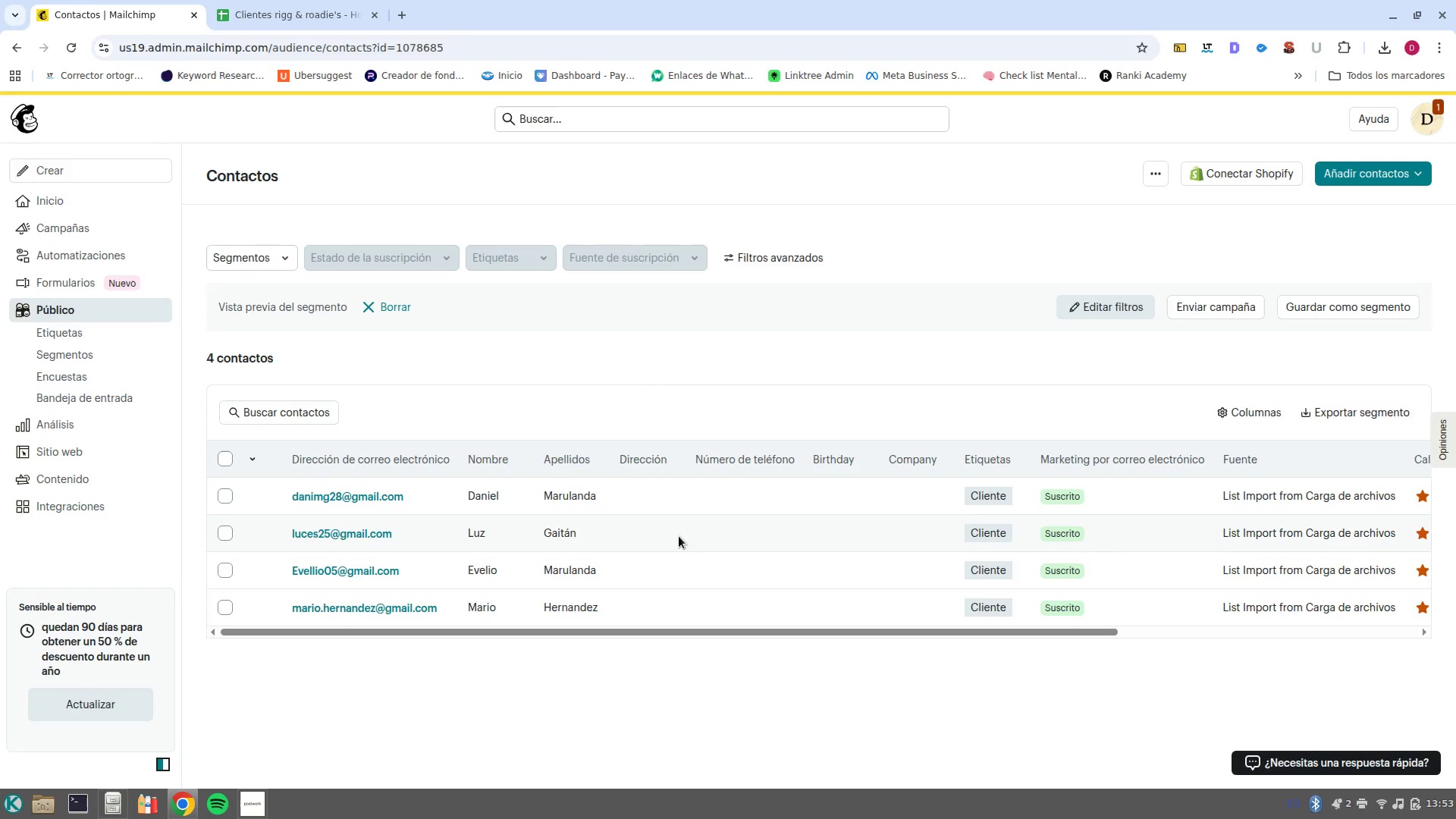 
scroll: coordinate [441, 572], scroll_direction: up, amount: 7.0
 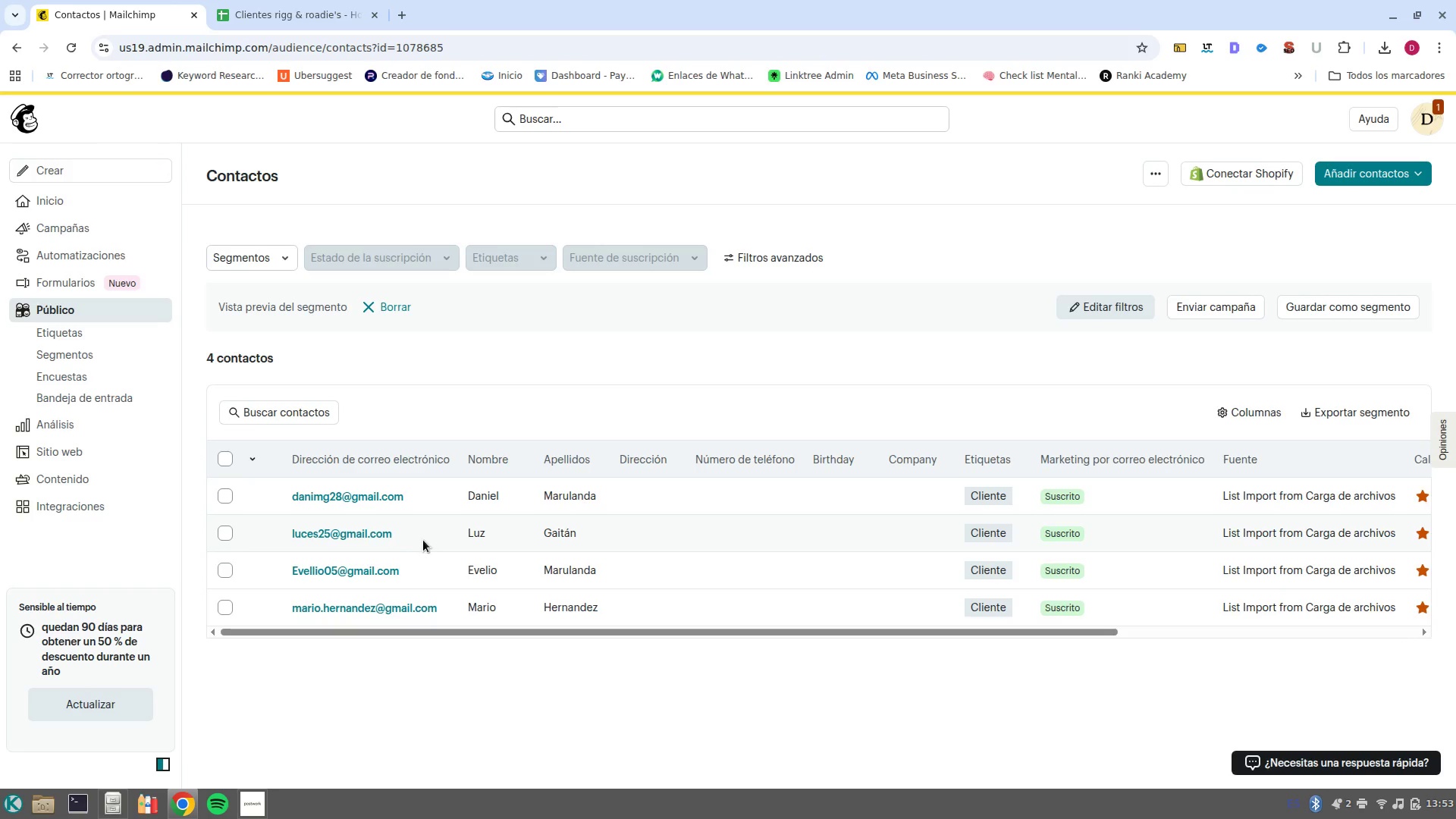 
scroll: coordinate [757, 528], scroll_direction: down, amount: 9.0
 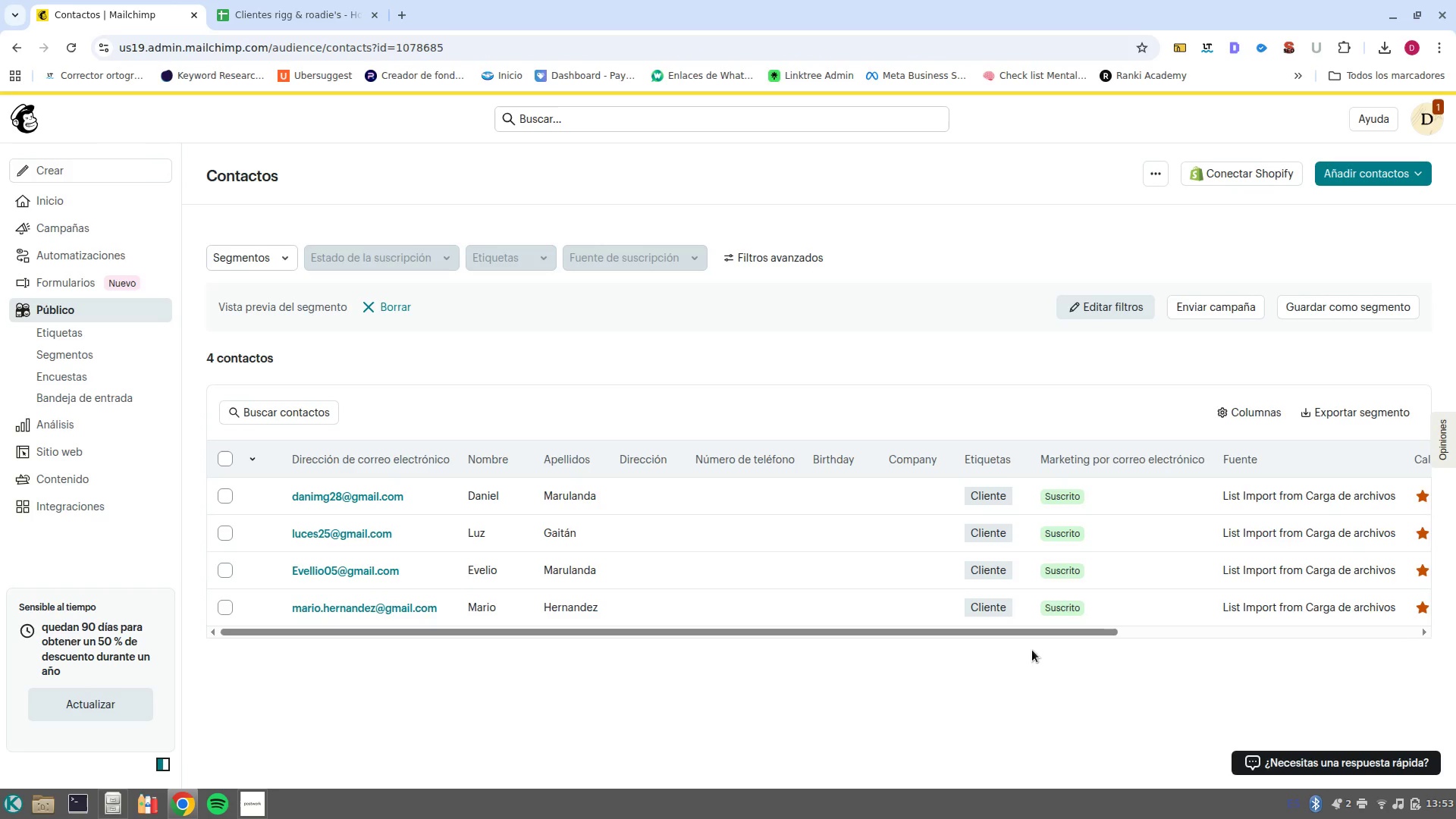 
left_click_drag(start_coordinate=[1034, 629], to_coordinate=[375, 610])
 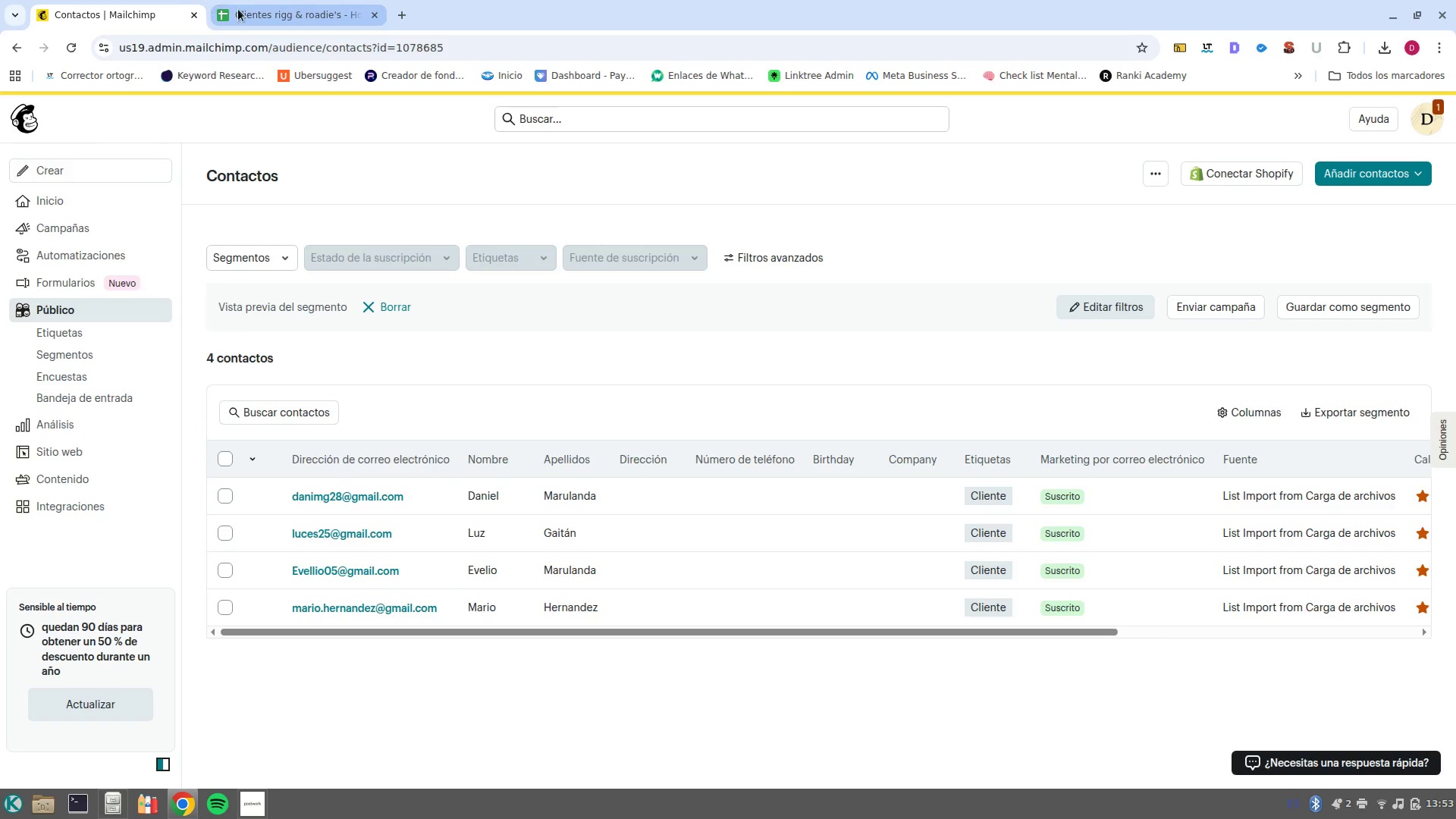 
left_click([243, 9])
 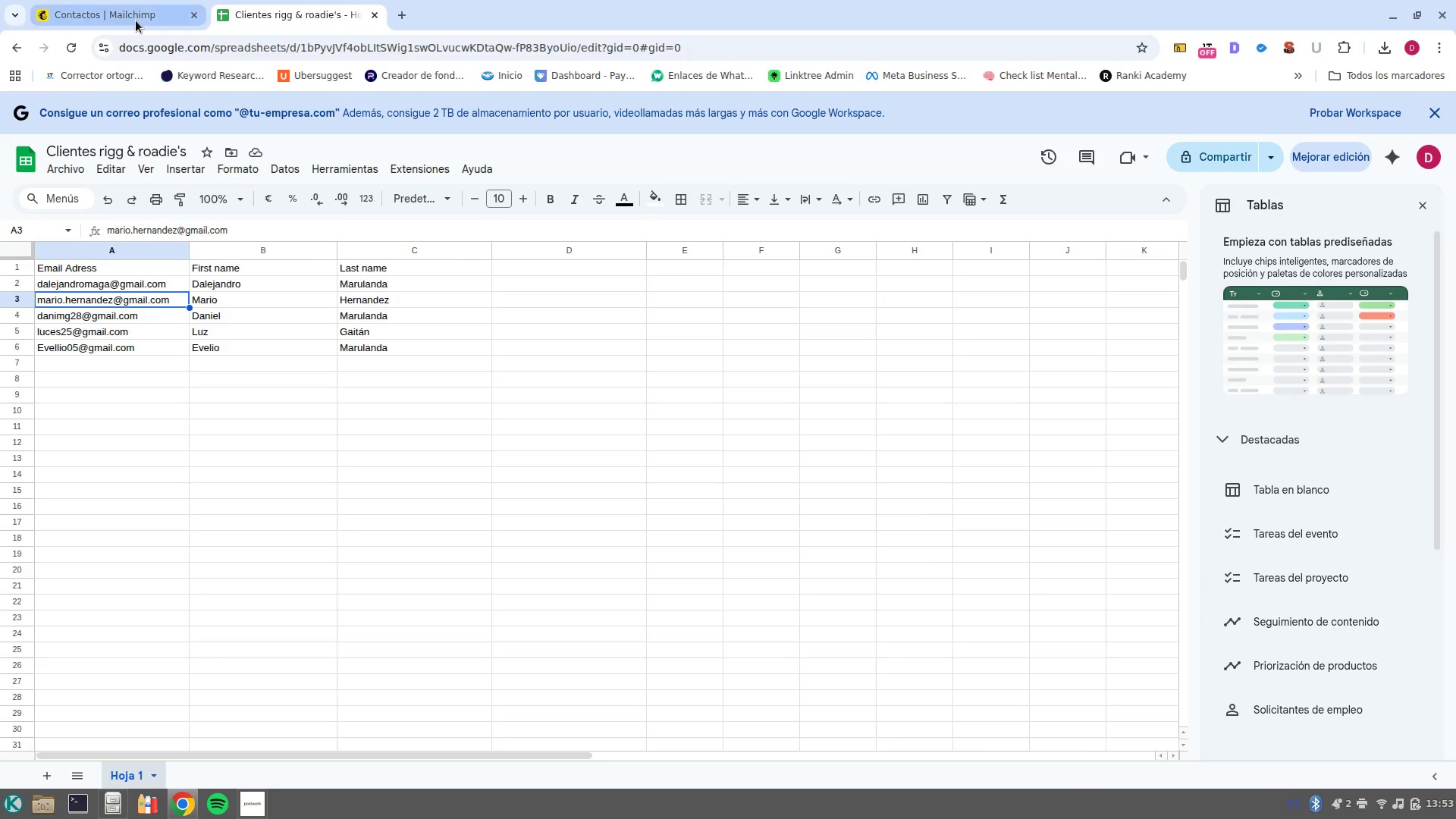 
left_click([141, 2])
 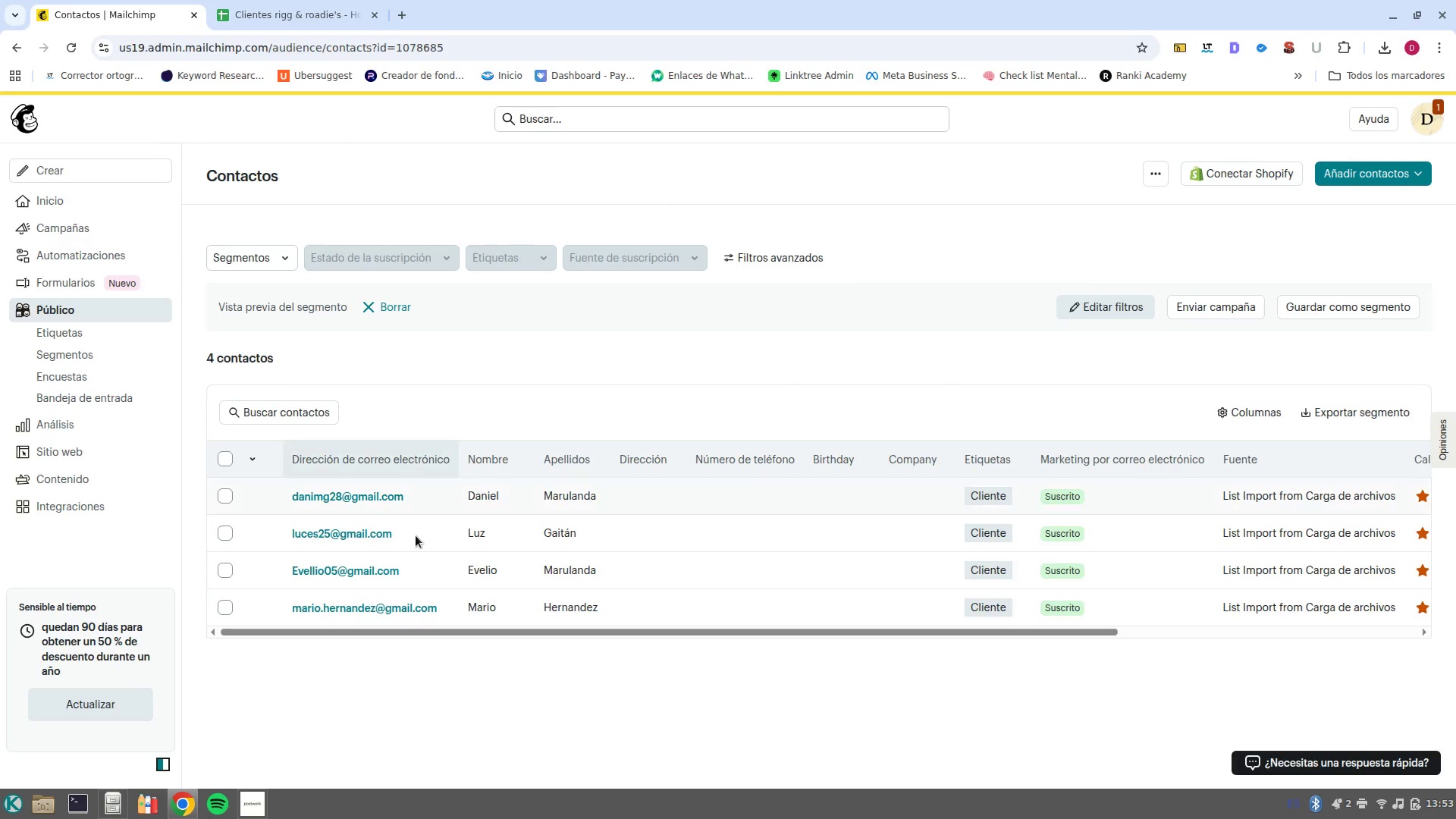 
scroll: coordinate [417, 541], scroll_direction: down, amount: 4.0
 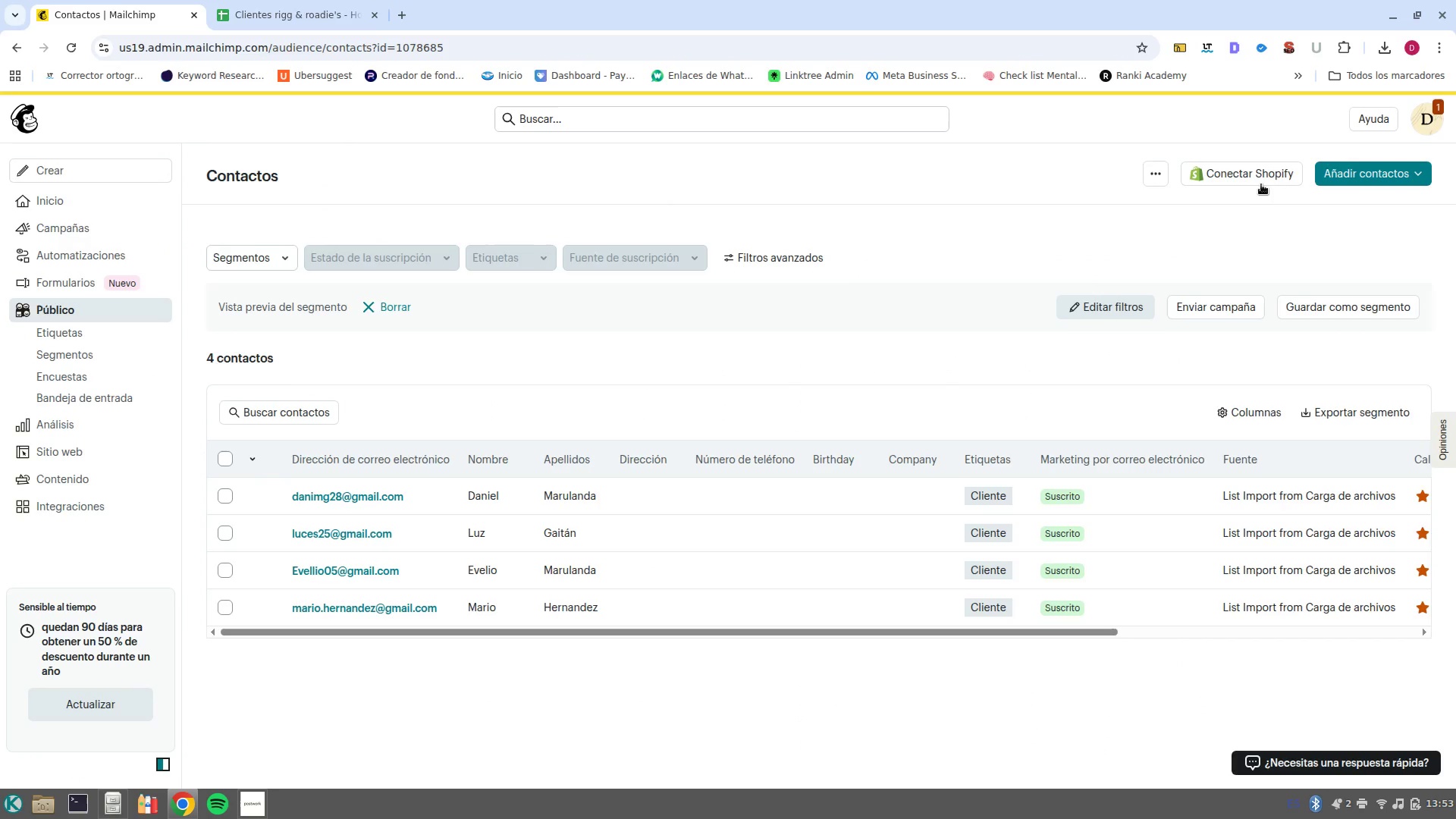 
left_click([1355, 182])
 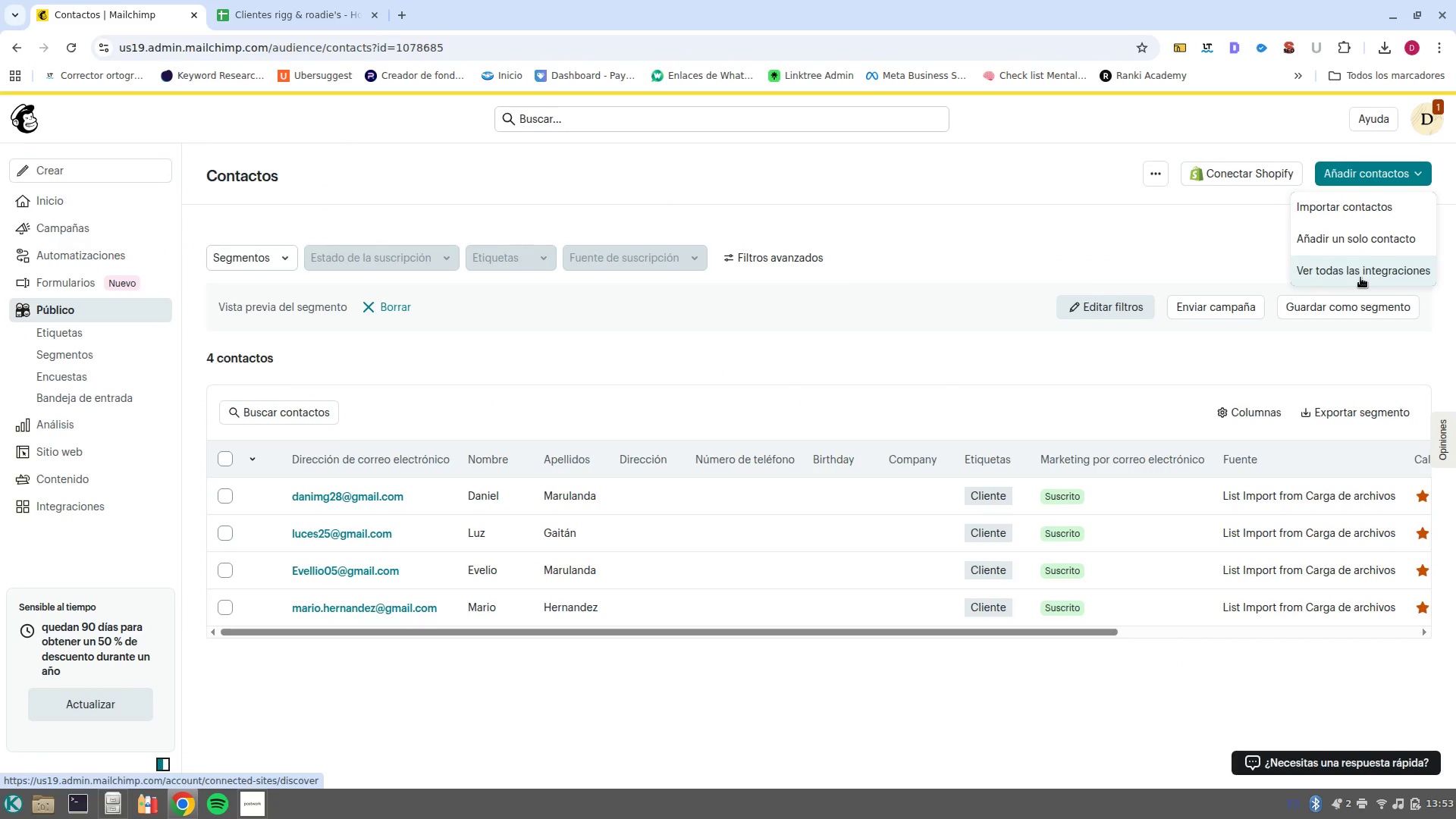 
left_click([1359, 250])
 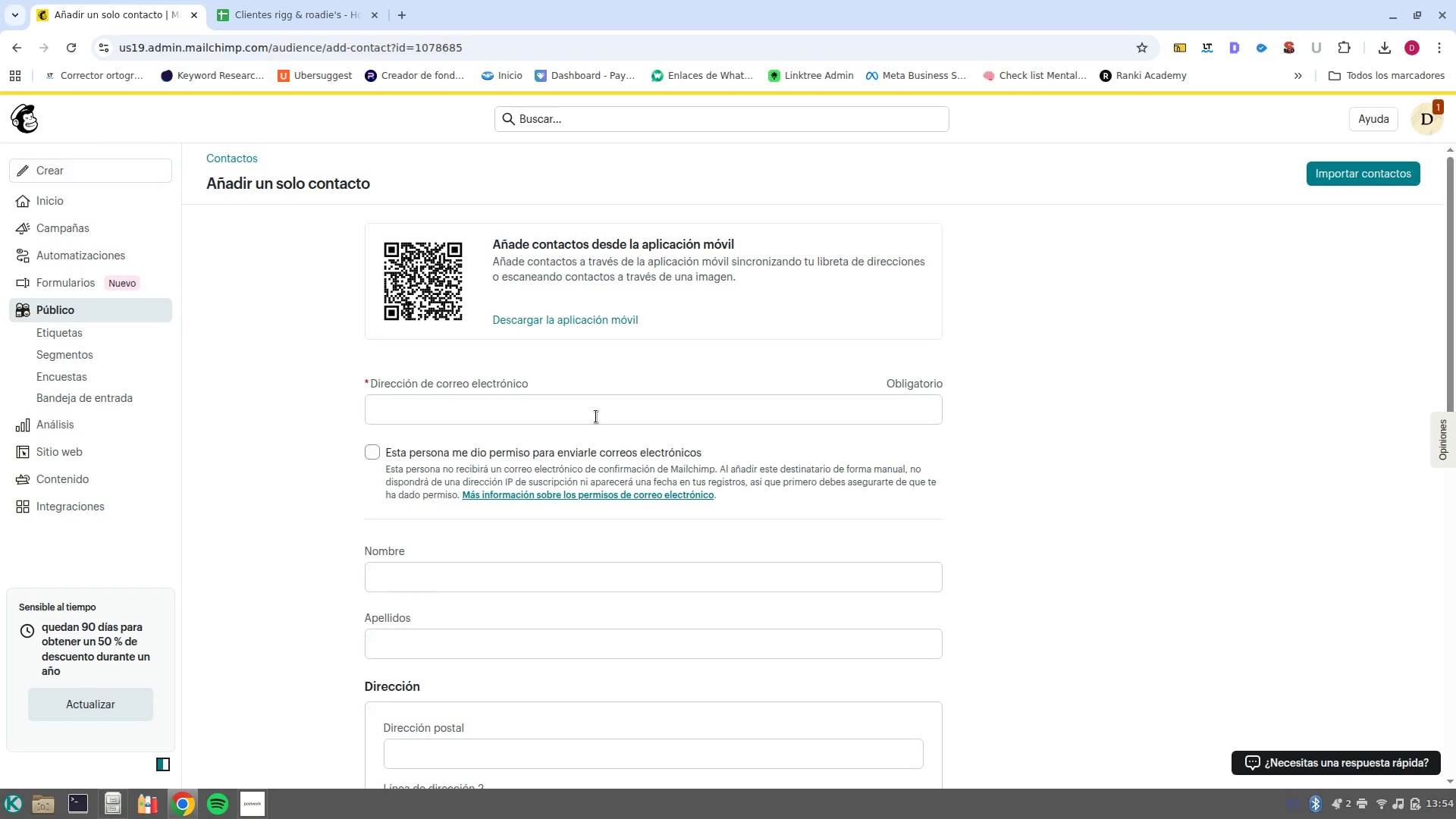 
left_click([593, 407])
 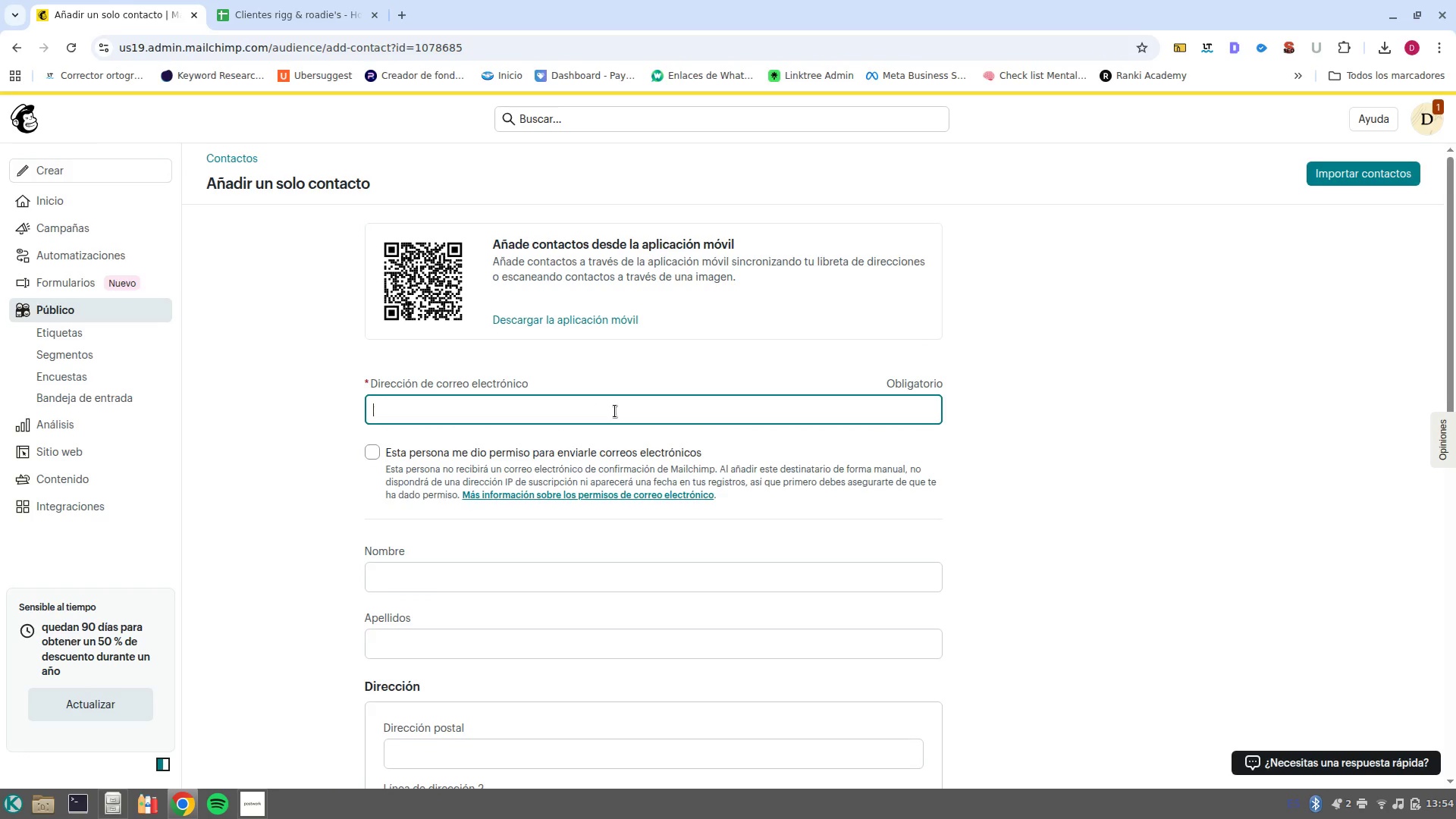 
type(dalejandromaga)
 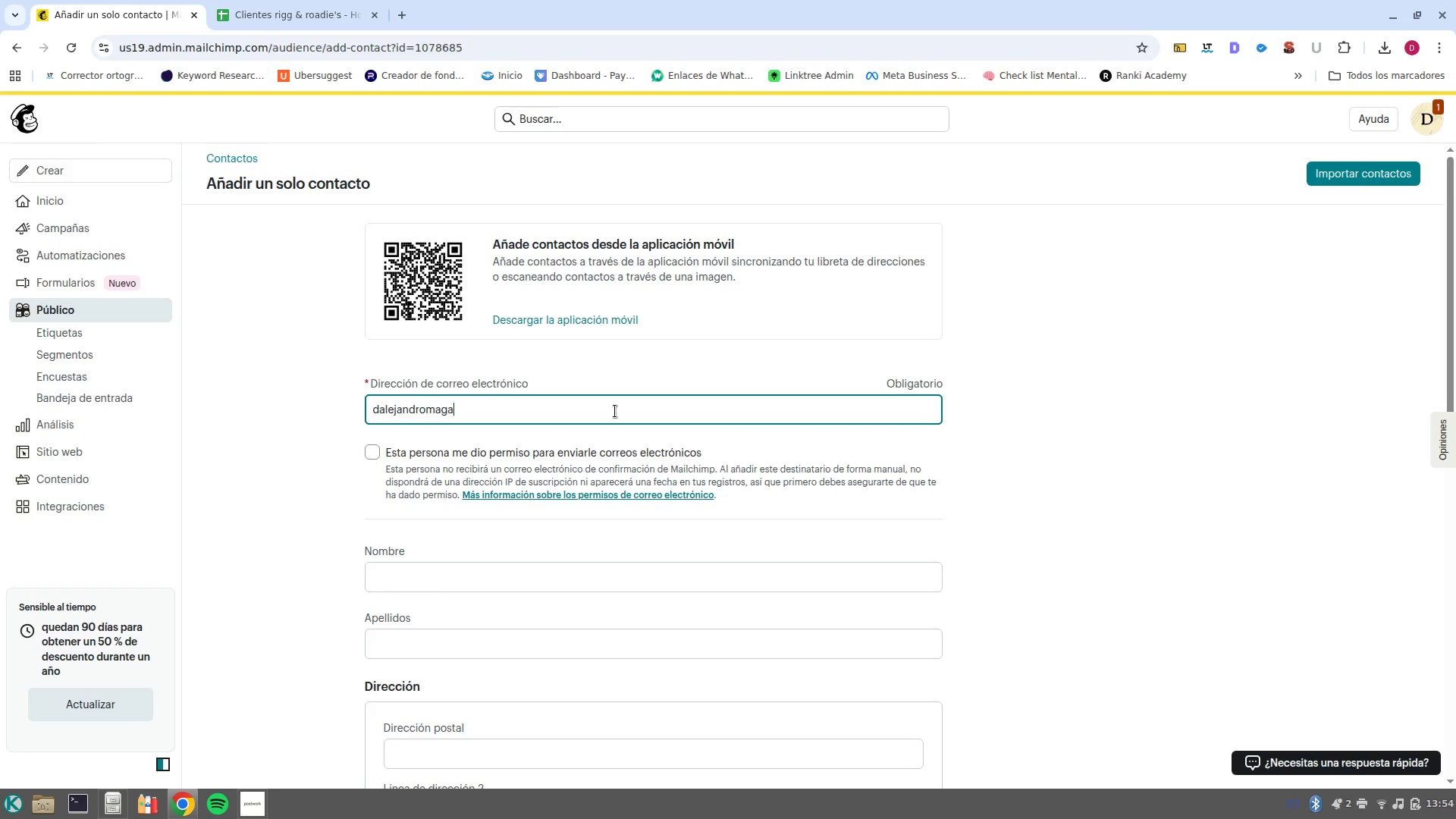 
key(Alt+AltRight)
 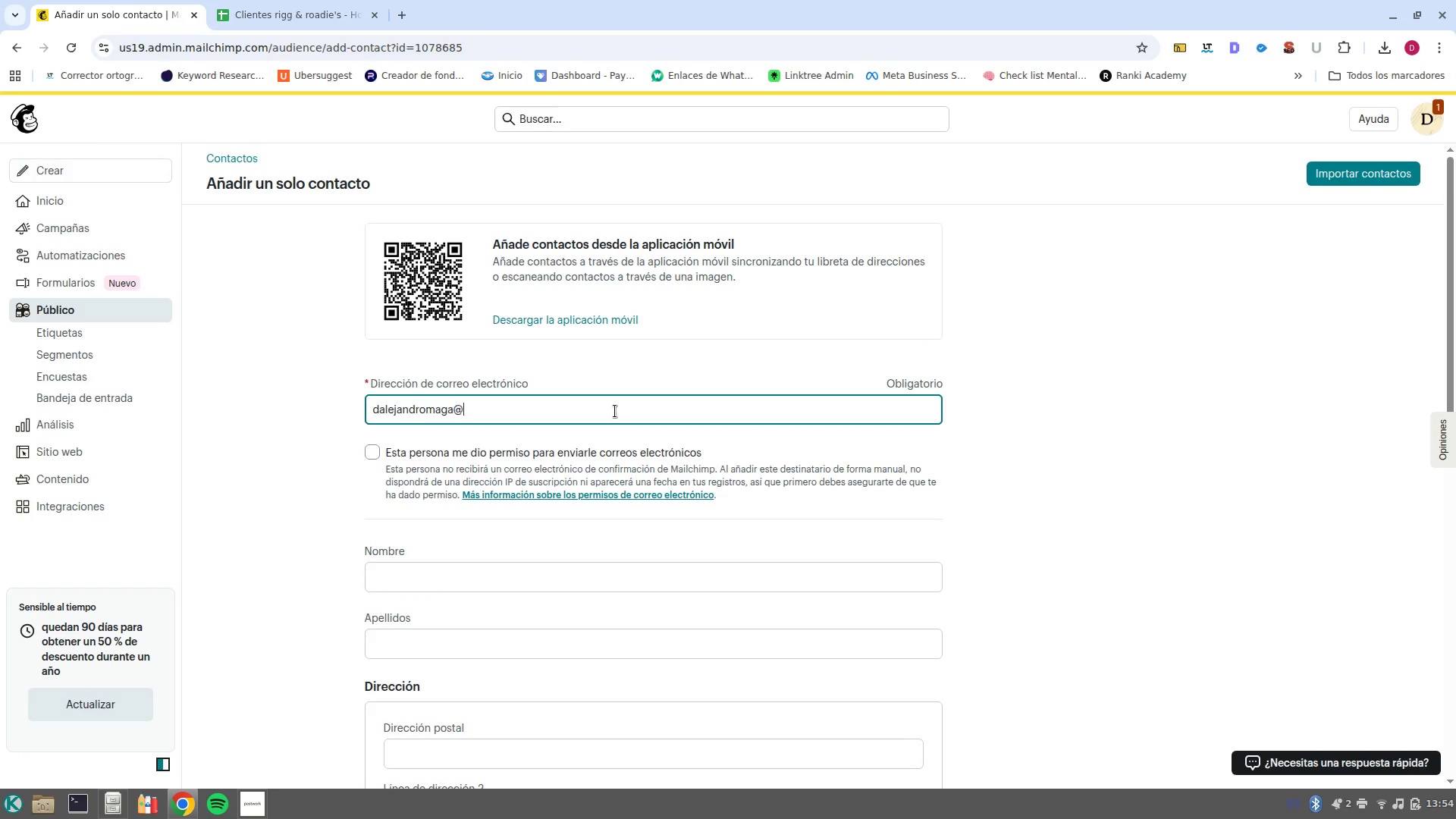 
type(qgmail.com)
 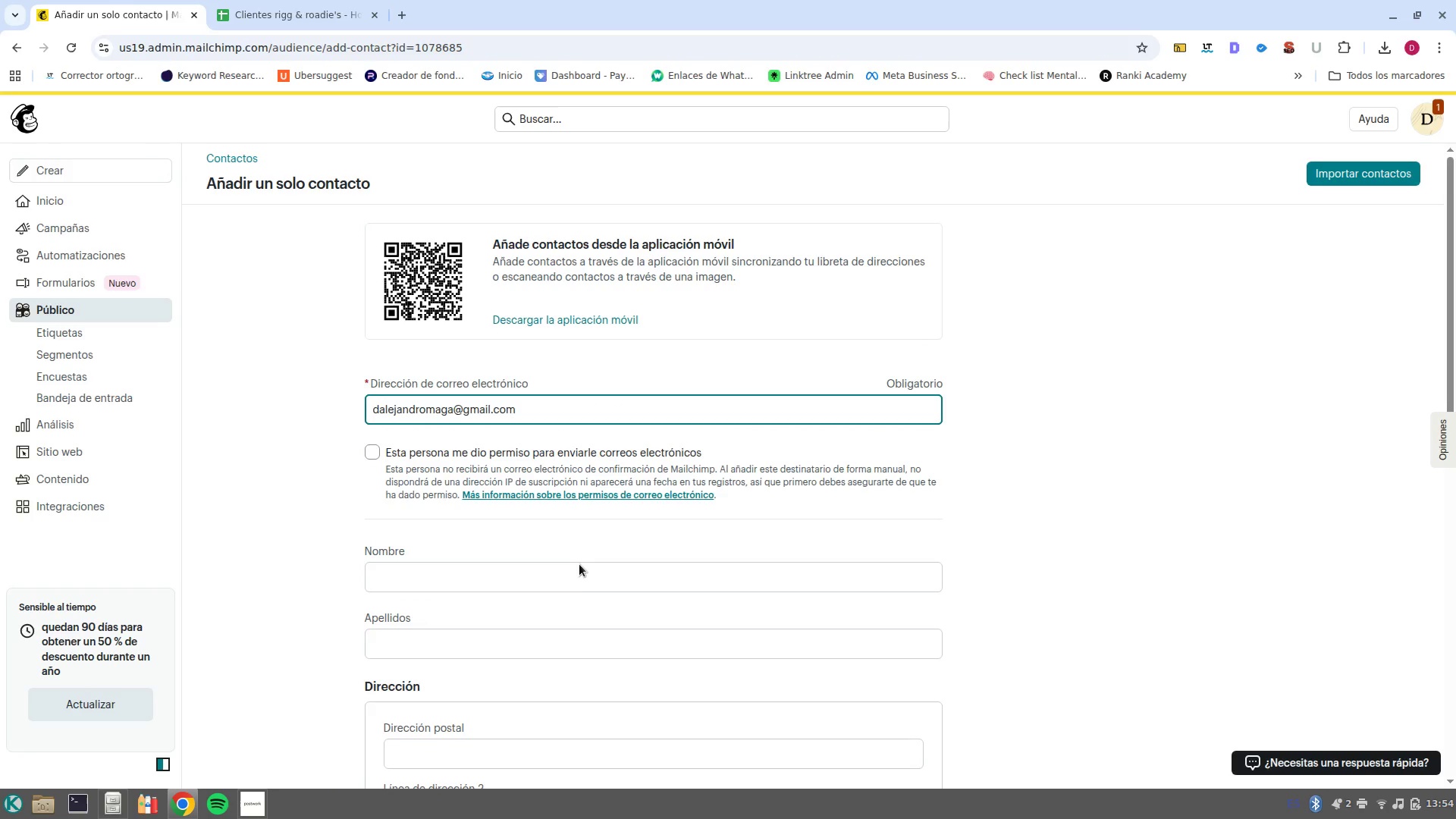 
left_click([588, 571])
 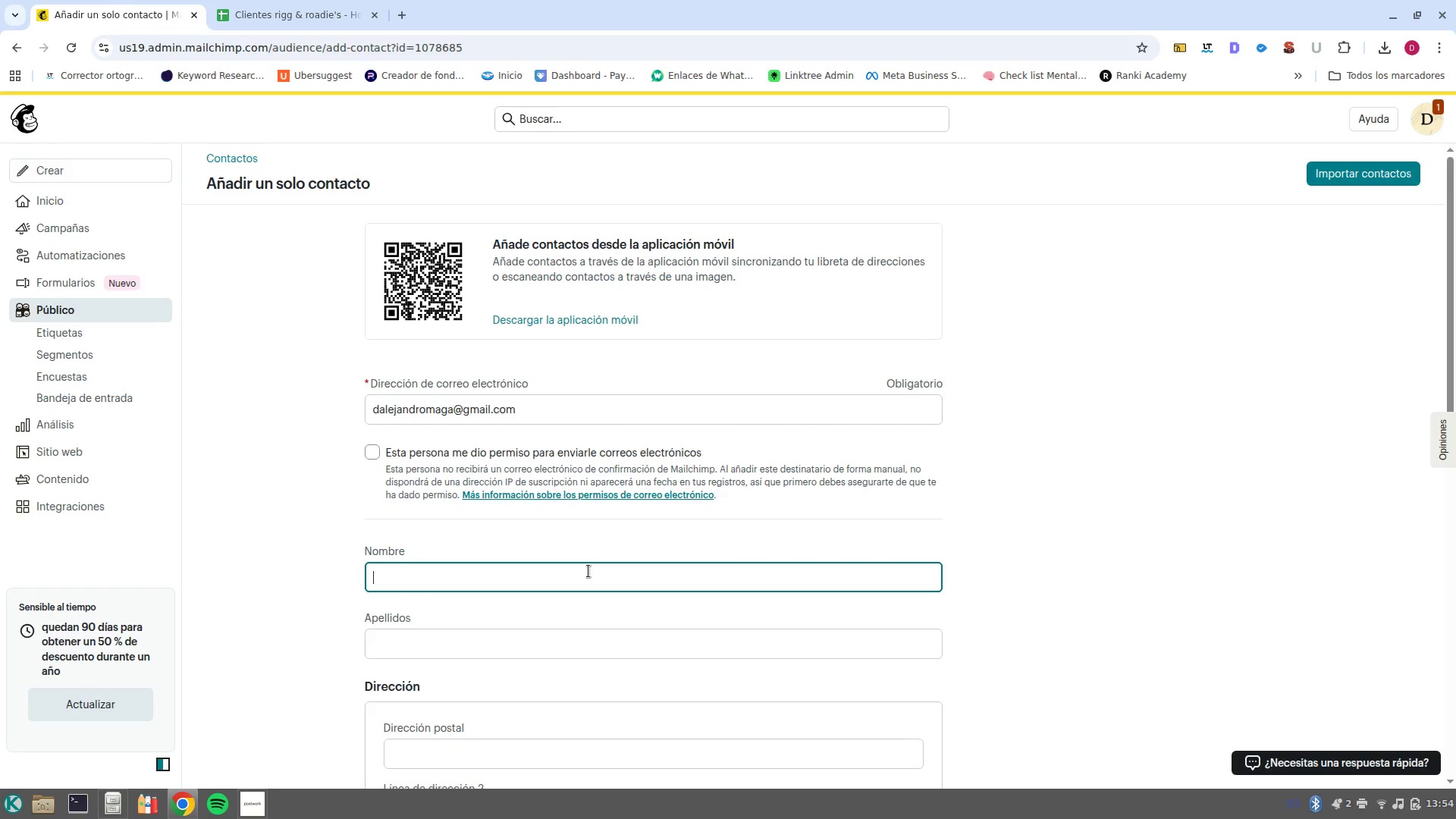 
type(Dalejandro)
key(Tab)
type(Marulanda)
 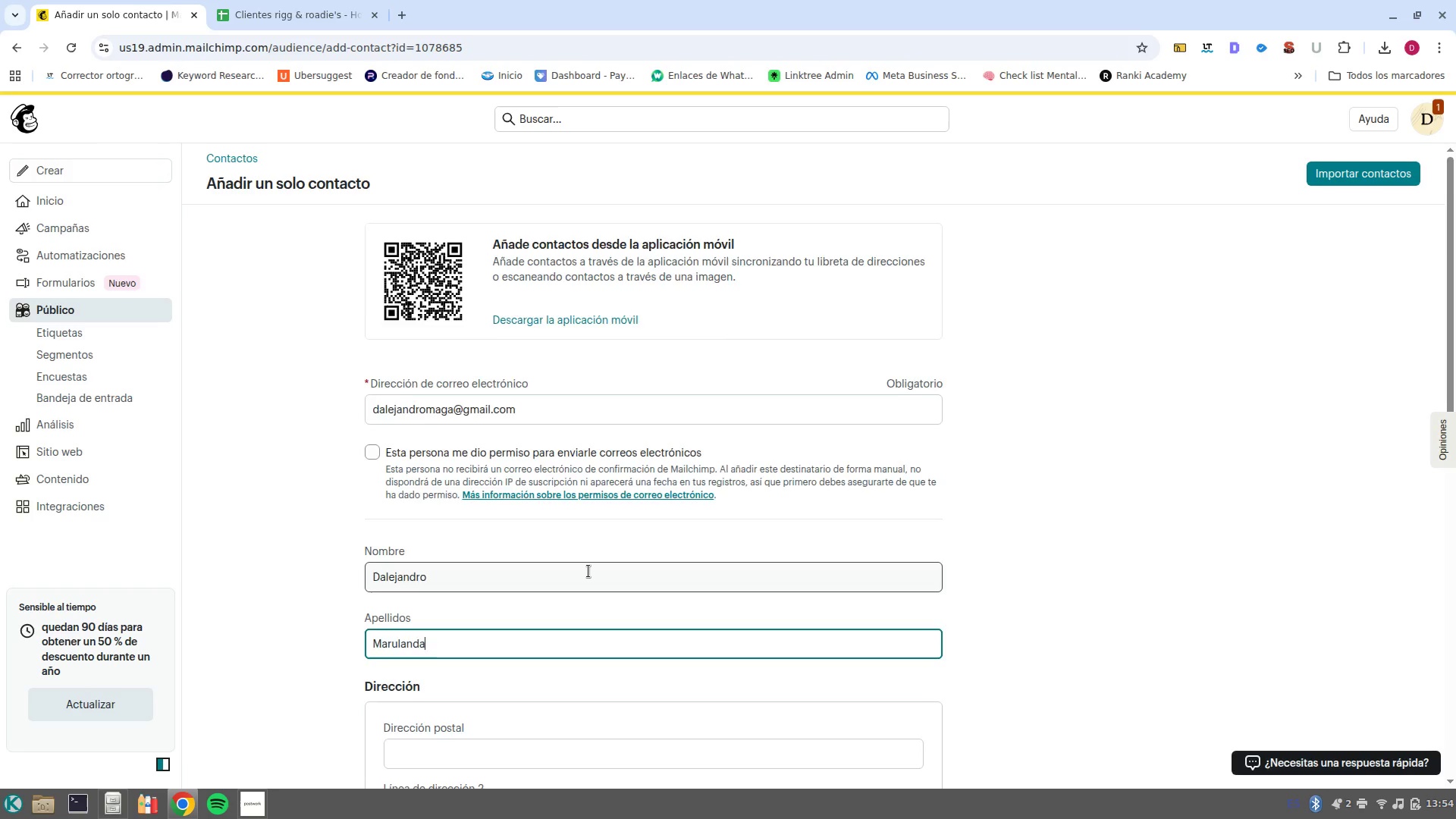 
scroll: coordinate [588, 571], scroll_direction: down, amount: 3.0
 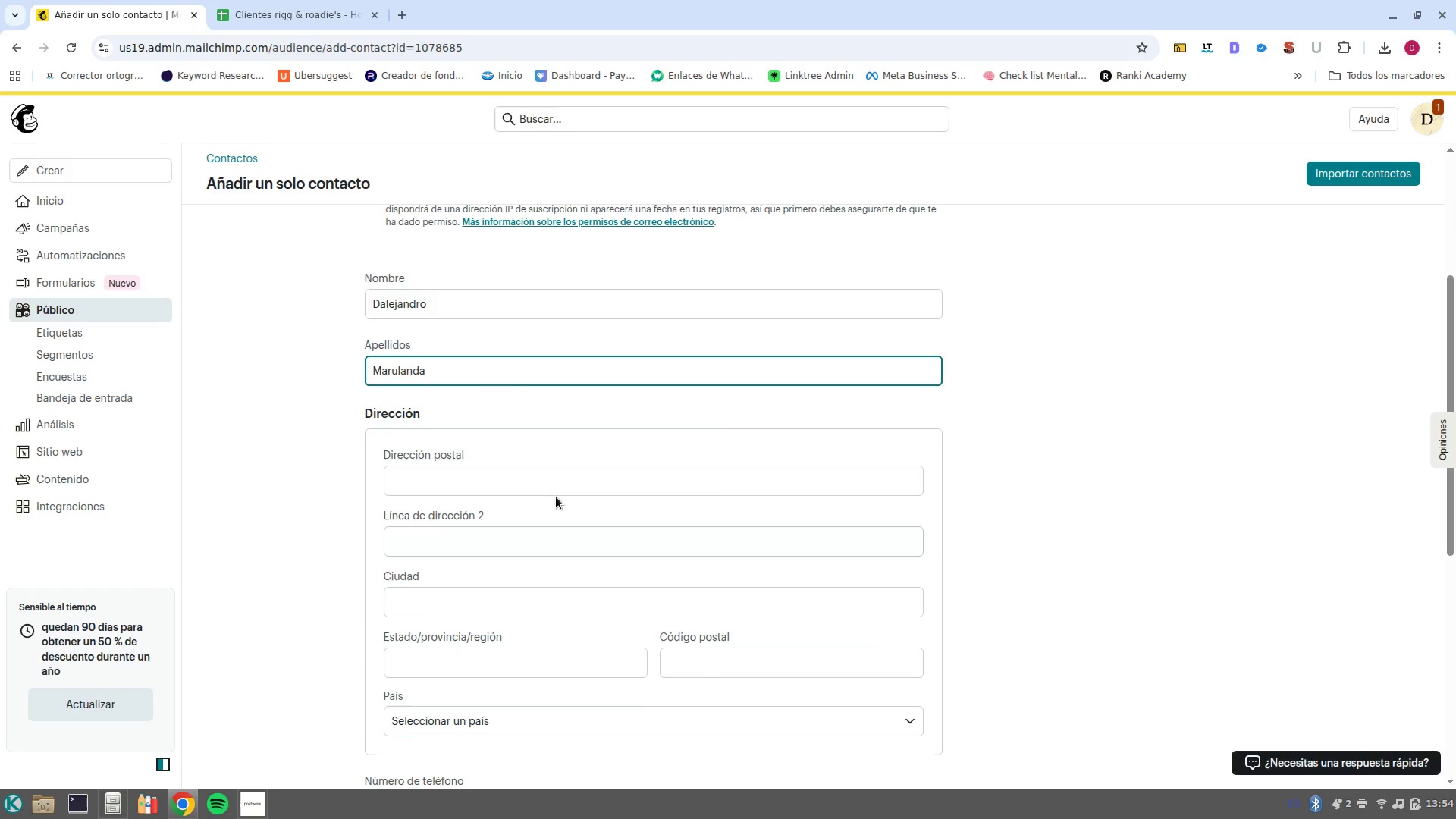 
left_click([556, 495])
 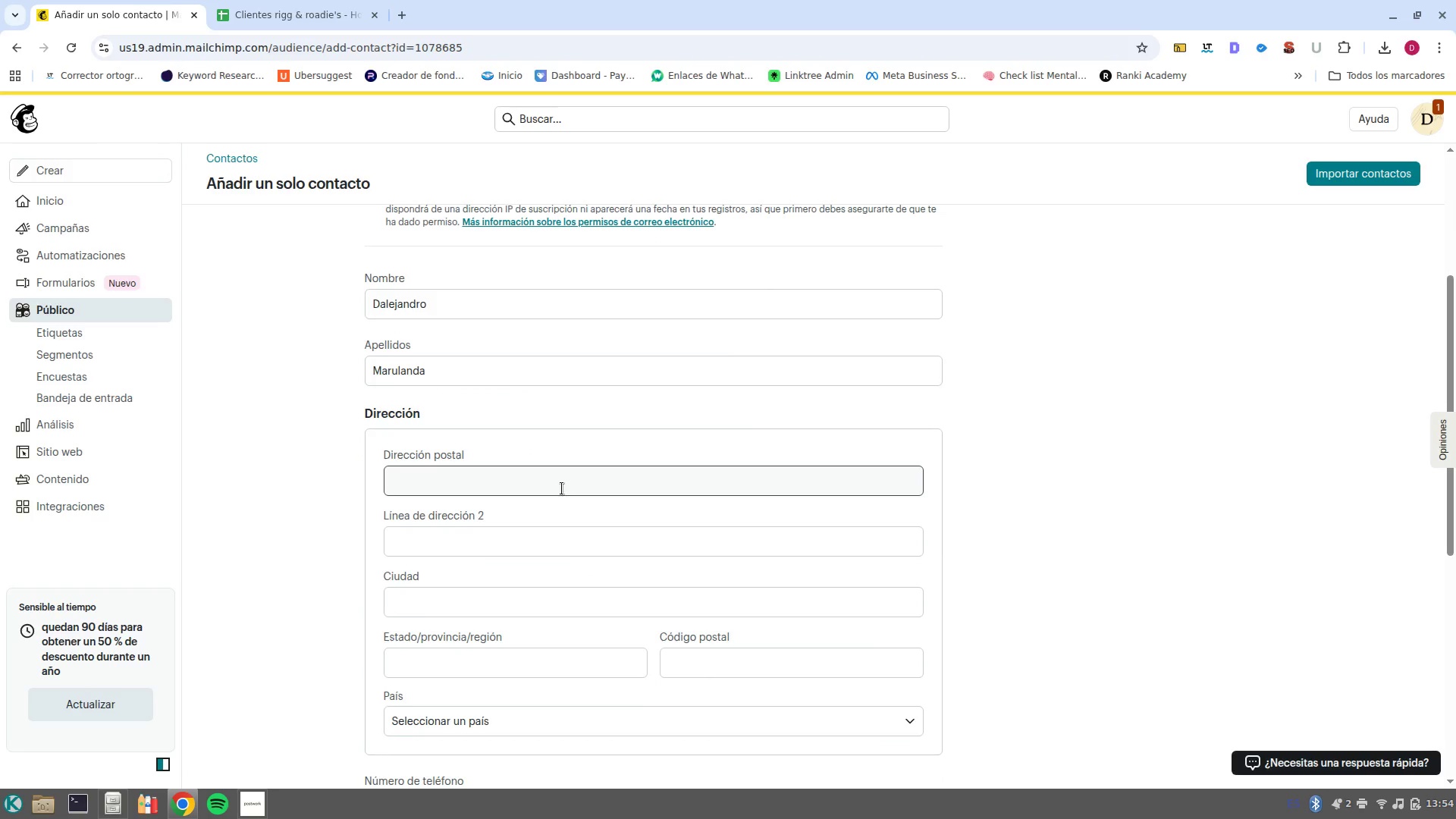 
left_click([562, 488])
 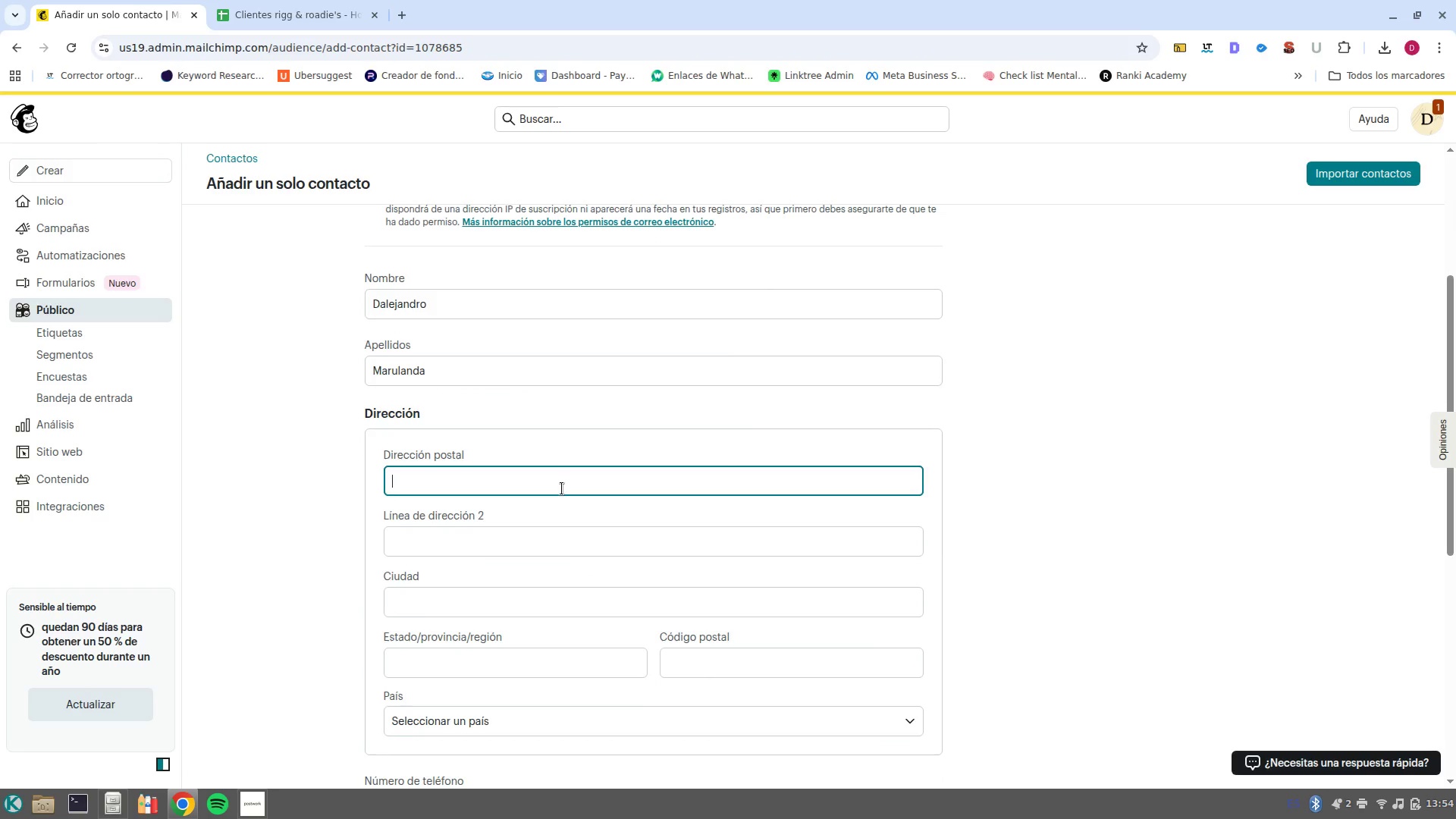 
type(Cra 10#)
key(Backspace)
type(3 12B 45)
 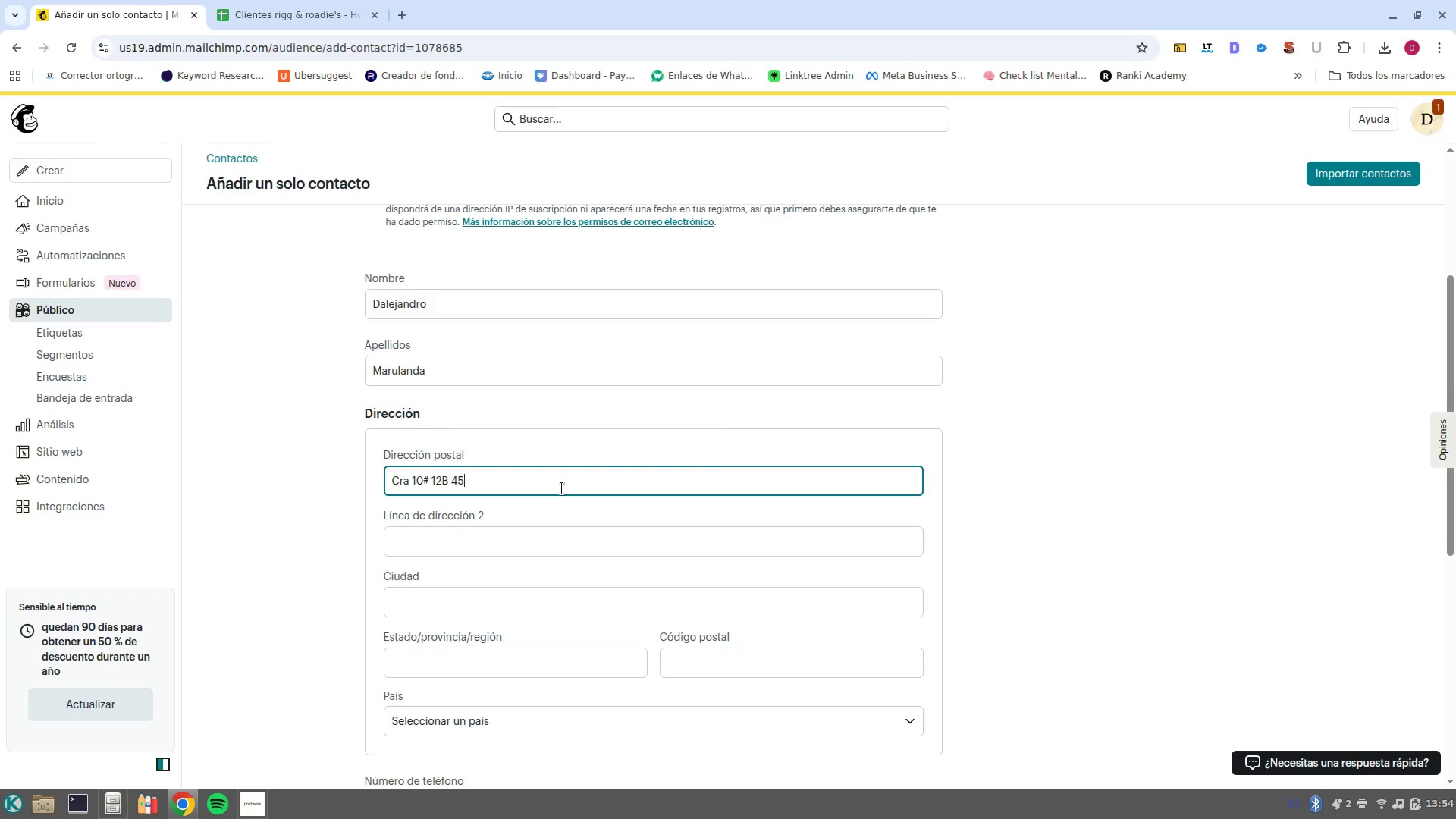 
 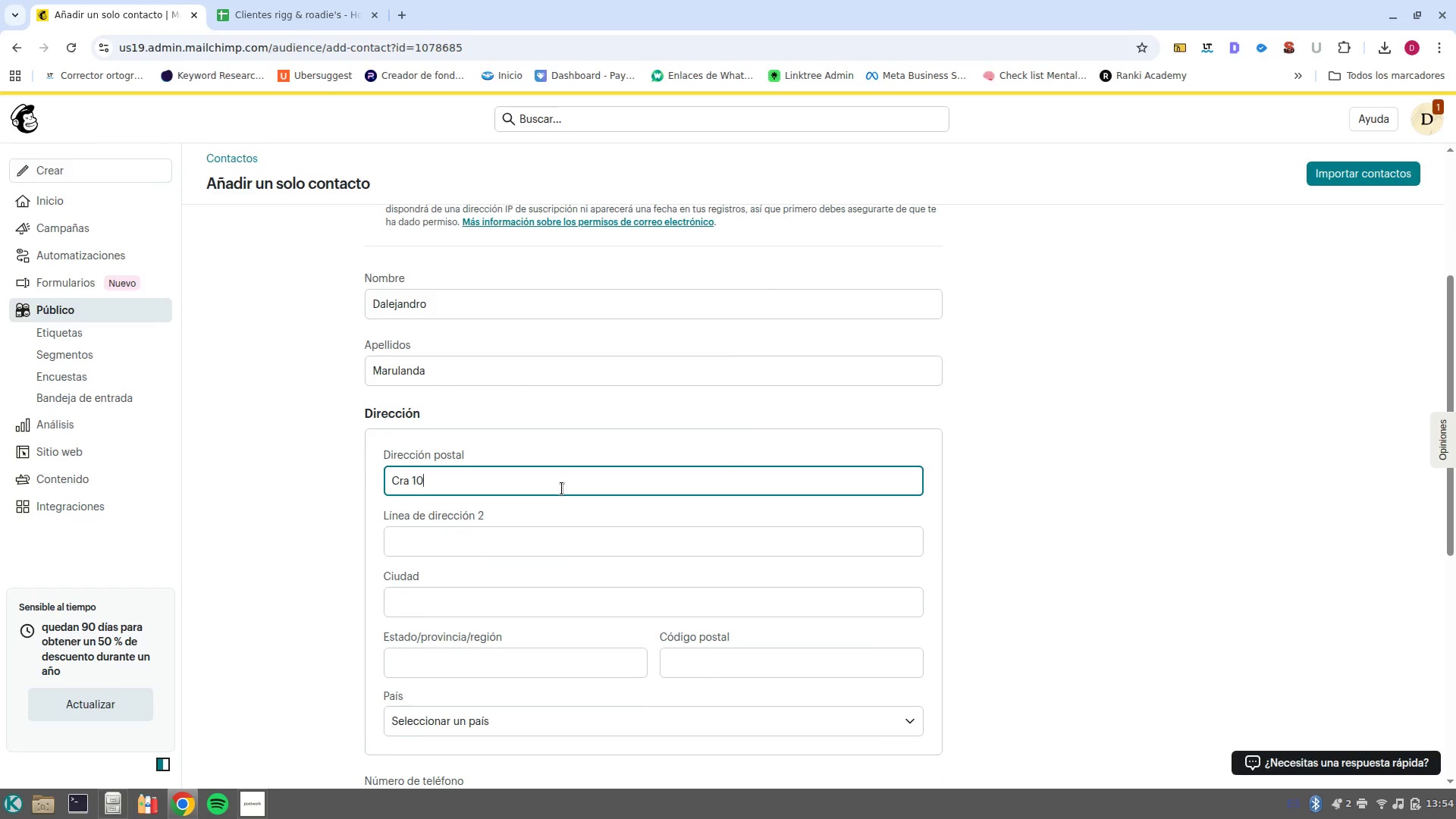 
hold_key(key=AltRight, duration=1.27)
 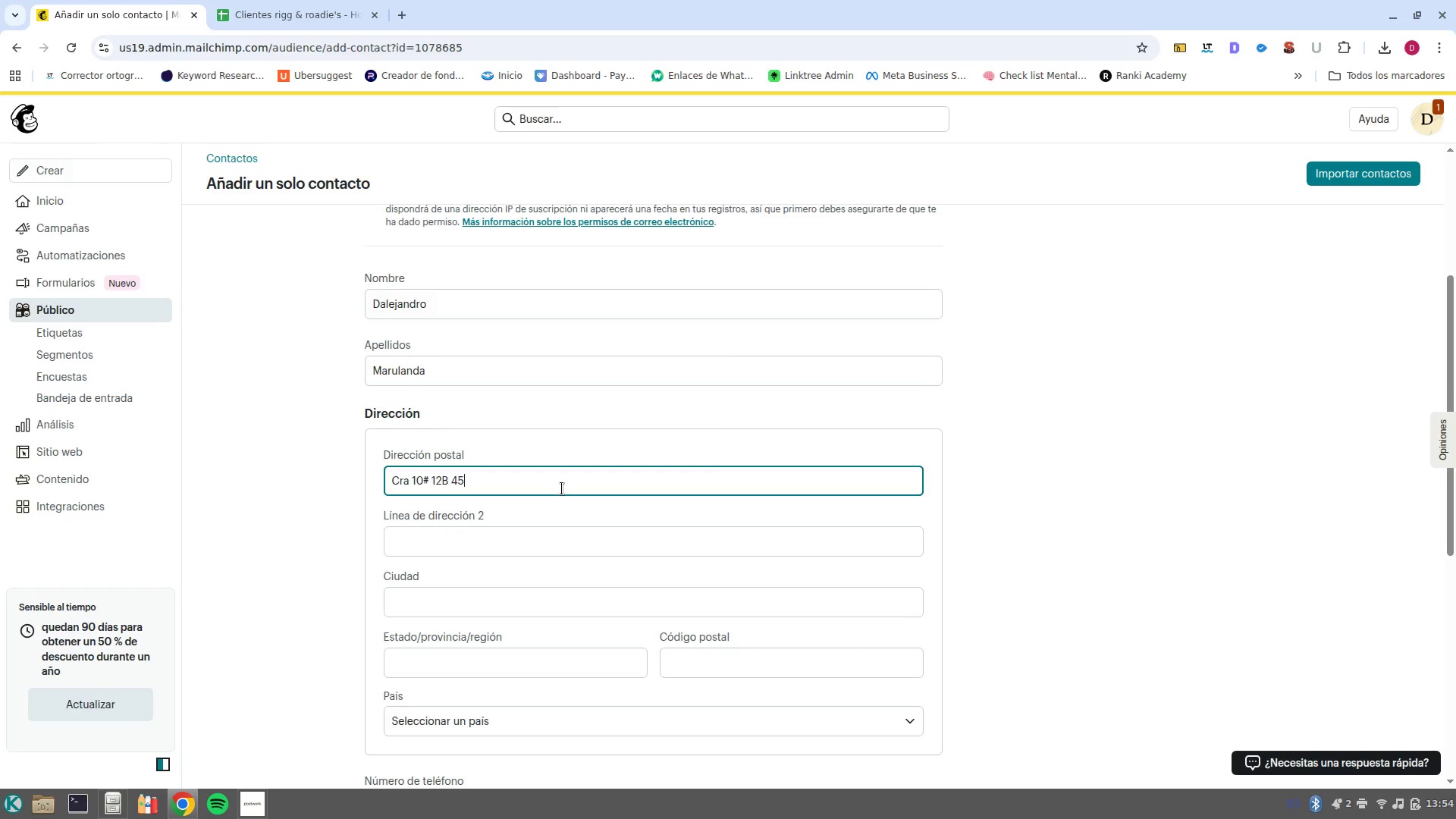 
scroll: coordinate [562, 490], scroll_direction: down, amount: 2.0
 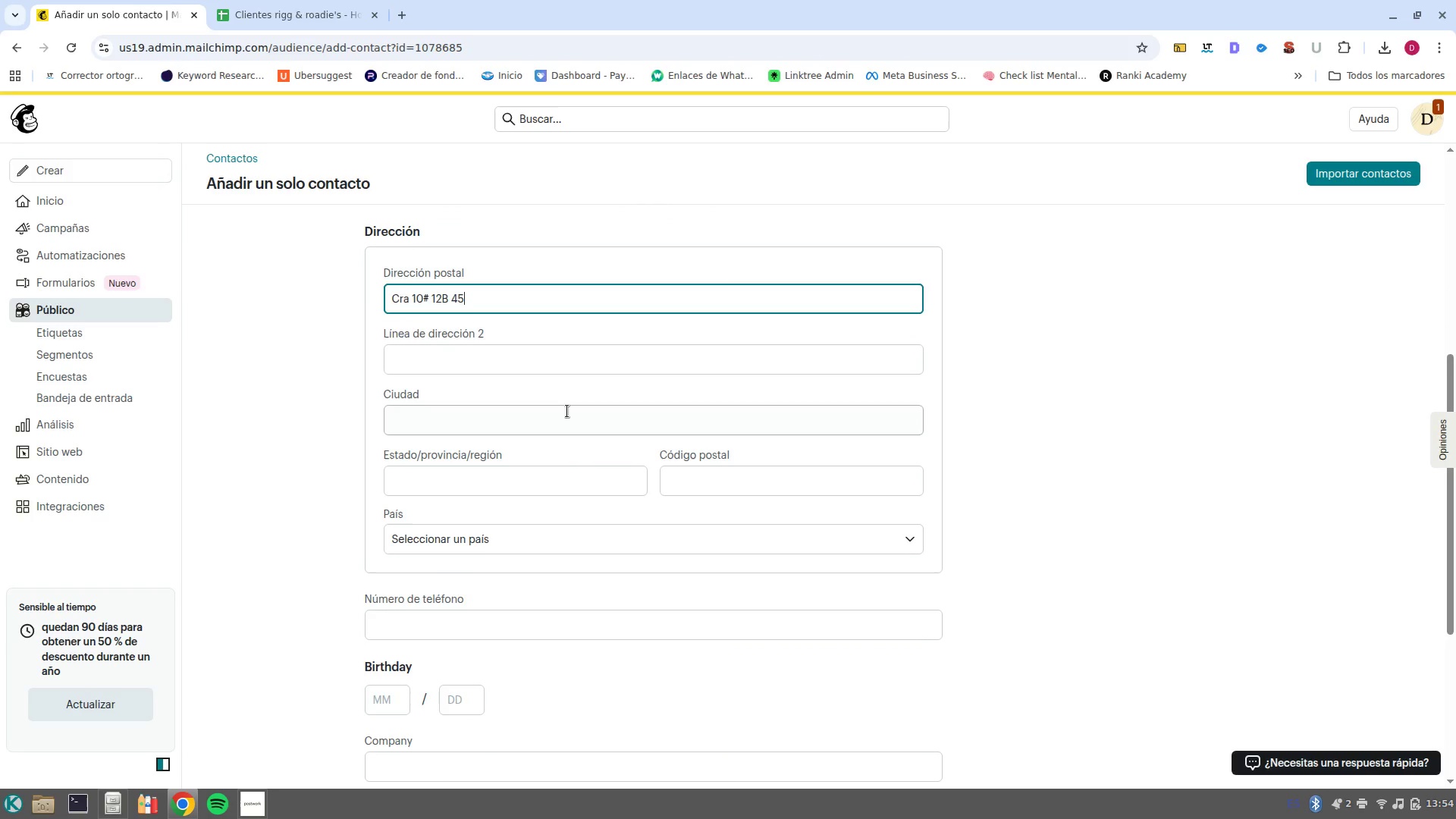 
left_click([567, 420])
 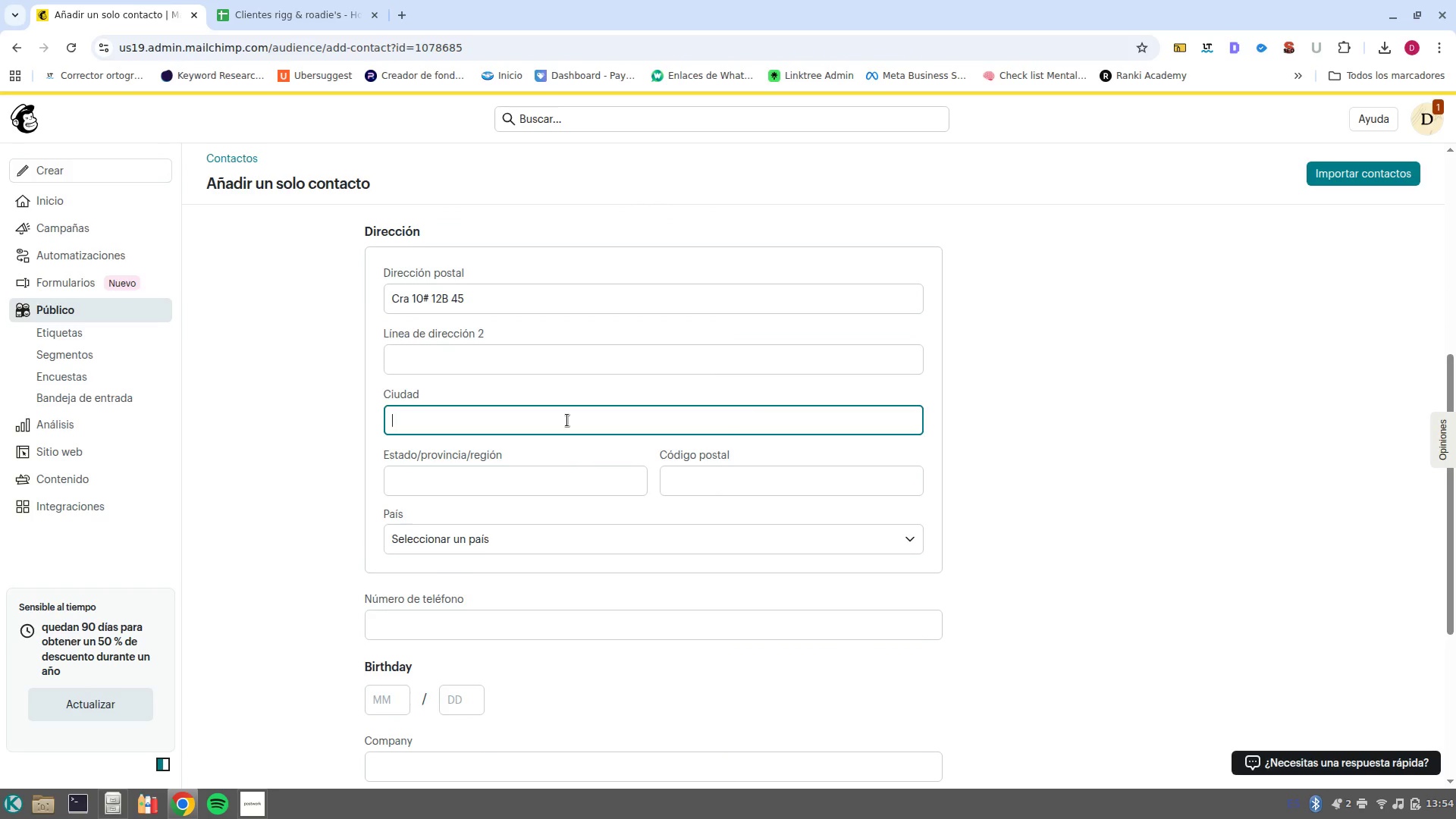 
type(Arizona)
 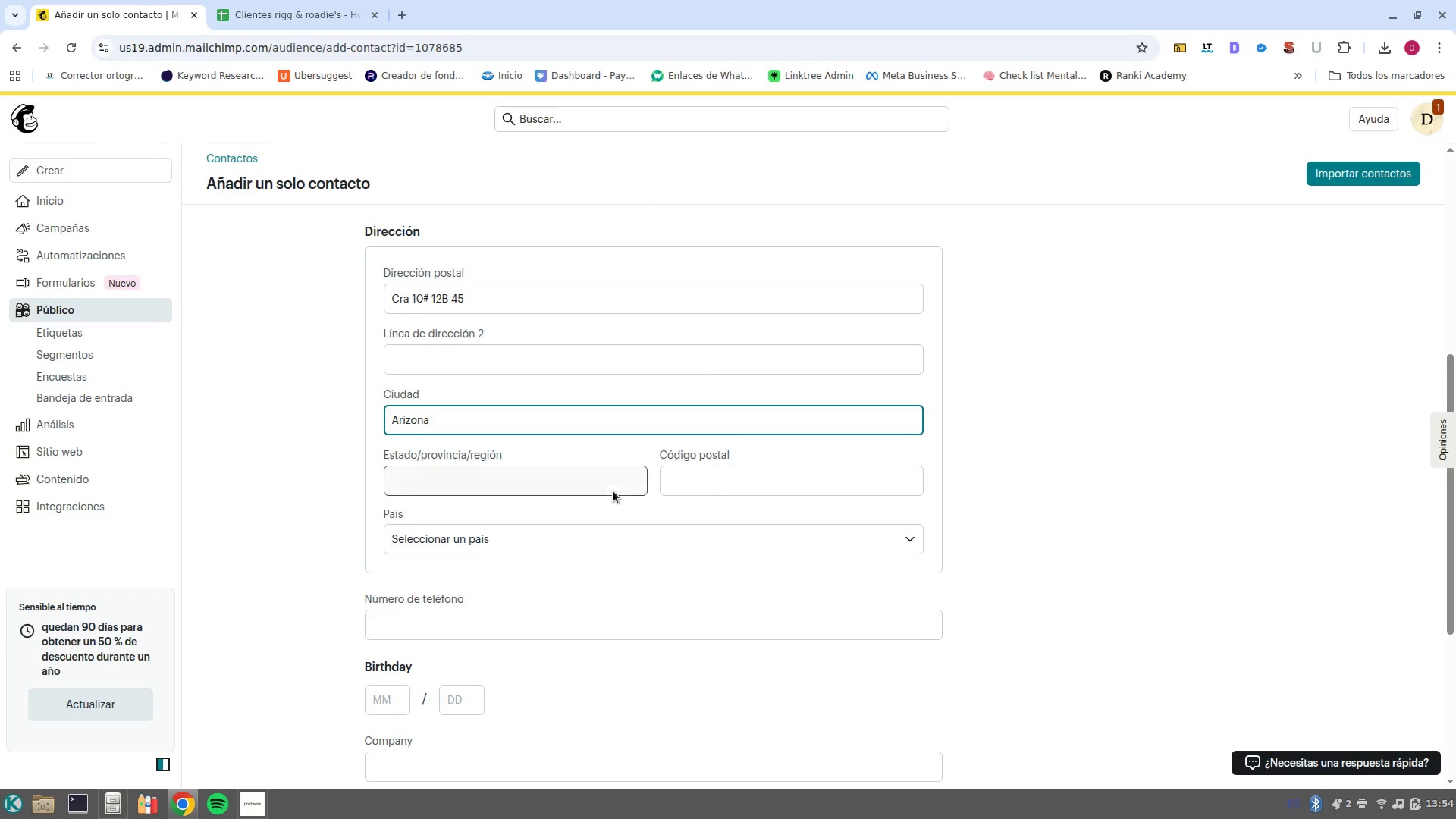 
left_click([619, 485])
 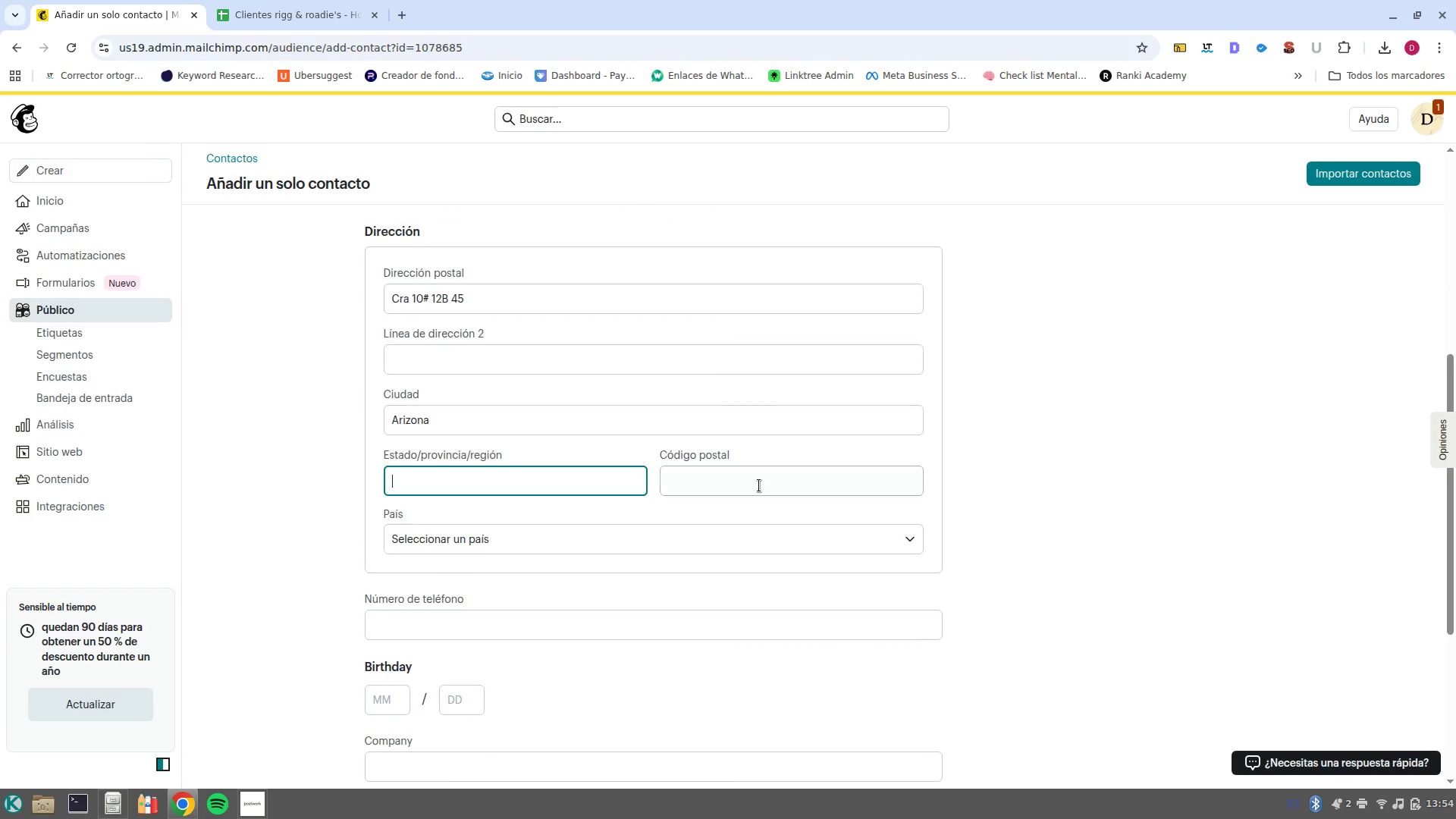 
left_click([759, 485])
 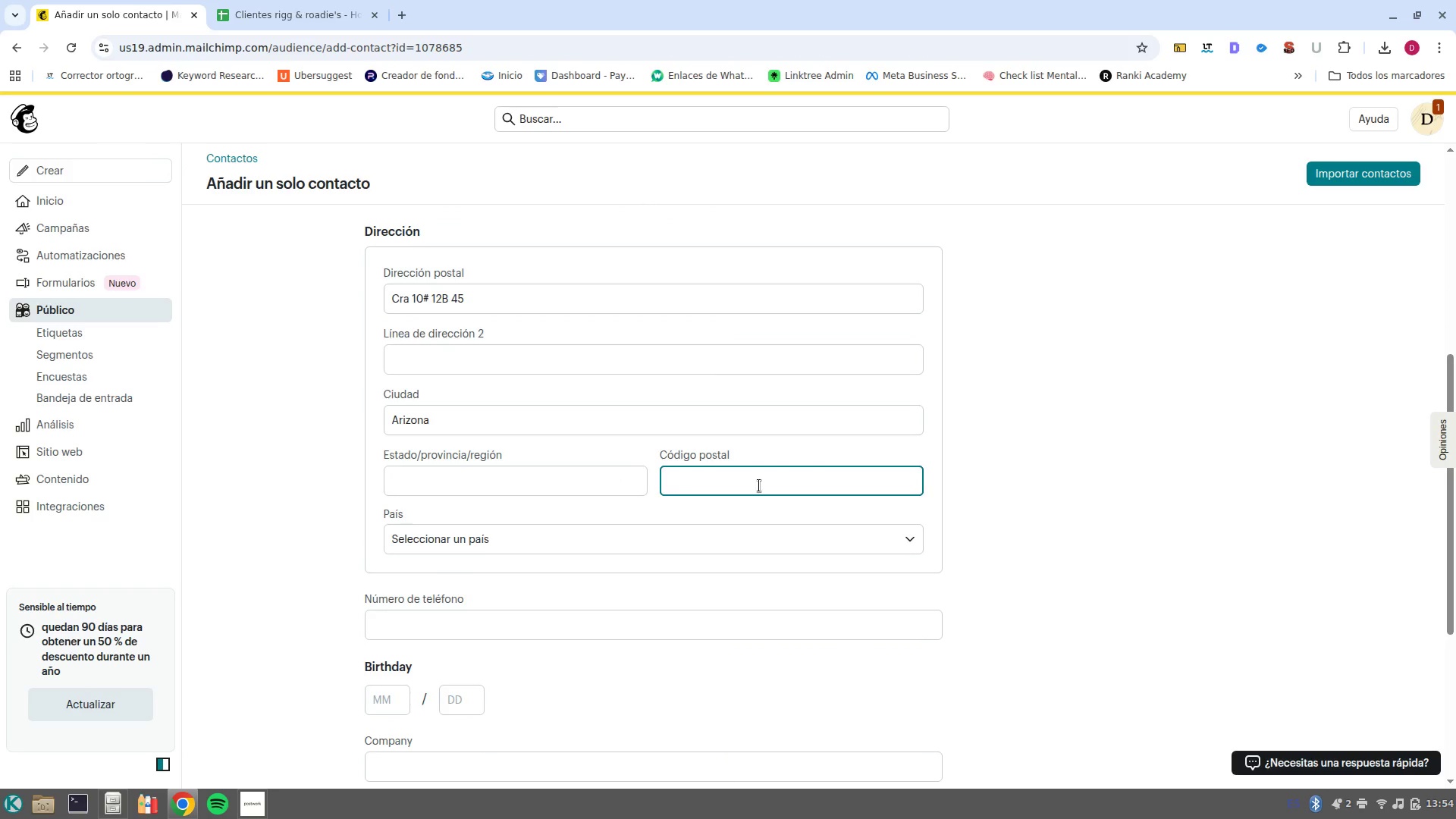 
type(17000)
key(Backspace)
type(1)
 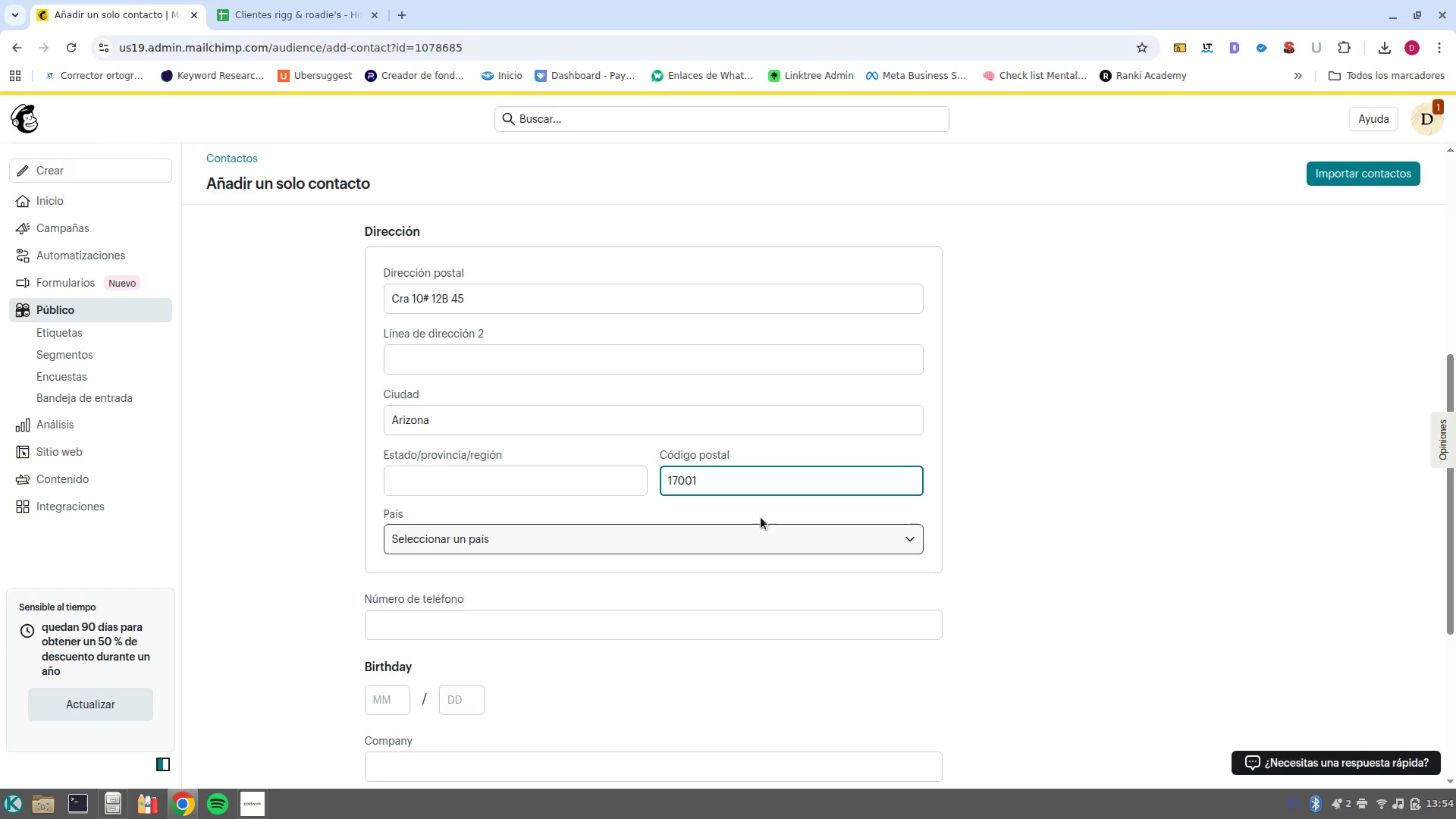 
left_click([769, 530])
 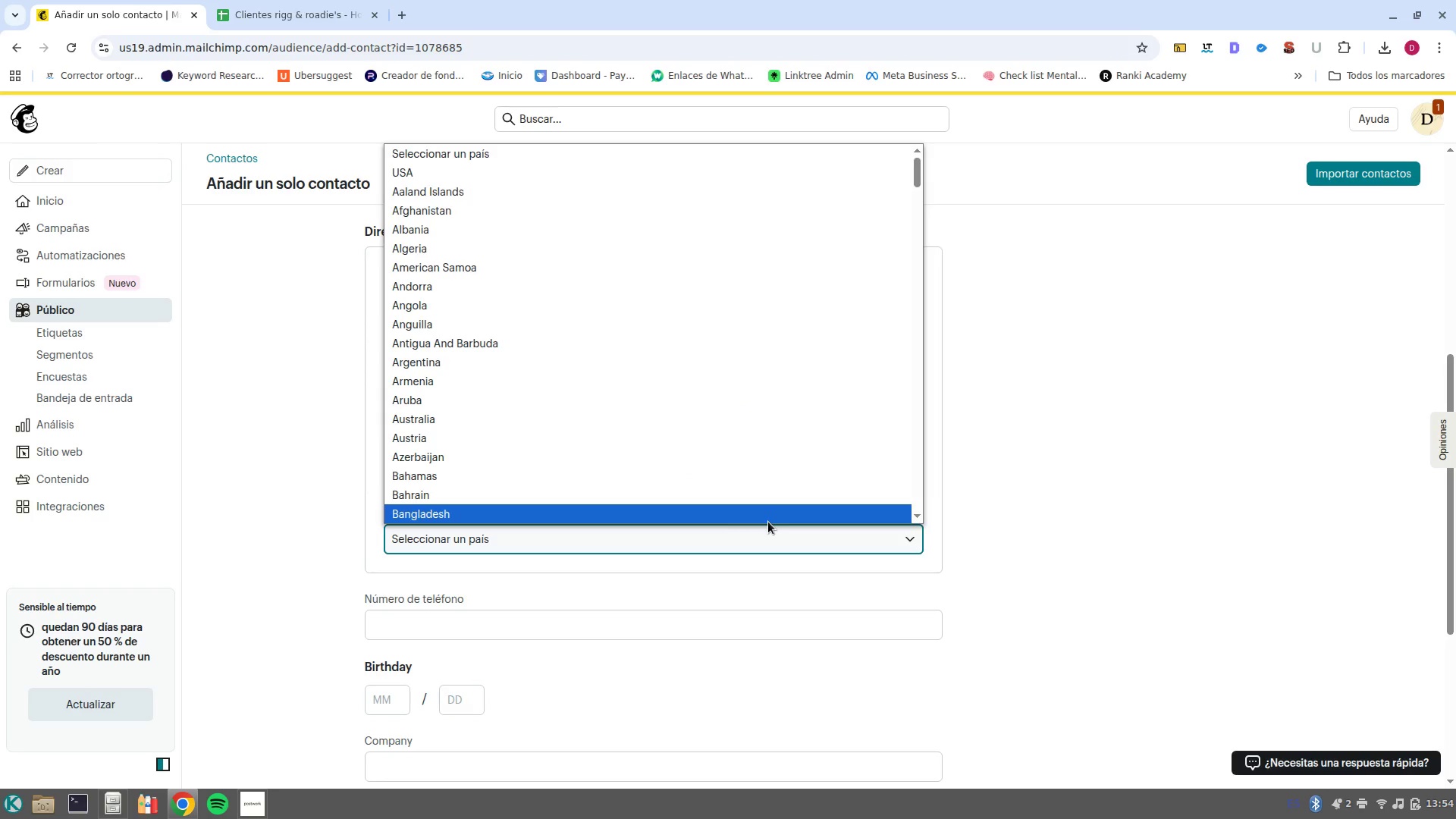 
left_click([539, 165])
 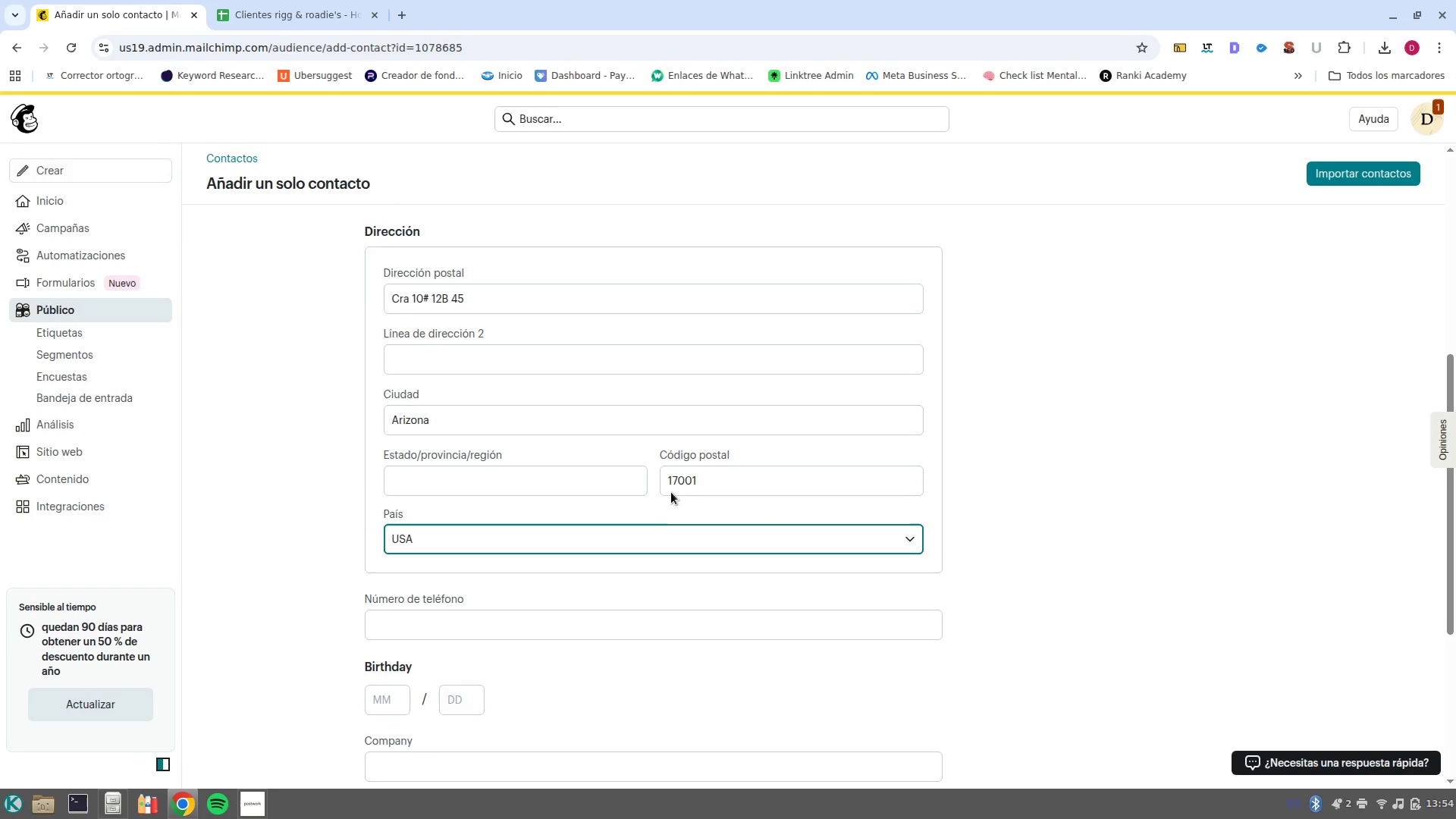 
scroll: coordinate [673, 518], scroll_direction: down, amount: 2.0
 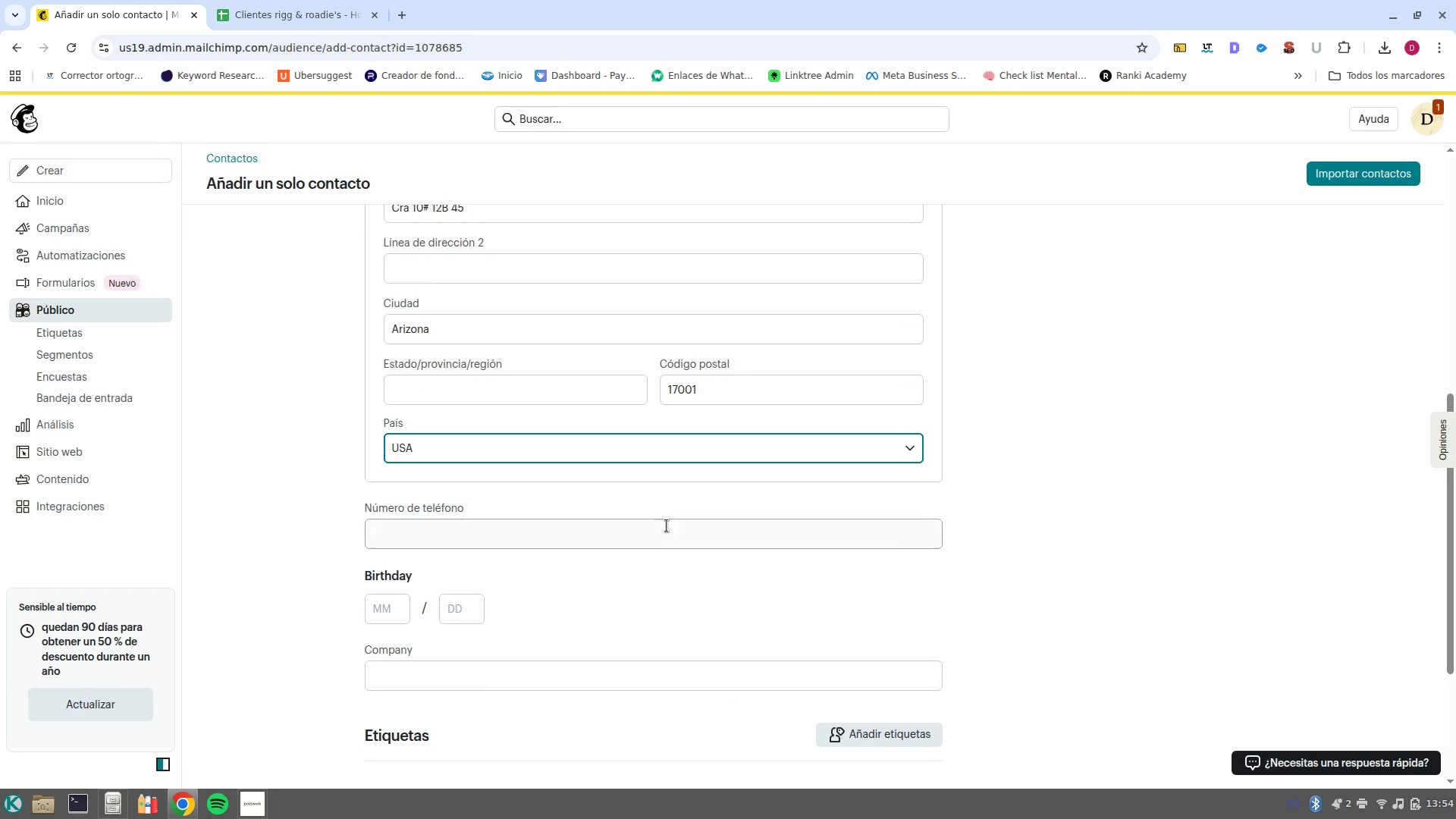 
left_click([667, 532])
 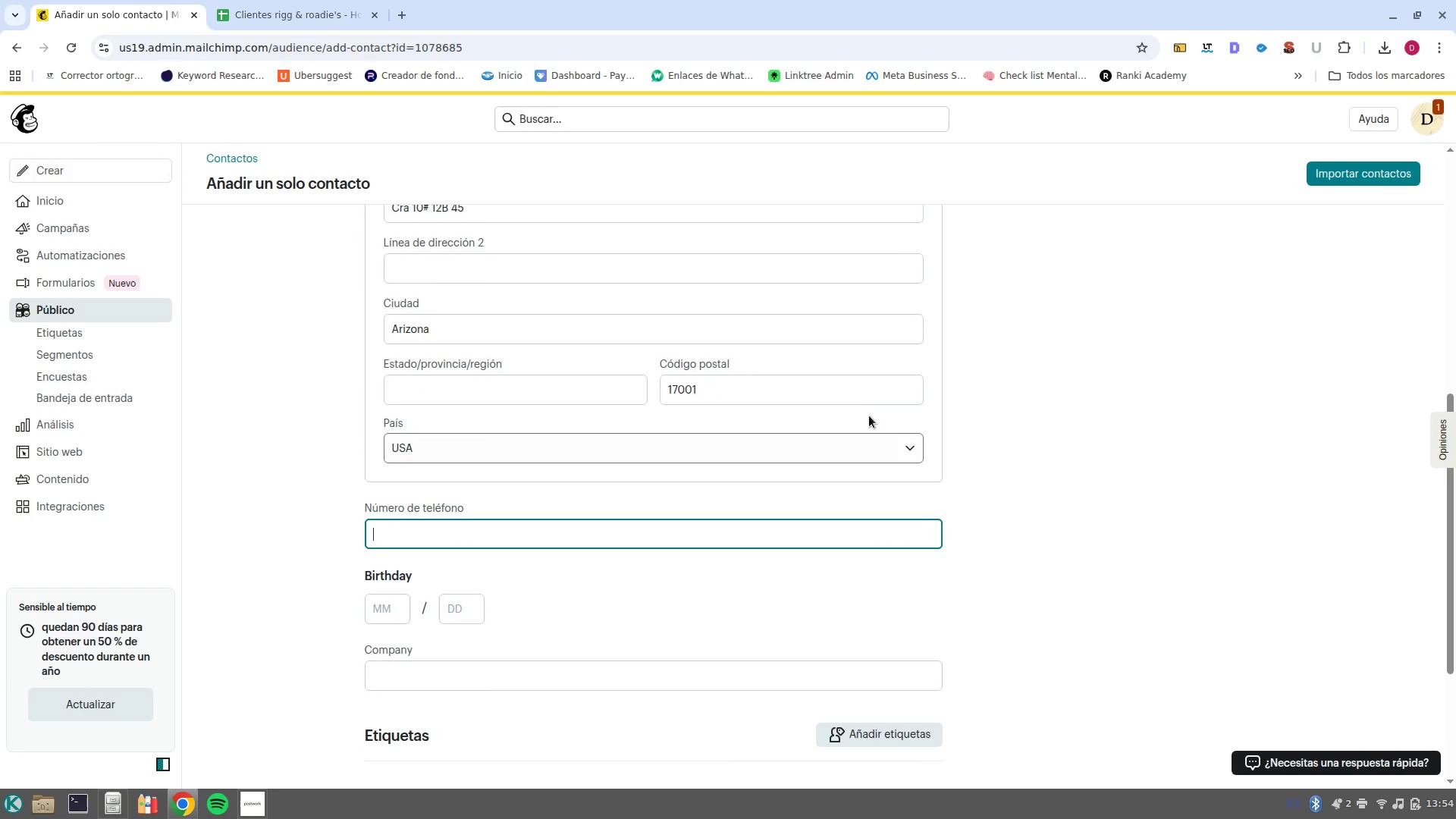 
scroll: coordinate [731, 574], scroll_direction: down, amount: 4.0
 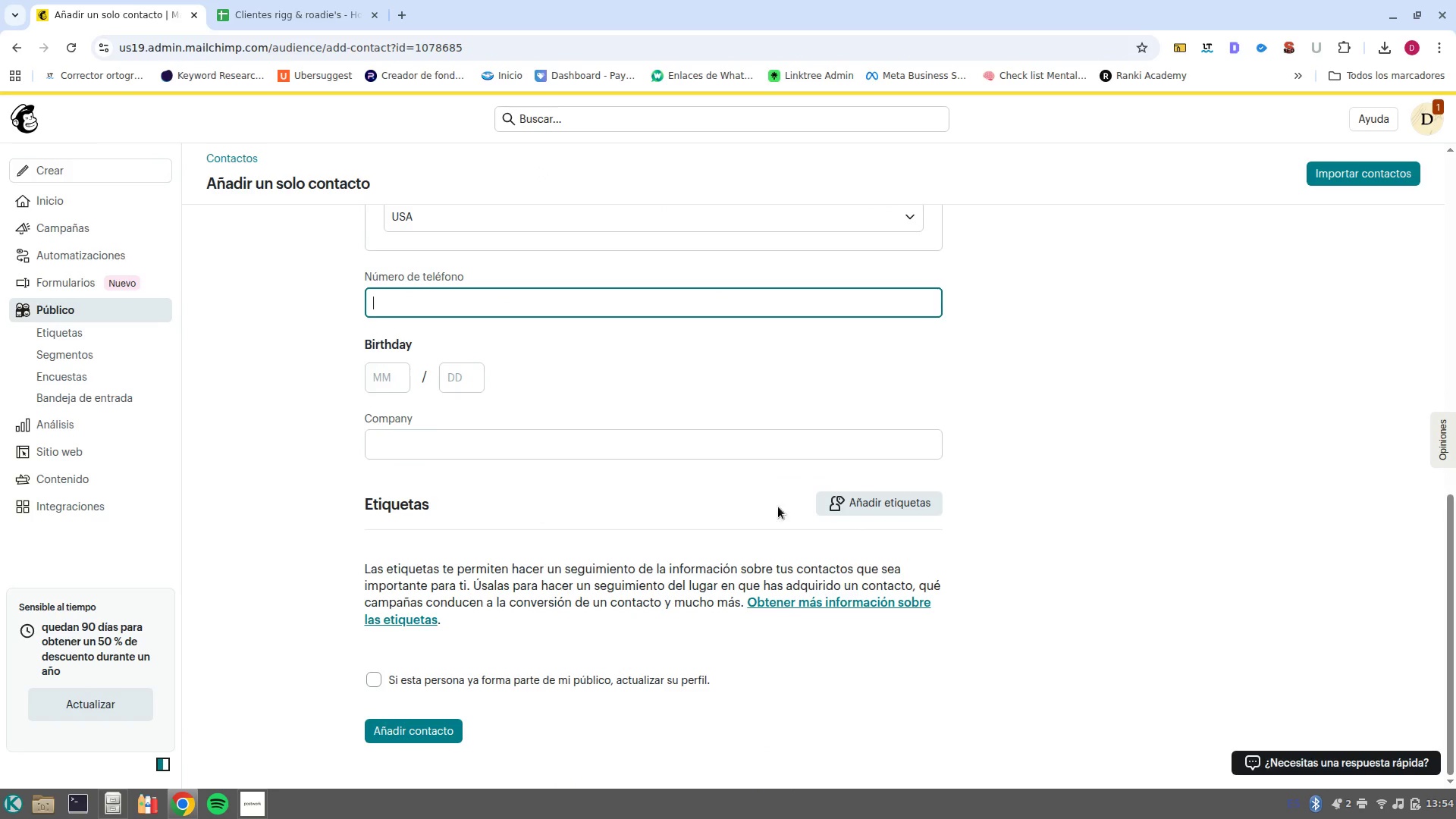 
left_click([846, 510])
 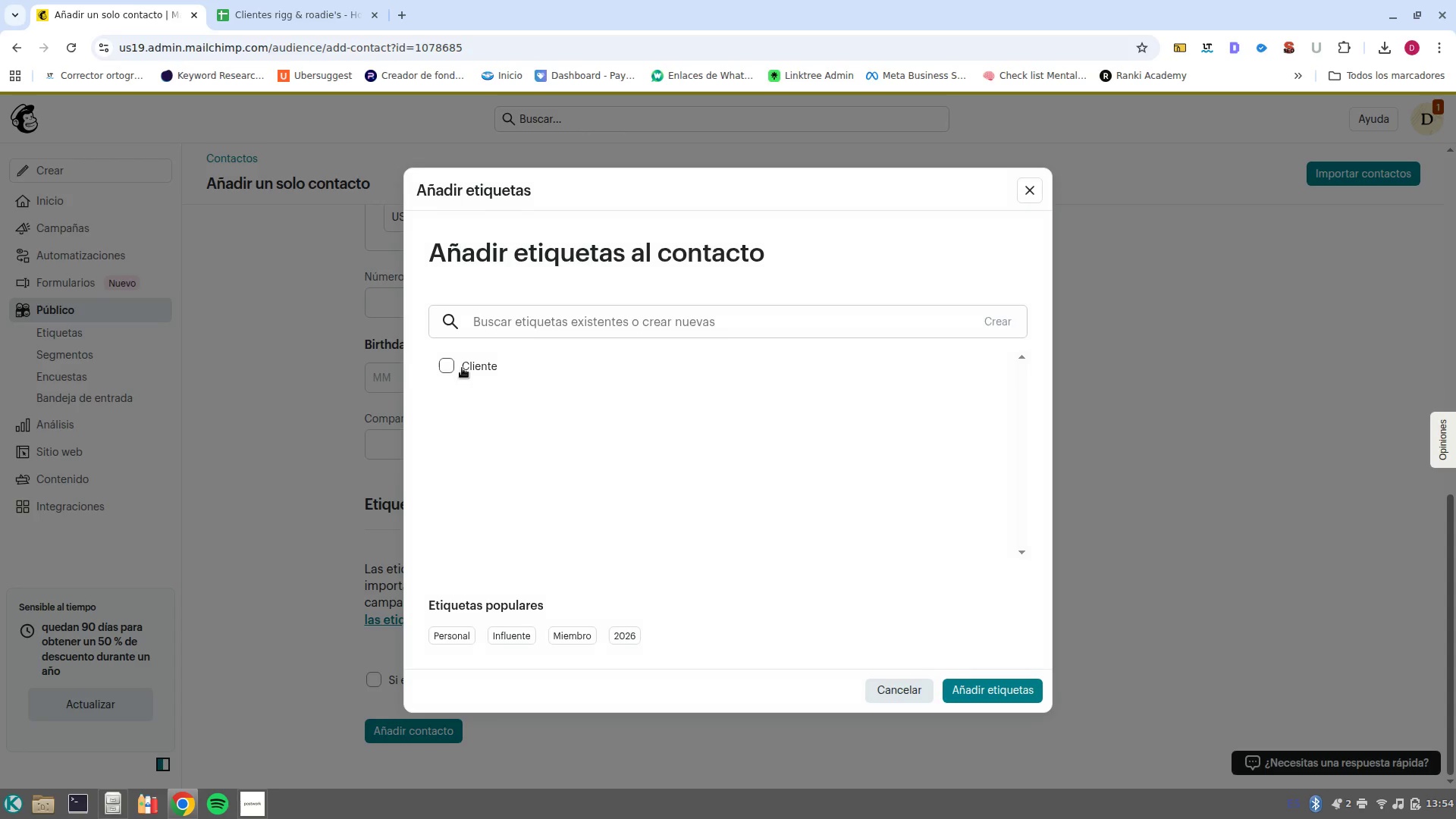 
left_click([441, 370])
 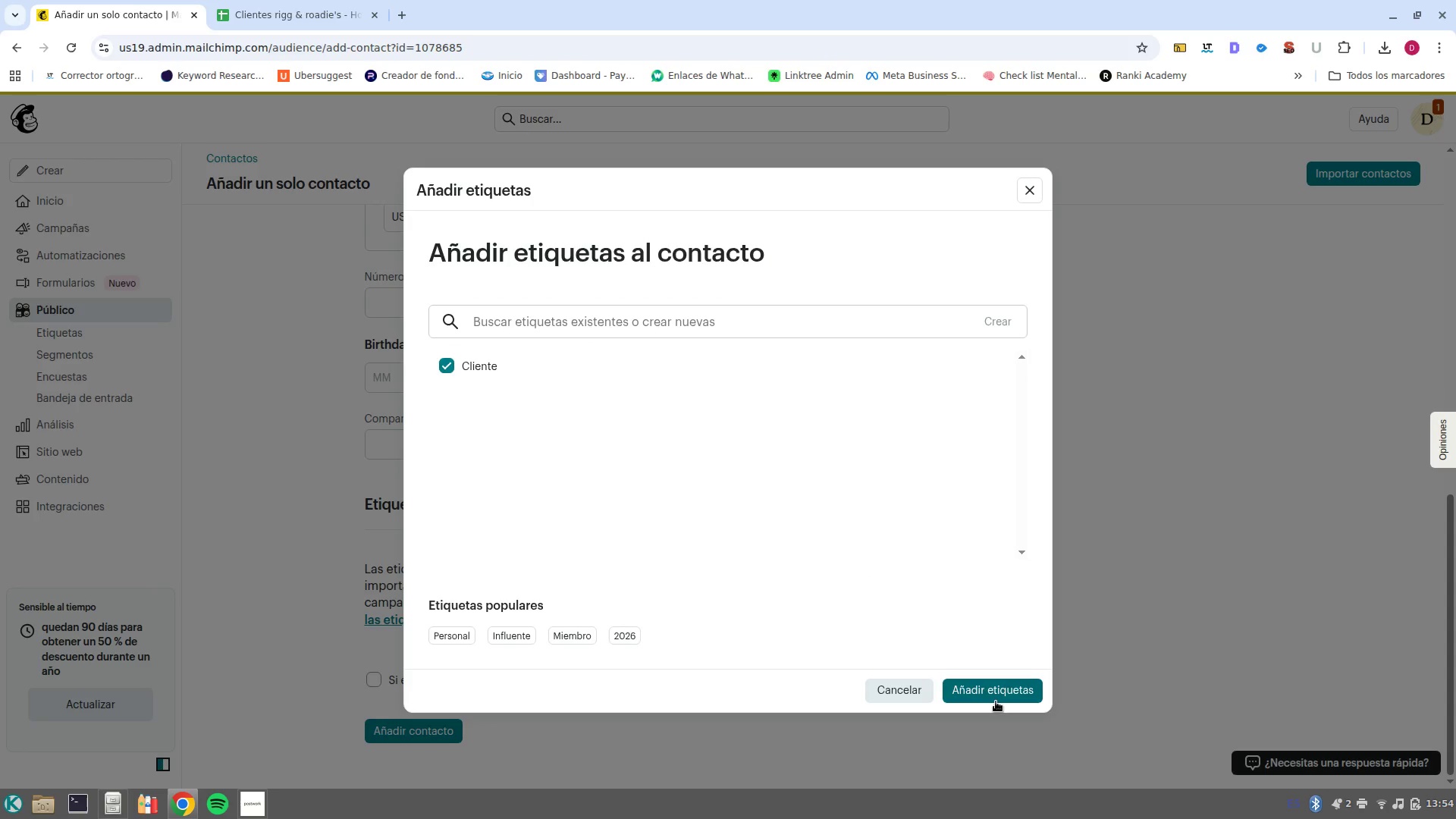 
left_click([996, 701])
 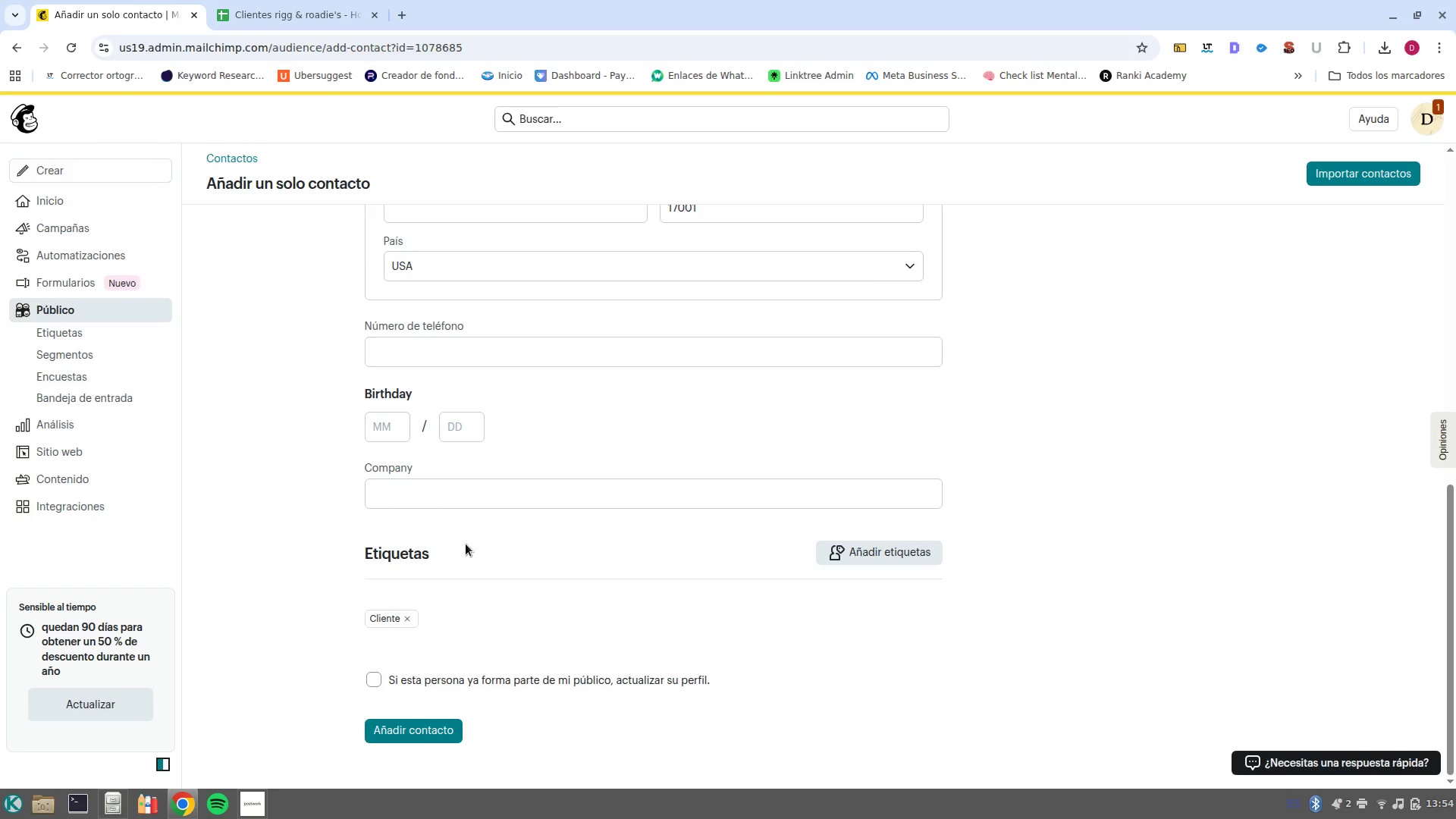 
scroll: coordinate [472, 532], scroll_direction: down, amount: 3.0
 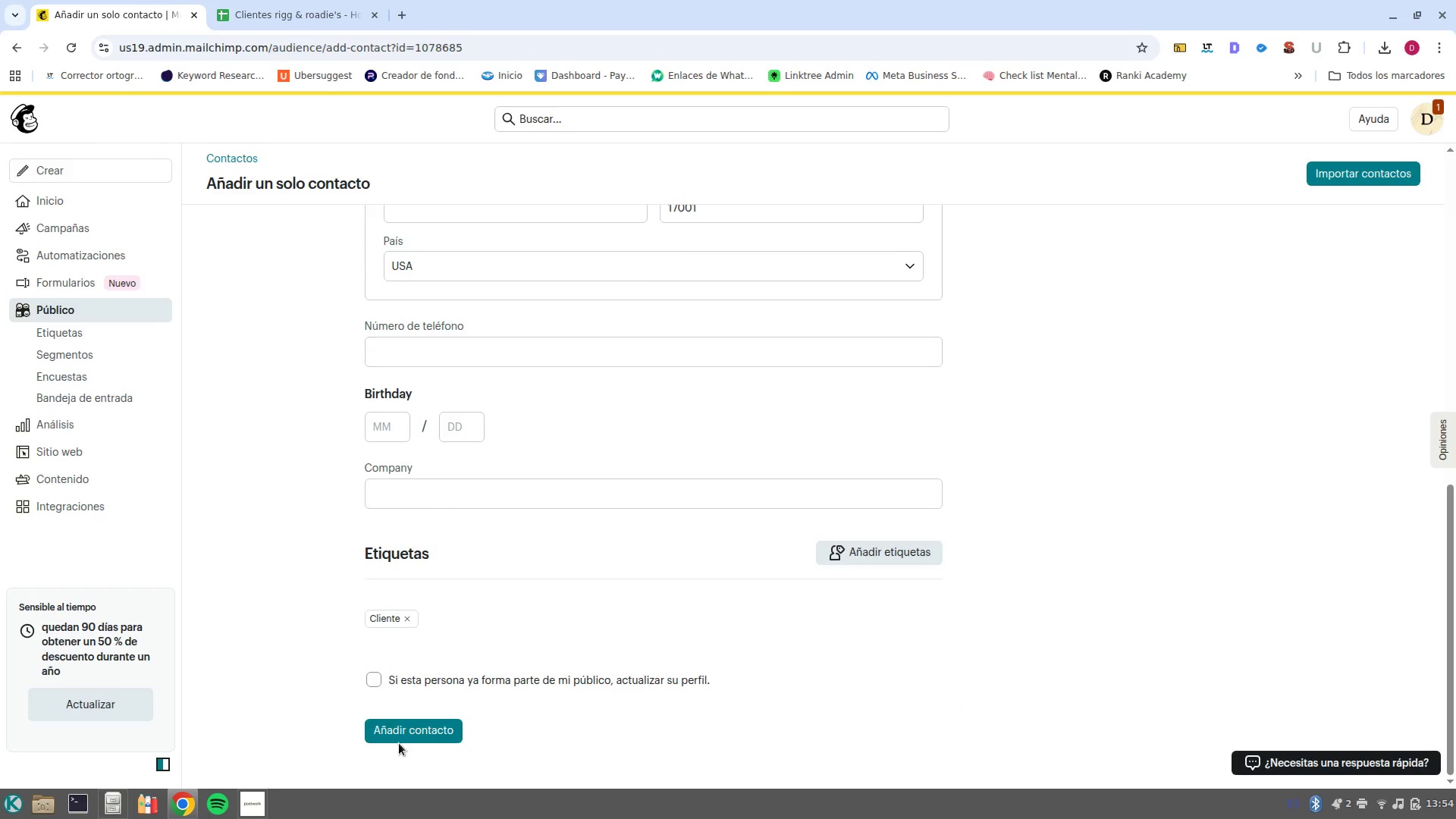 
left_click([400, 728])
 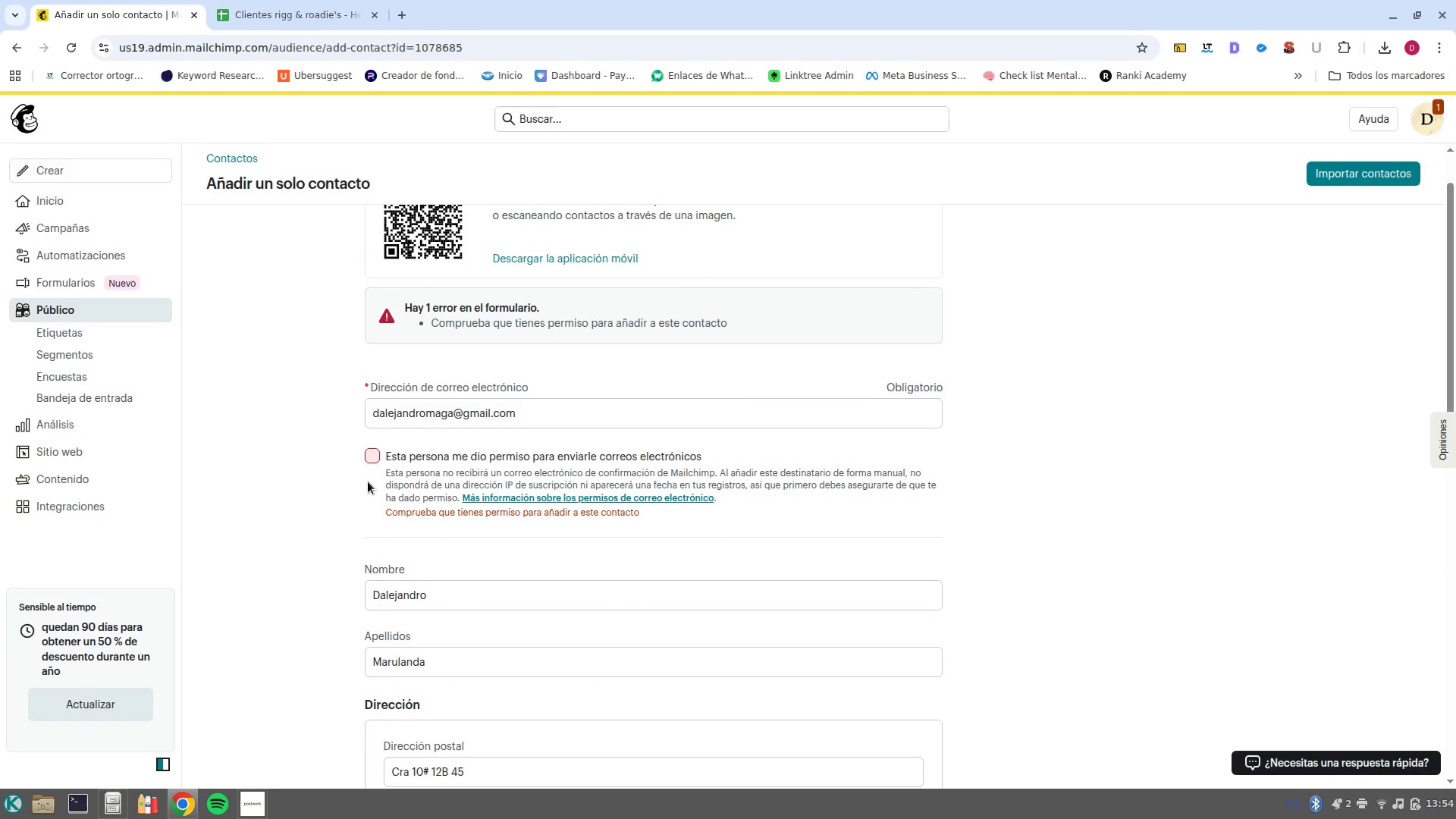 
left_click([372, 462])
 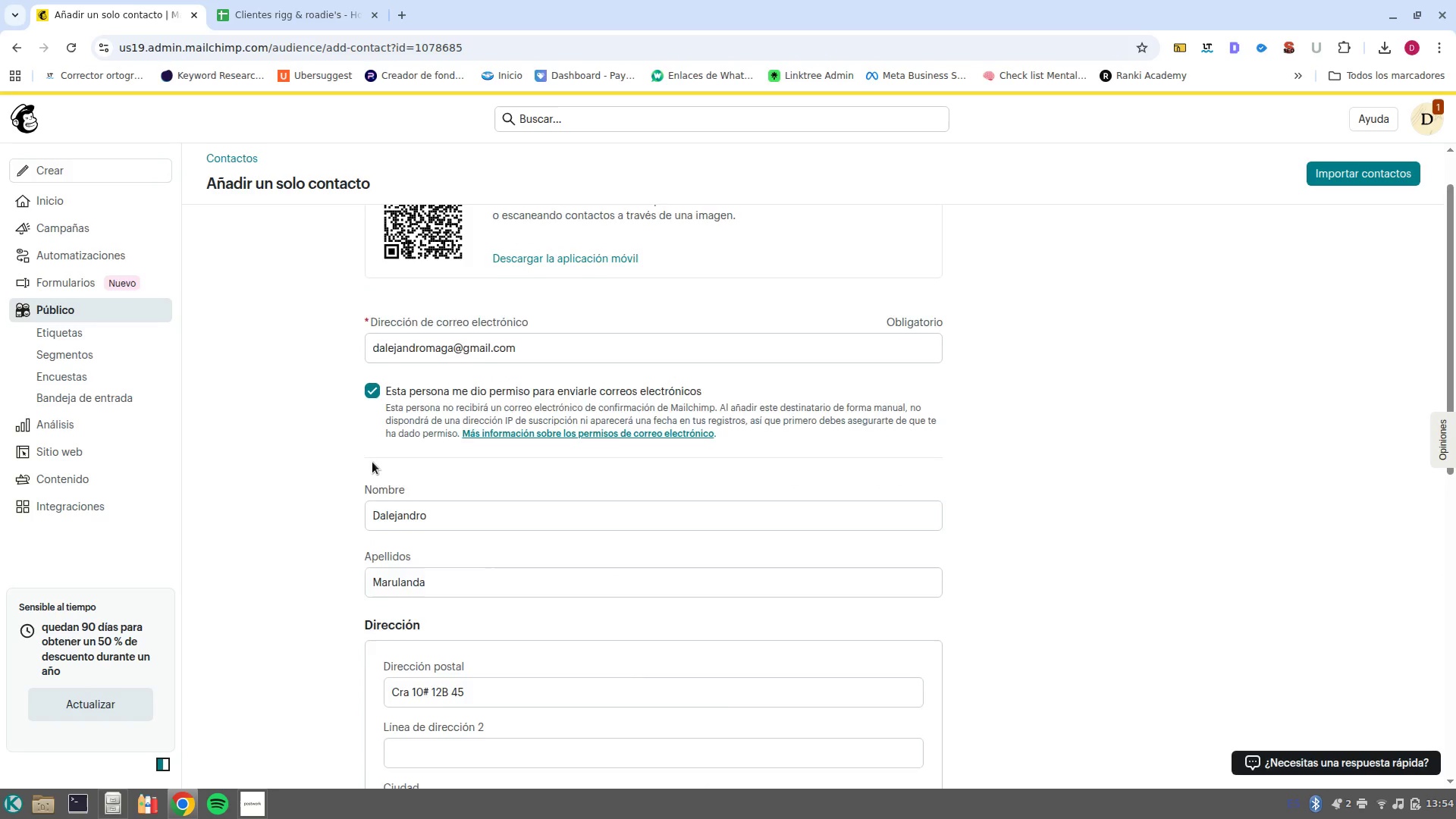 
scroll: coordinate [372, 462], scroll_direction: down, amount: 12.0
 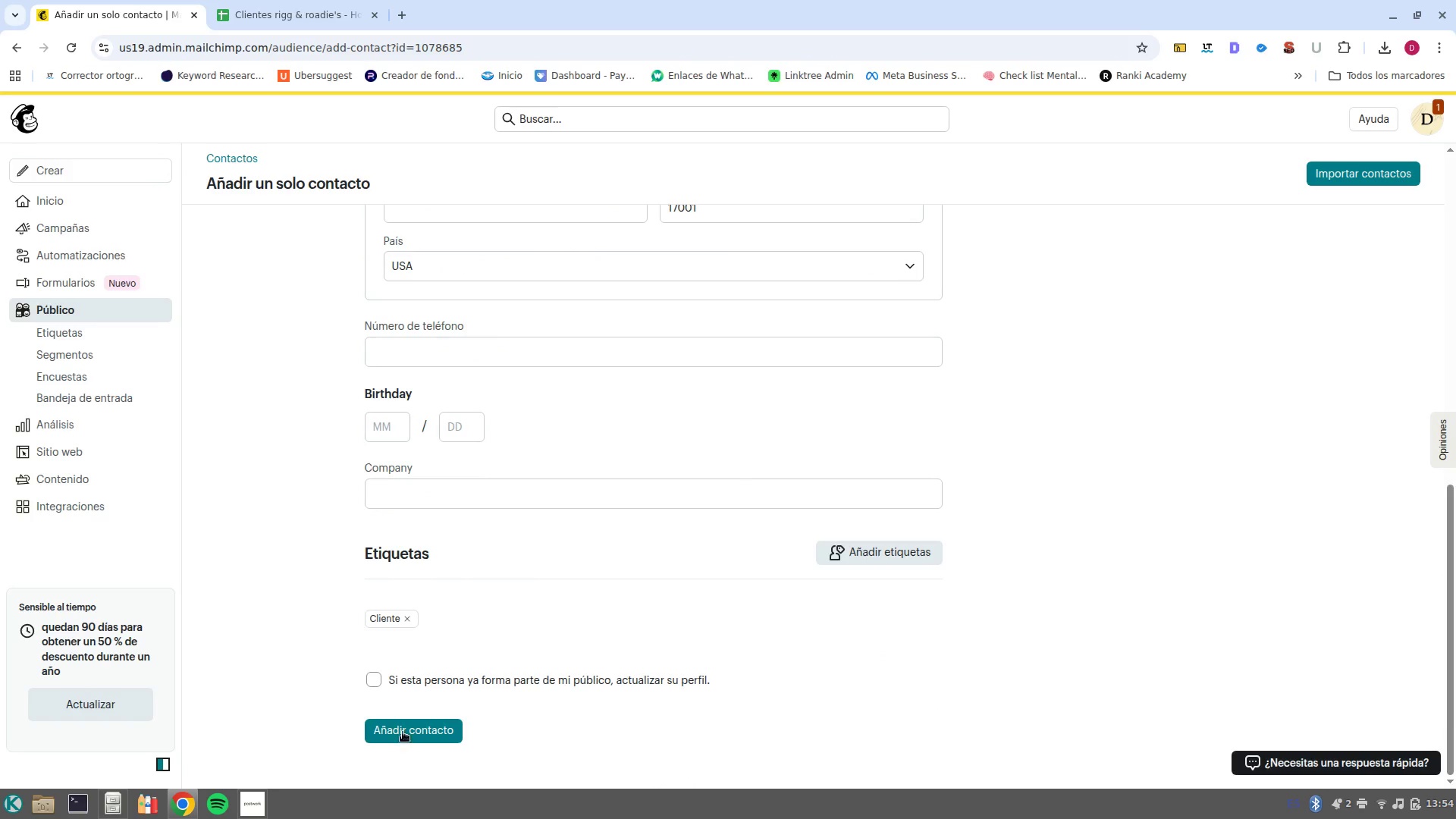 
left_click([403, 729])
 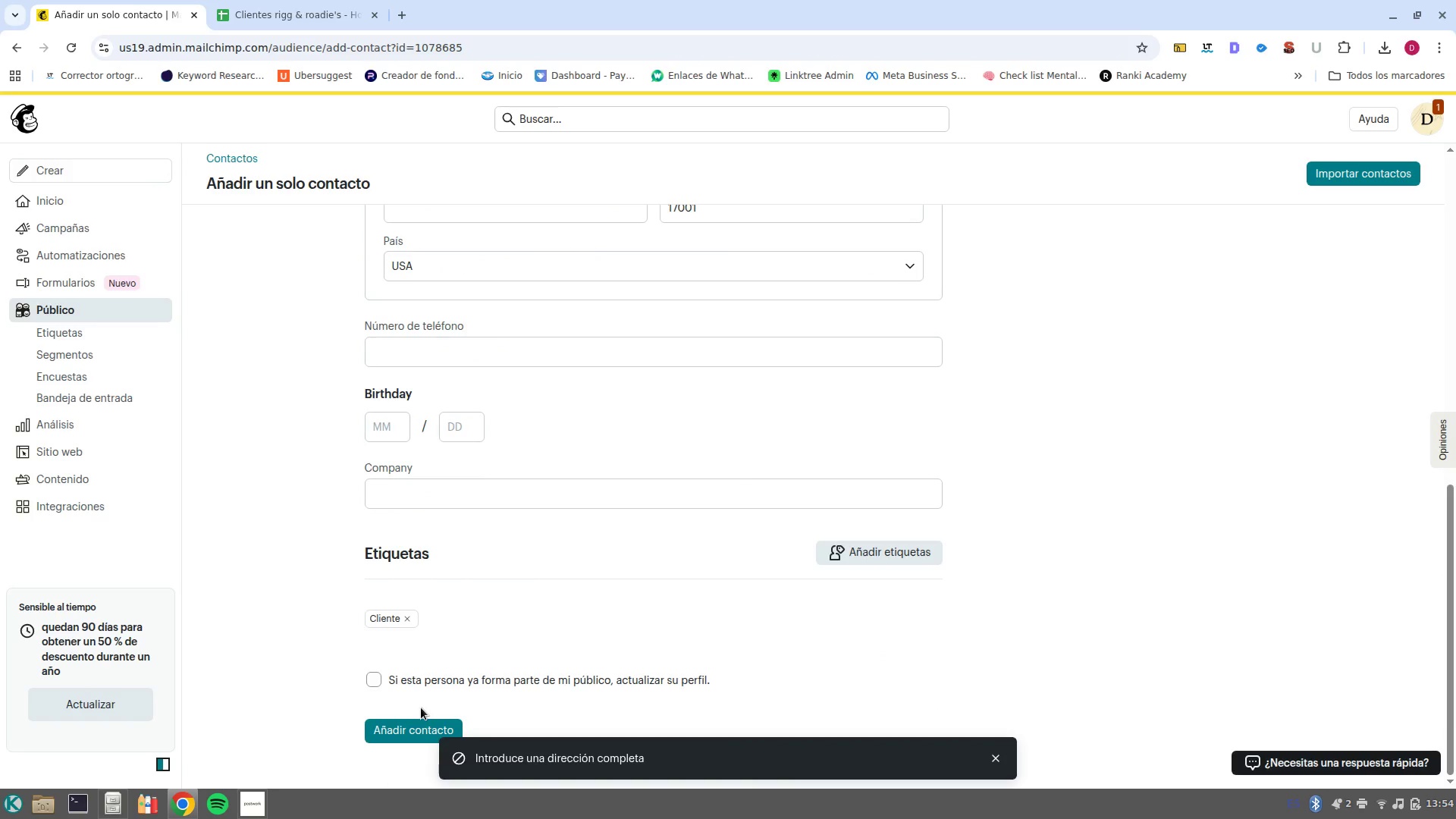 
scroll: coordinate [433, 676], scroll_direction: up, amount: 4.0
 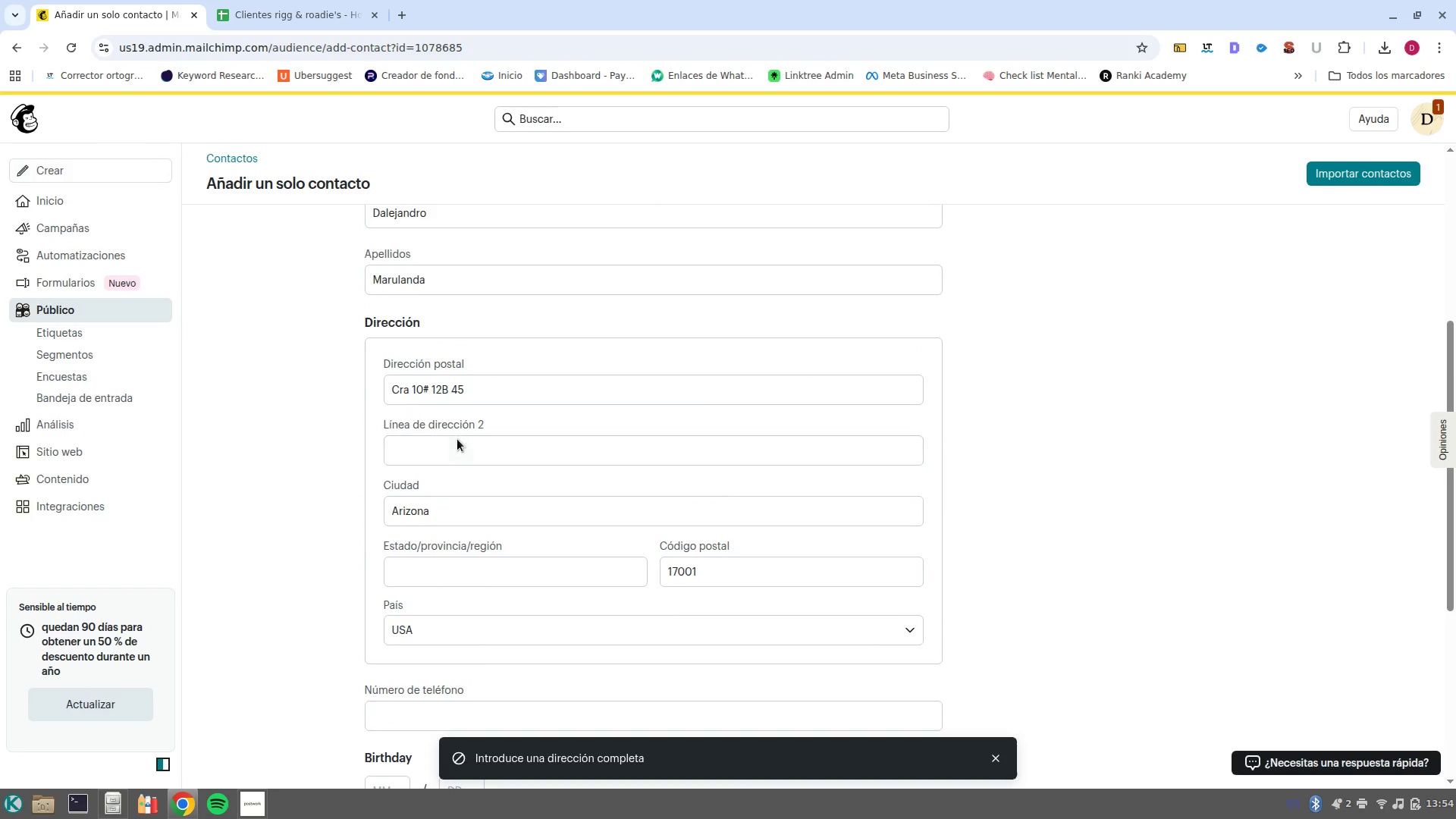 
left_click([480, 460])
 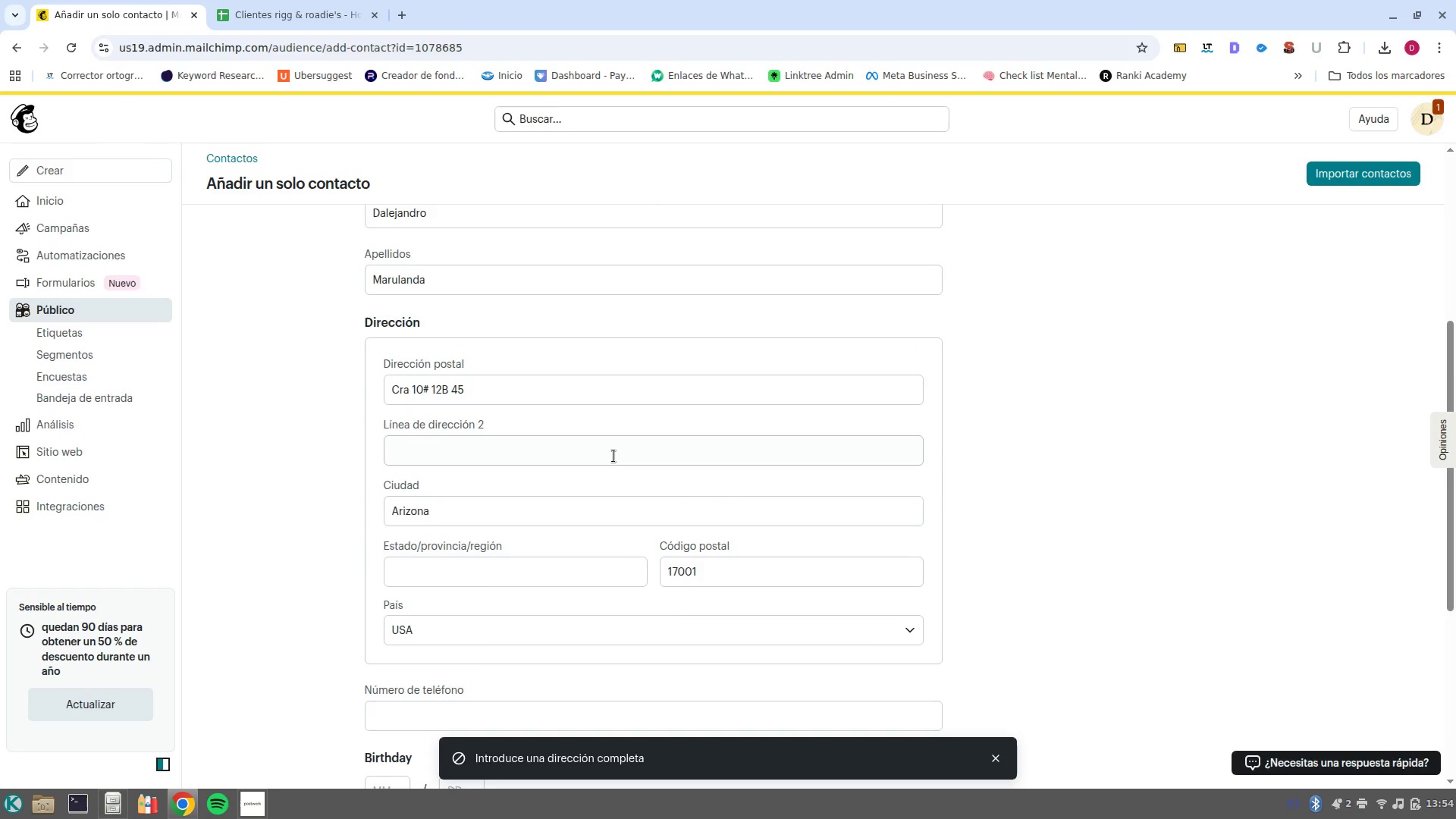 
left_click([613, 454])
 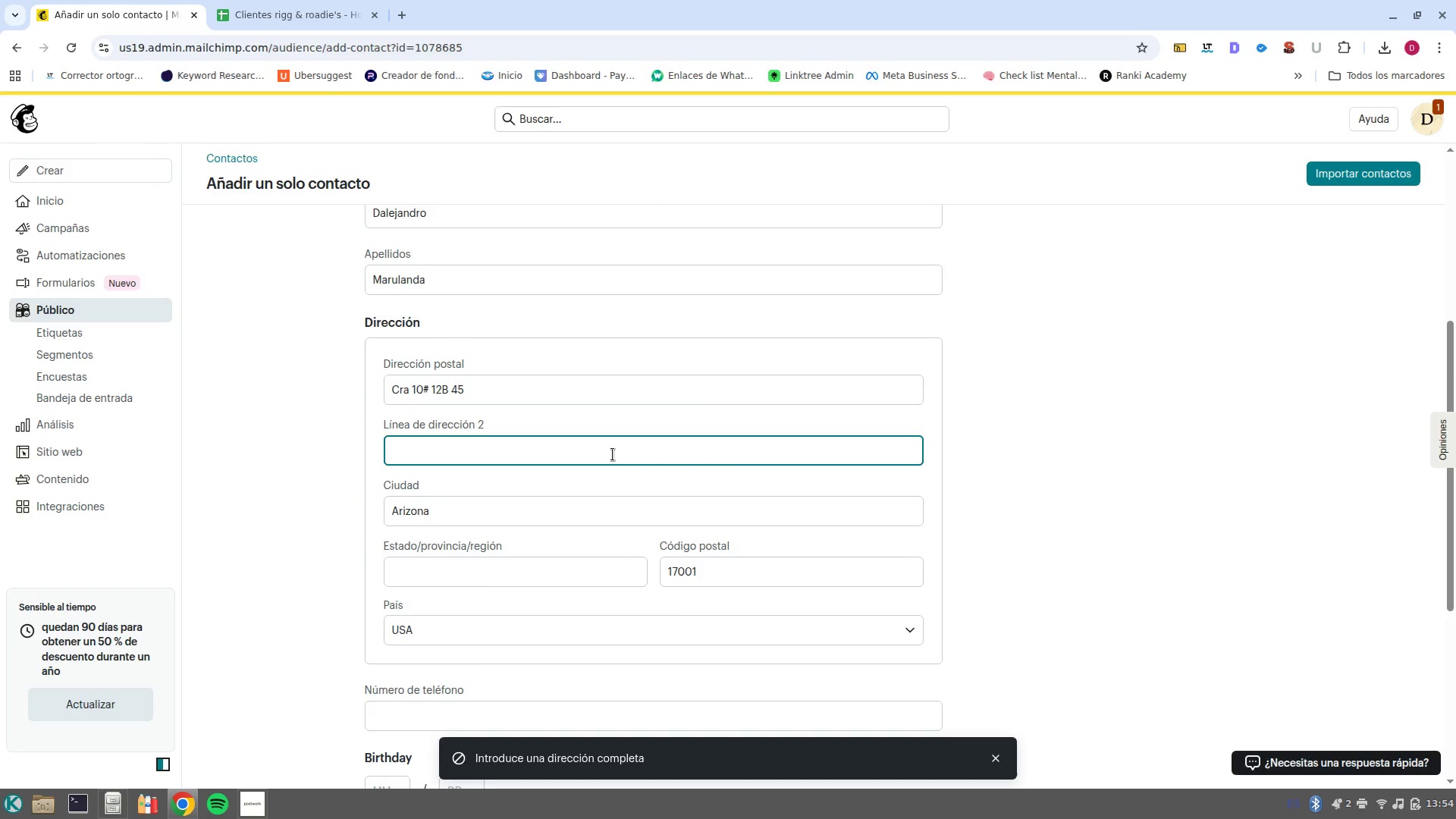 
scroll: coordinate [665, 518], scroll_direction: up, amount: 4.0
 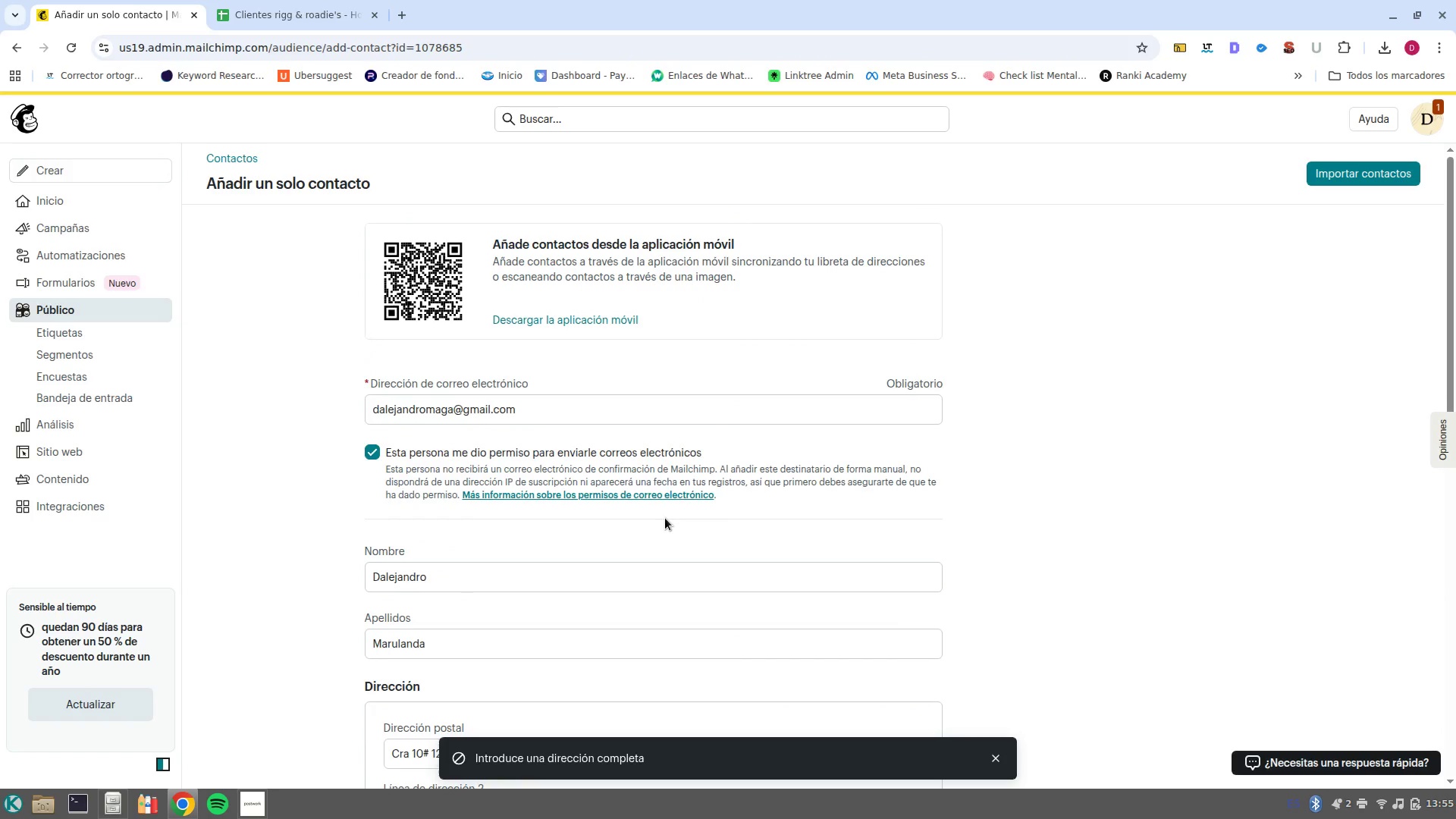 
scroll: coordinate [665, 518], scroll_direction: down, amount: 3.0
 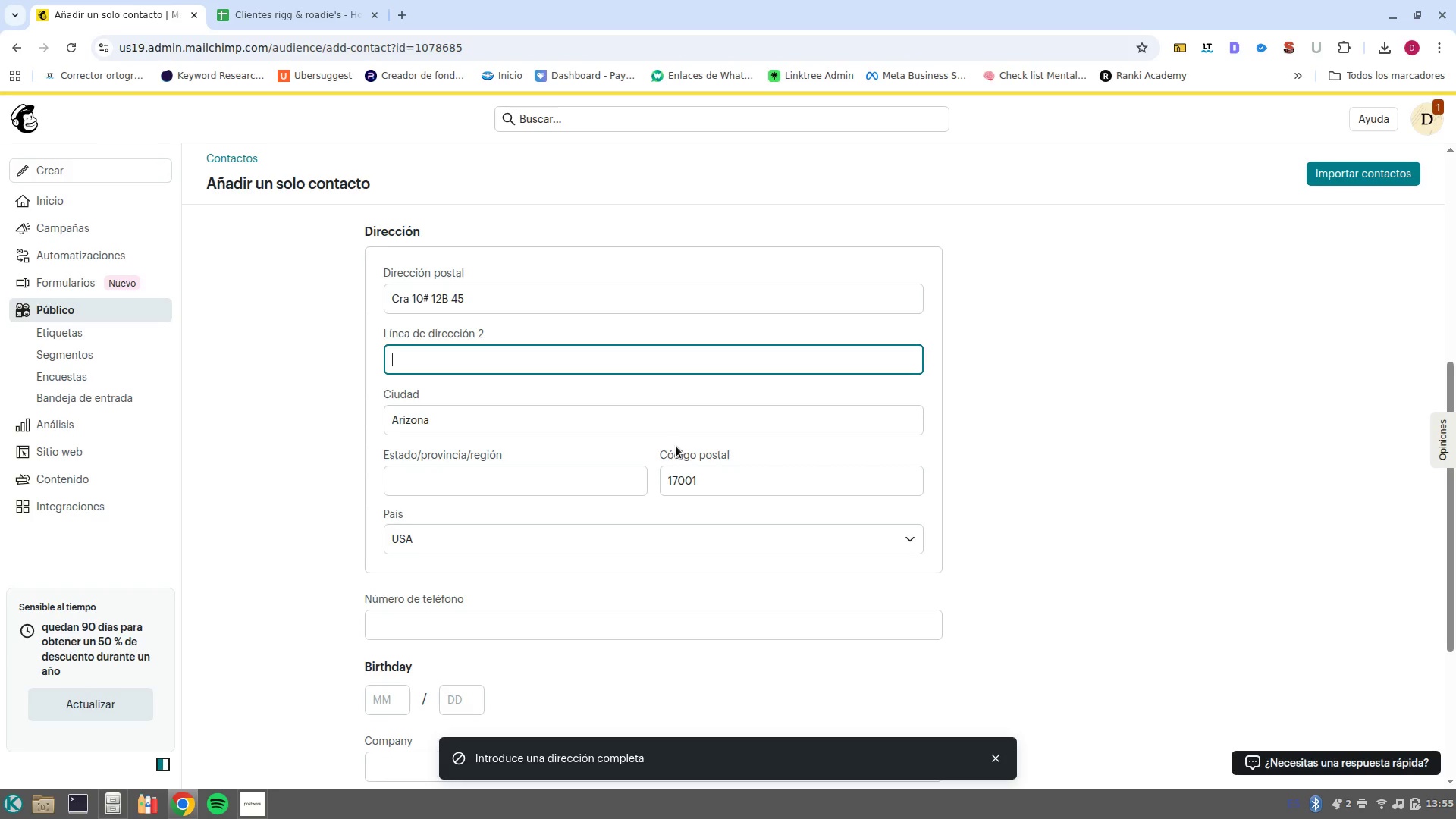 
hold_key(key=ShiftLeft, duration=2.9)
 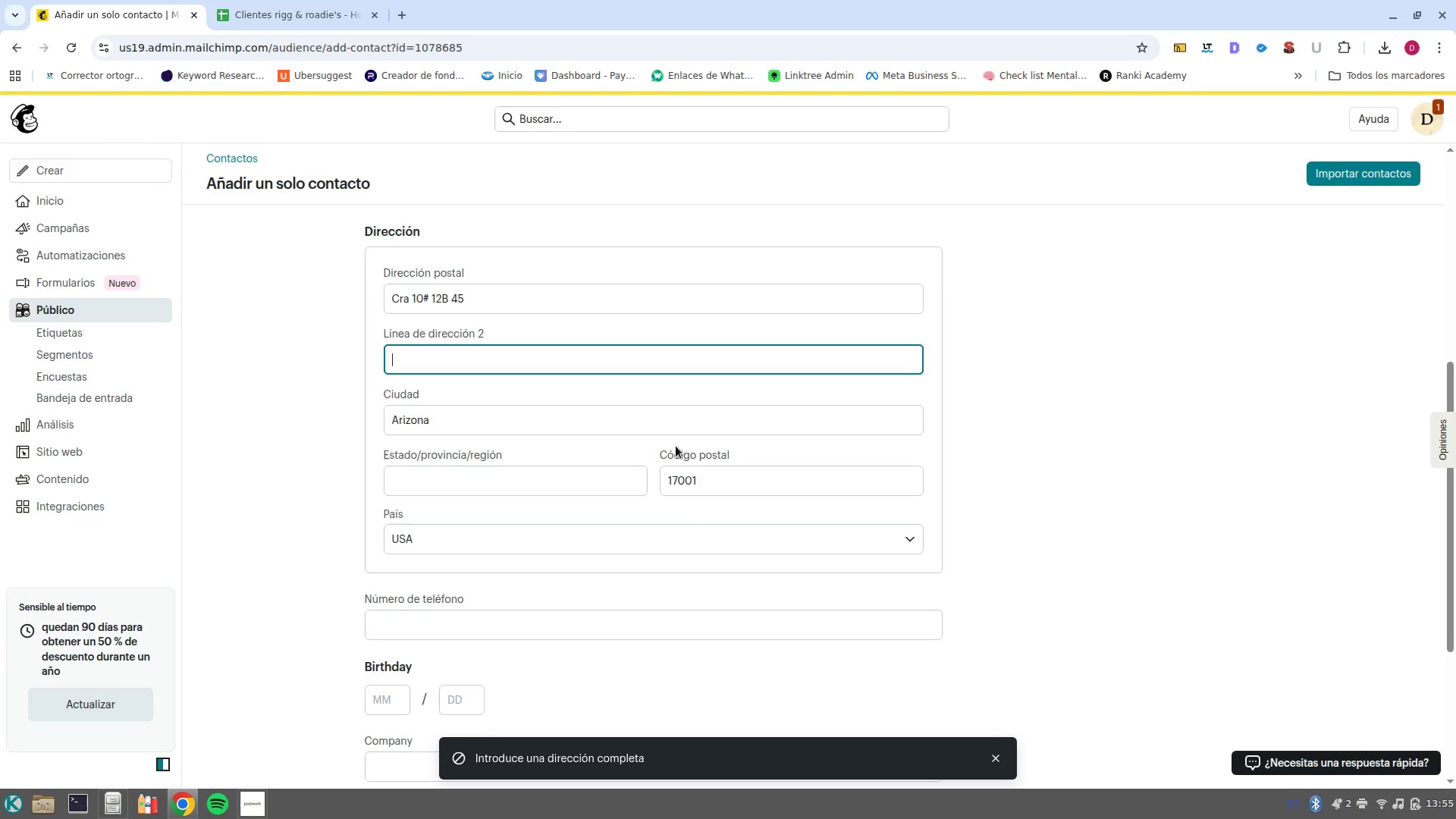 
scroll: coordinate [676, 446], scroll_direction: none, amount: 0.0
 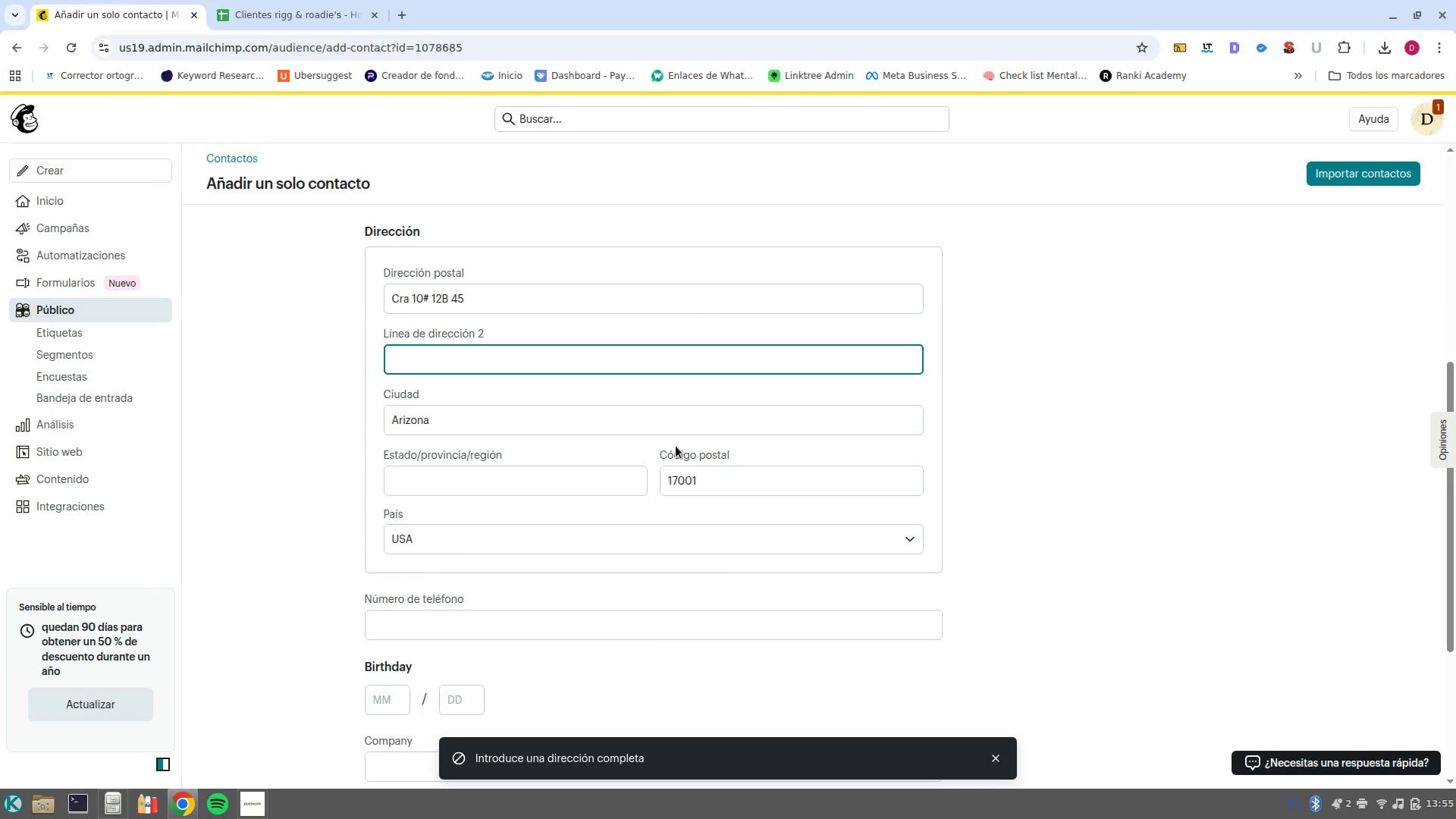 
scroll: coordinate [676, 446], scroll_direction: up, amount: 1.0
 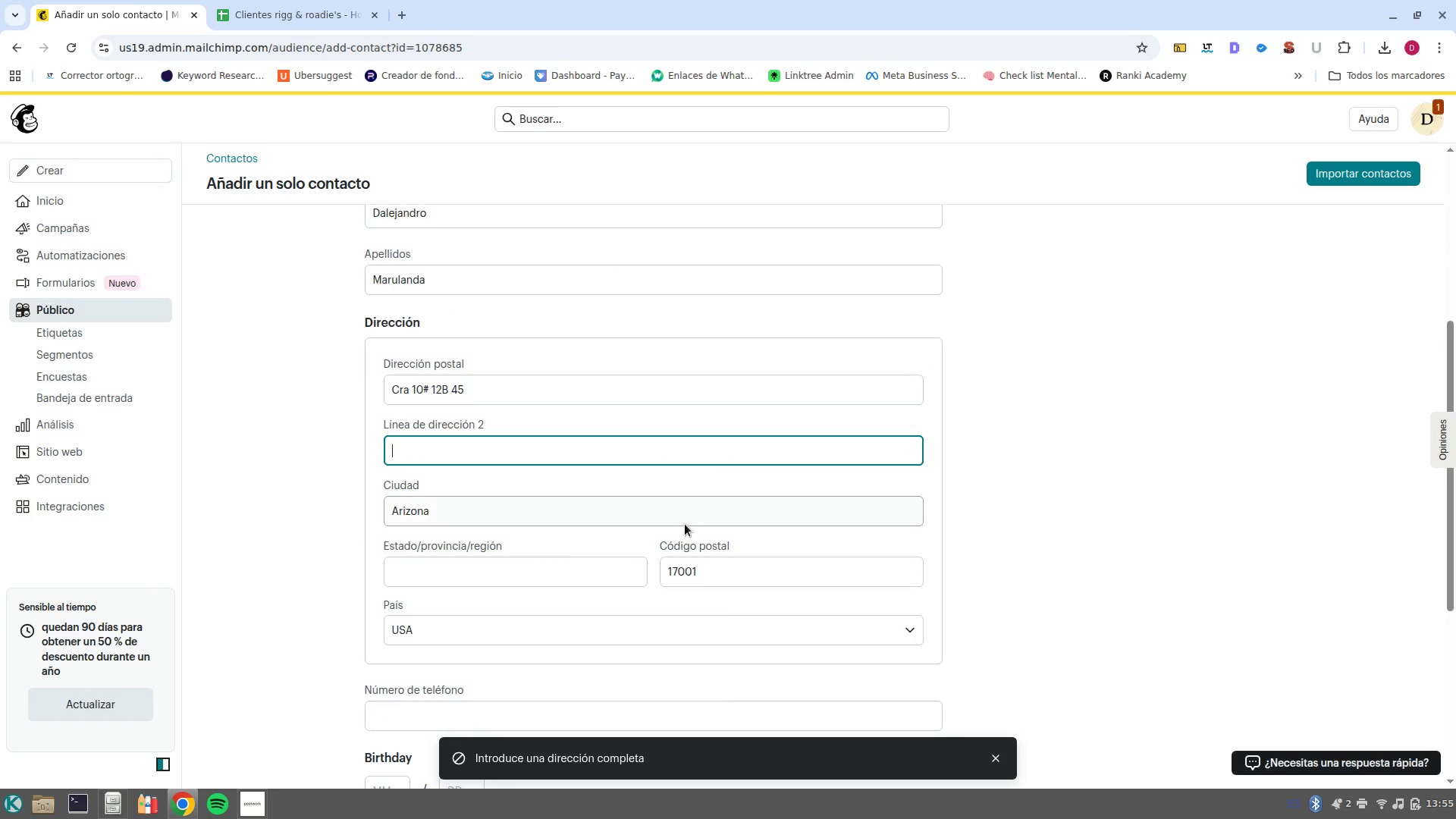 
left_click([682, 516])
 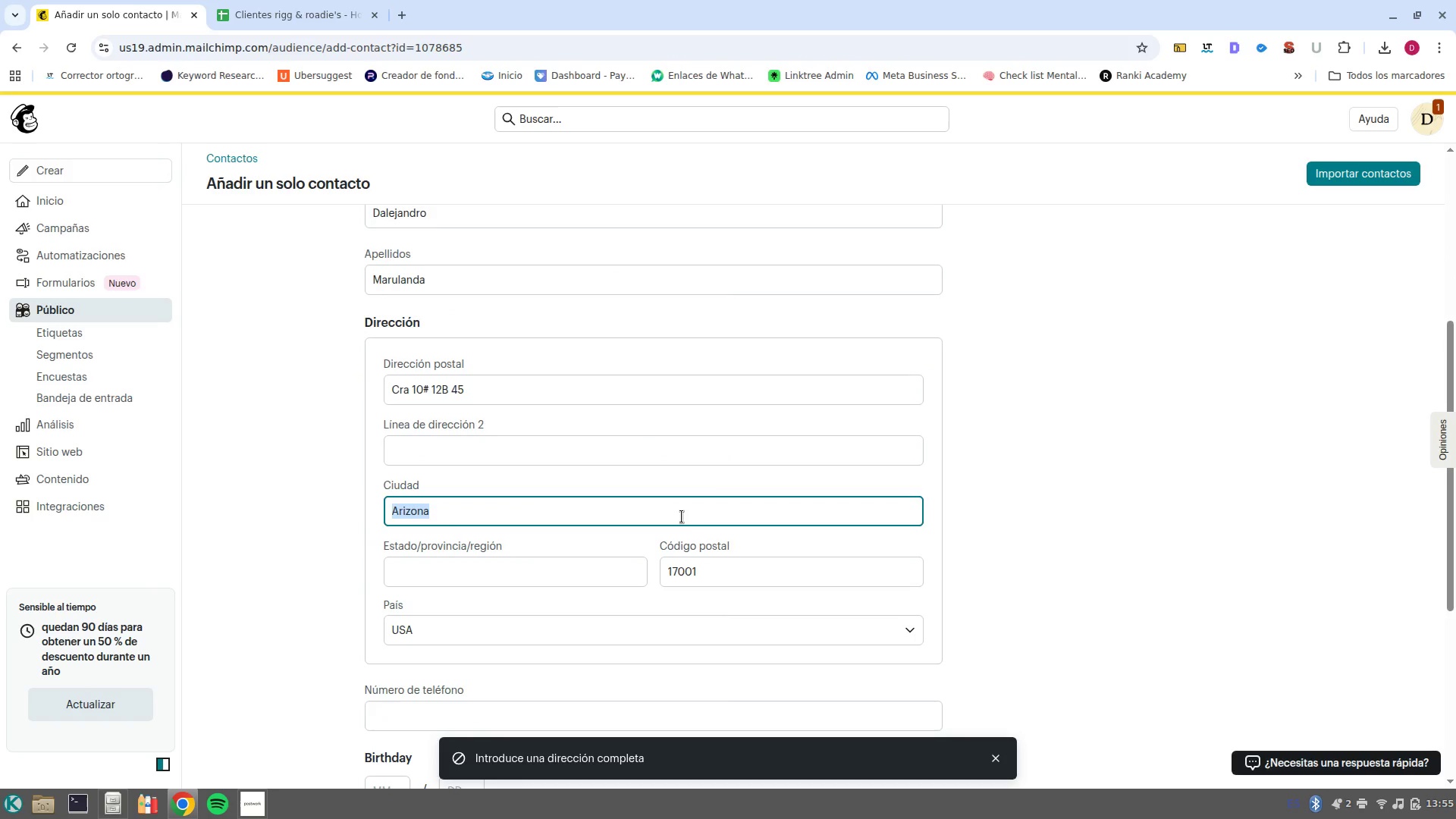 
double_click([682, 516])
 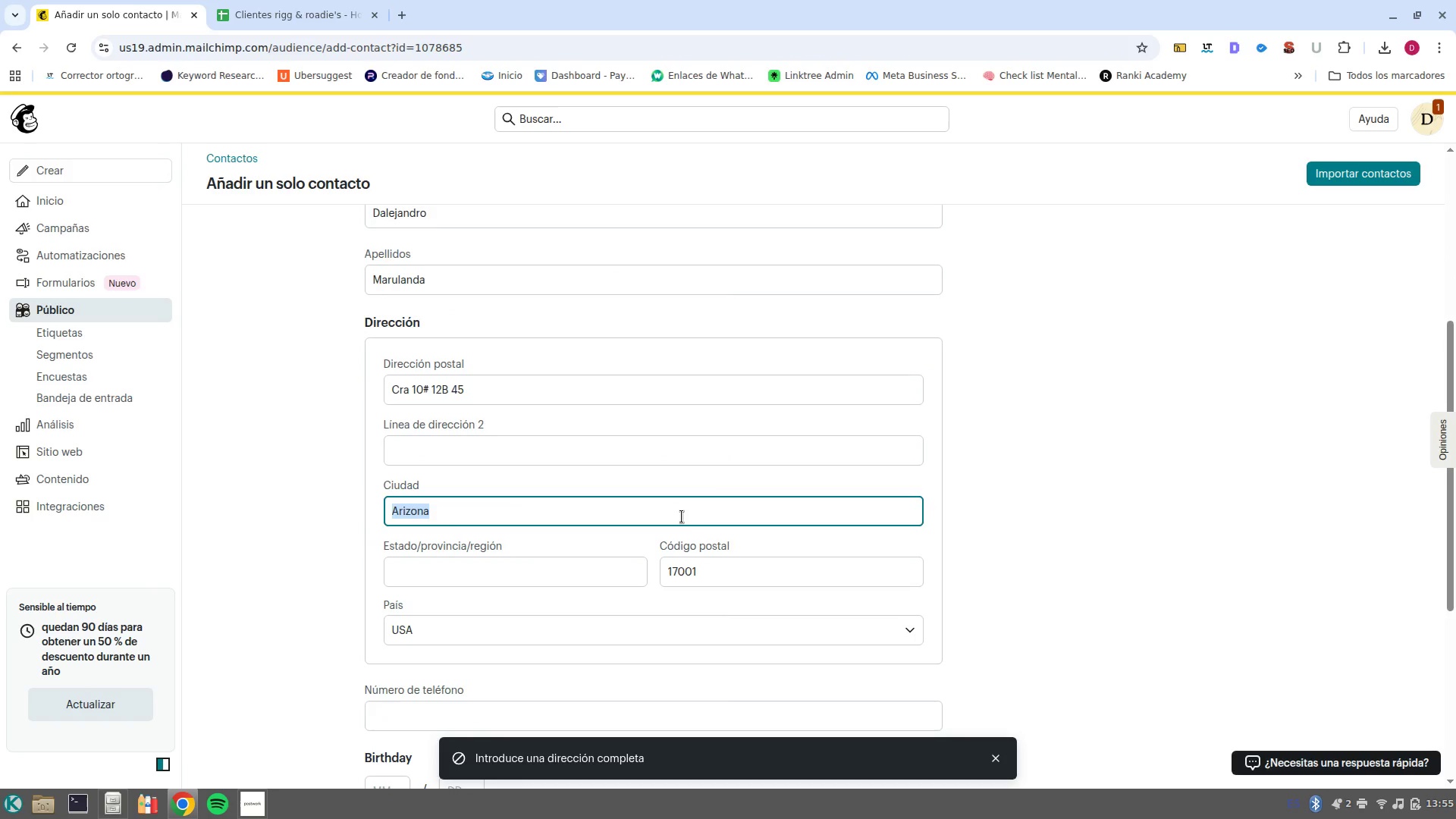 
triple_click([682, 516])
 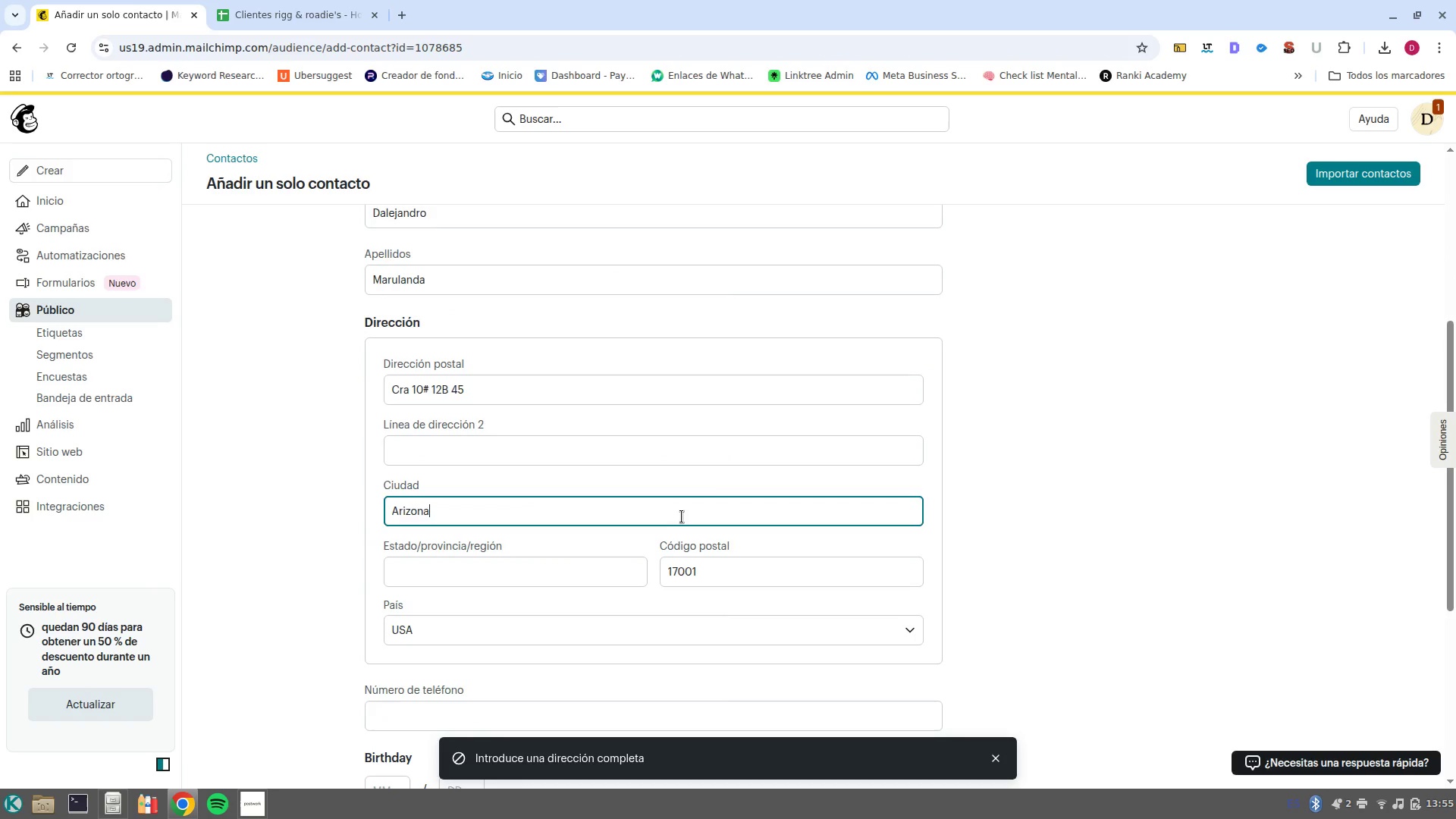 
hold_key(key=ShiftLeft, duration=1.12)
 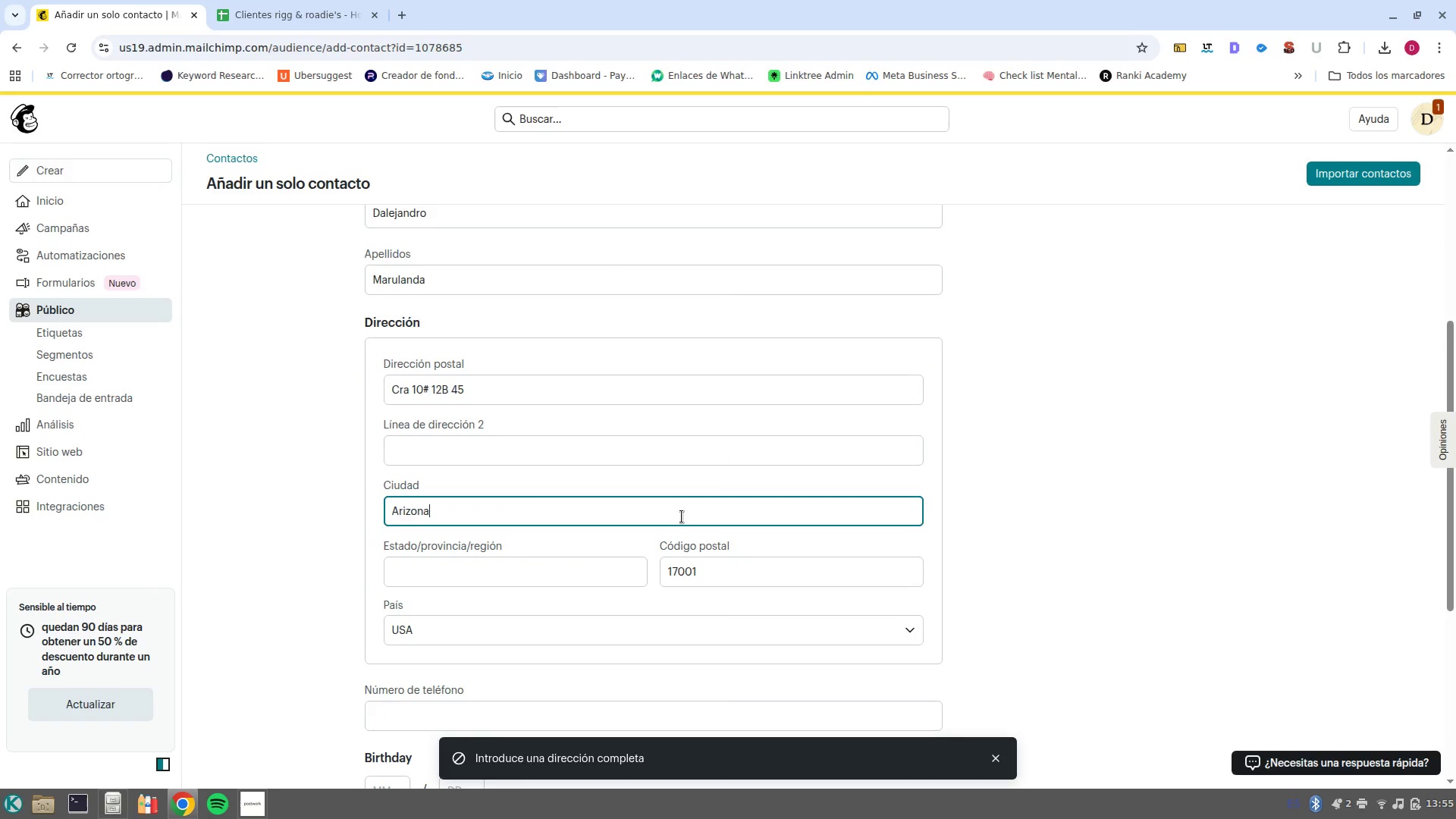 
key(Backspace)
 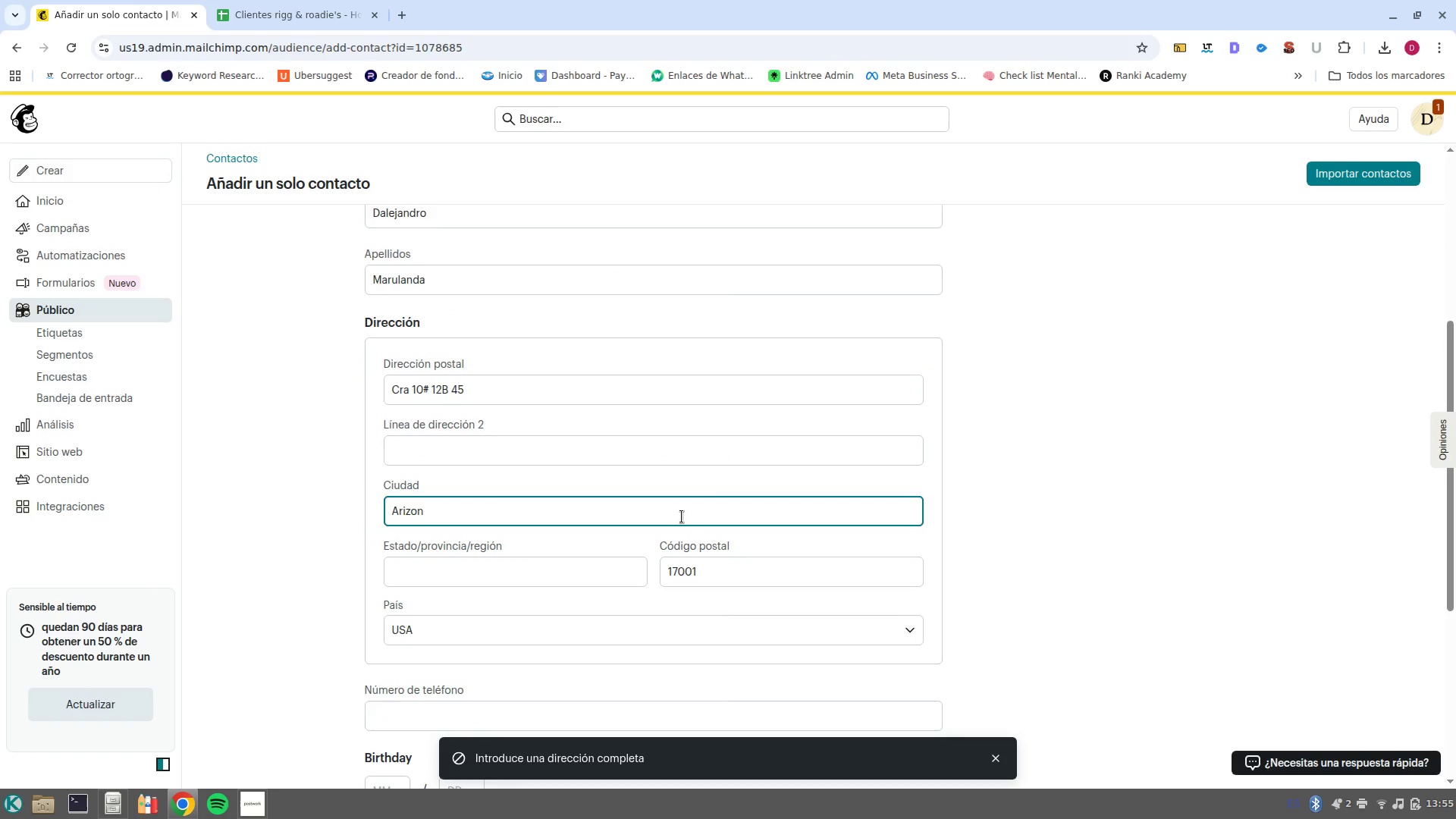 
key(Backspace)
 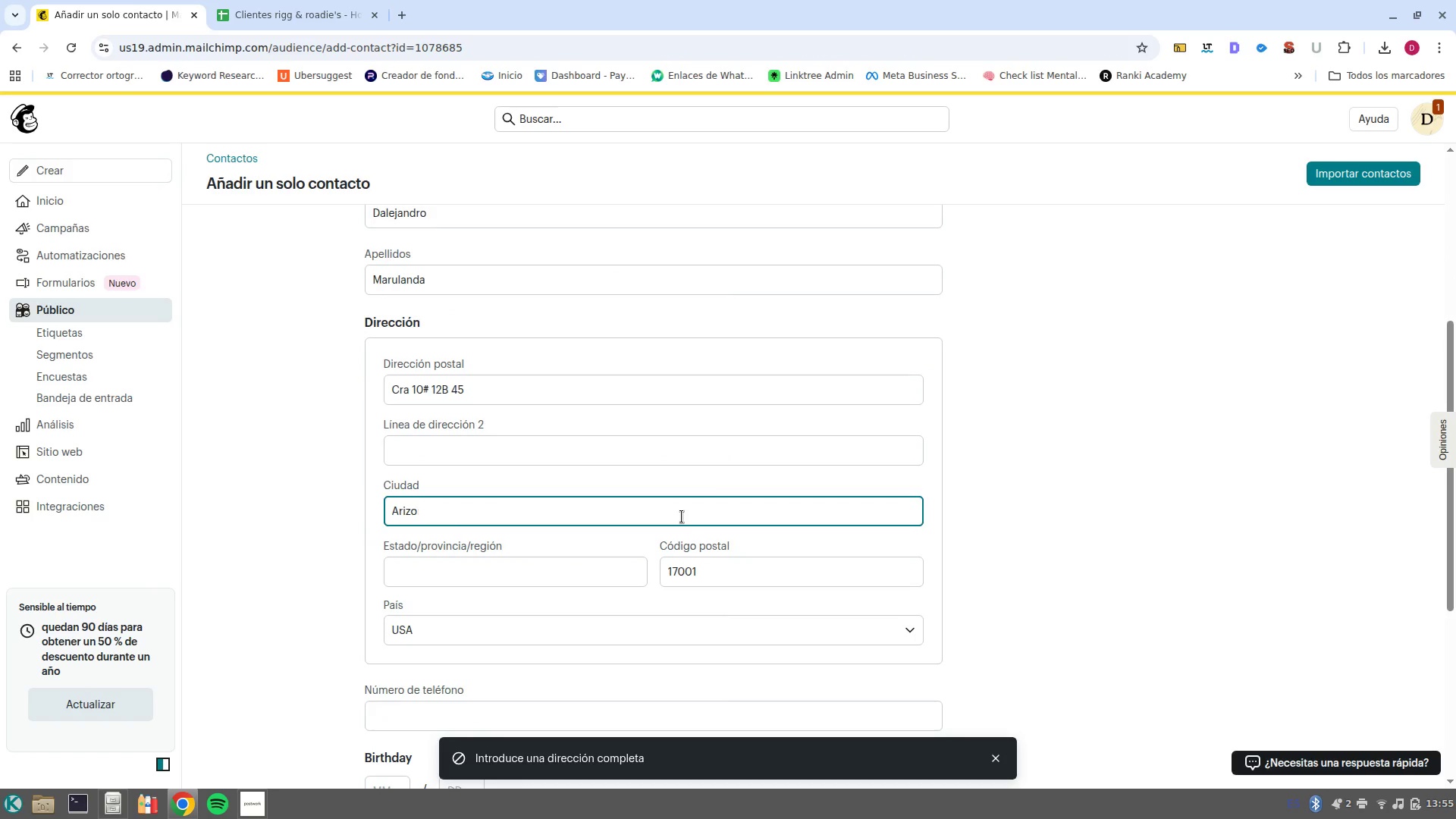 
key(Control+Backspace)
 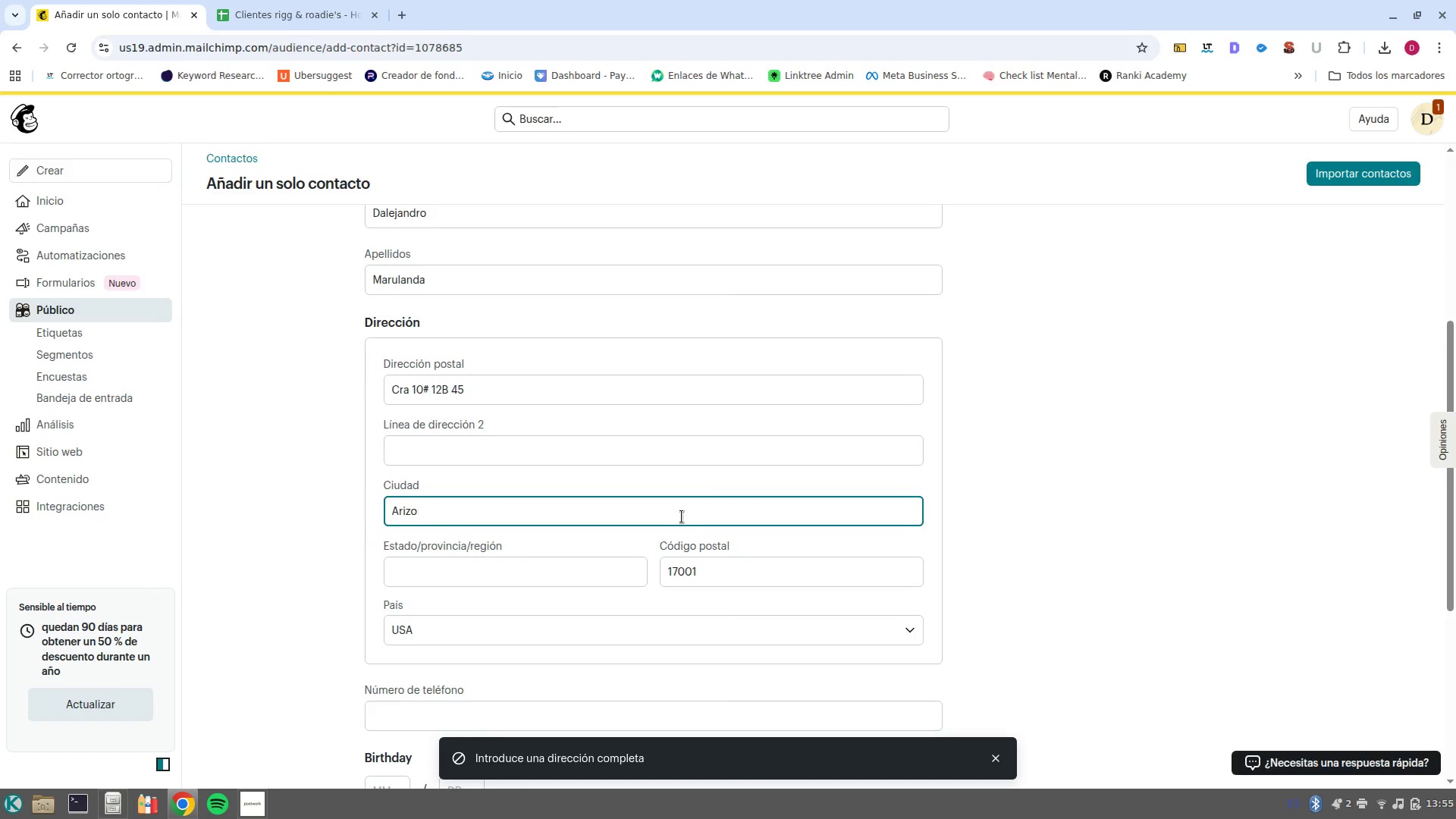 
key(Control+Backspace)
 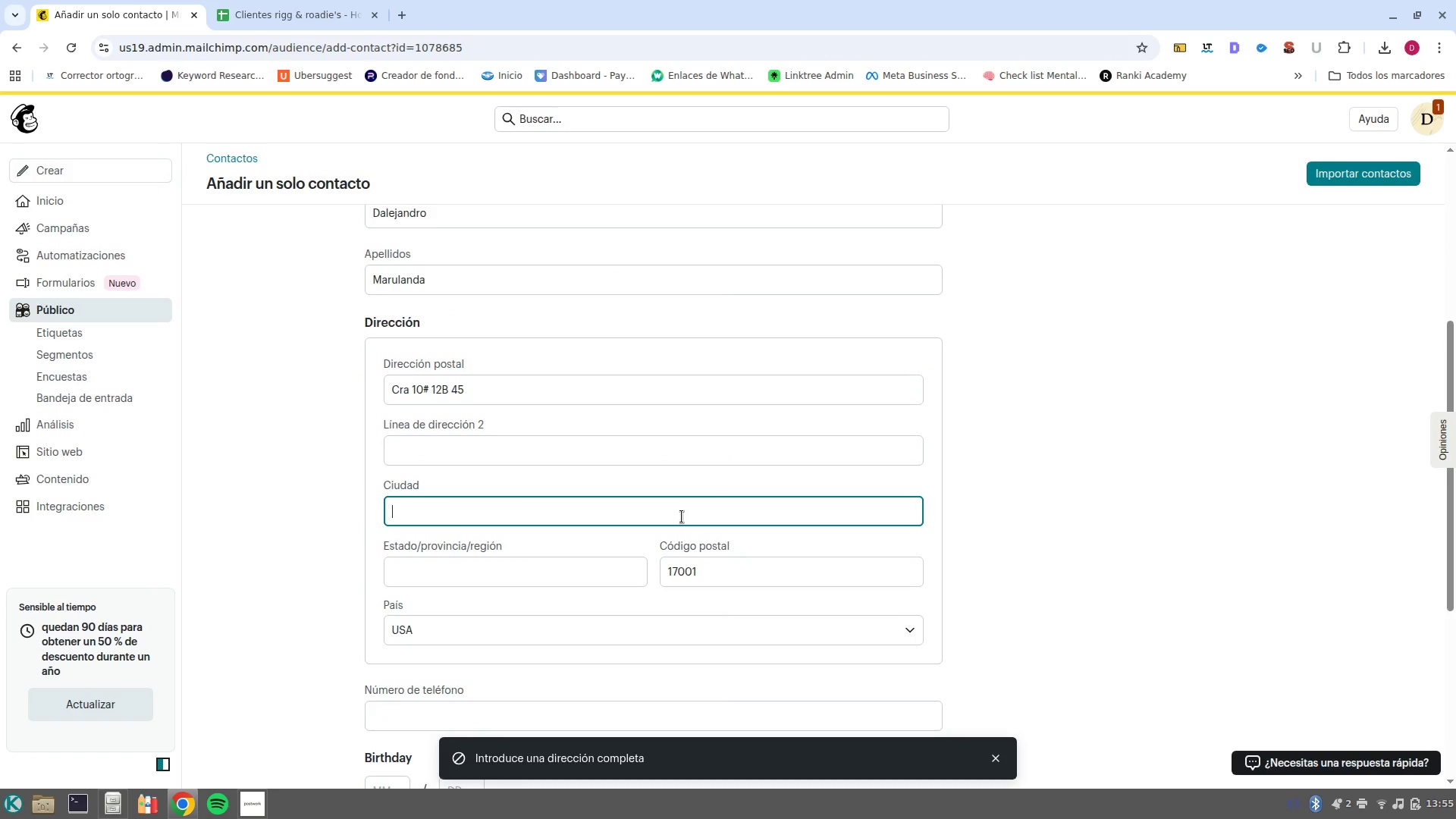 
type(Miami)
 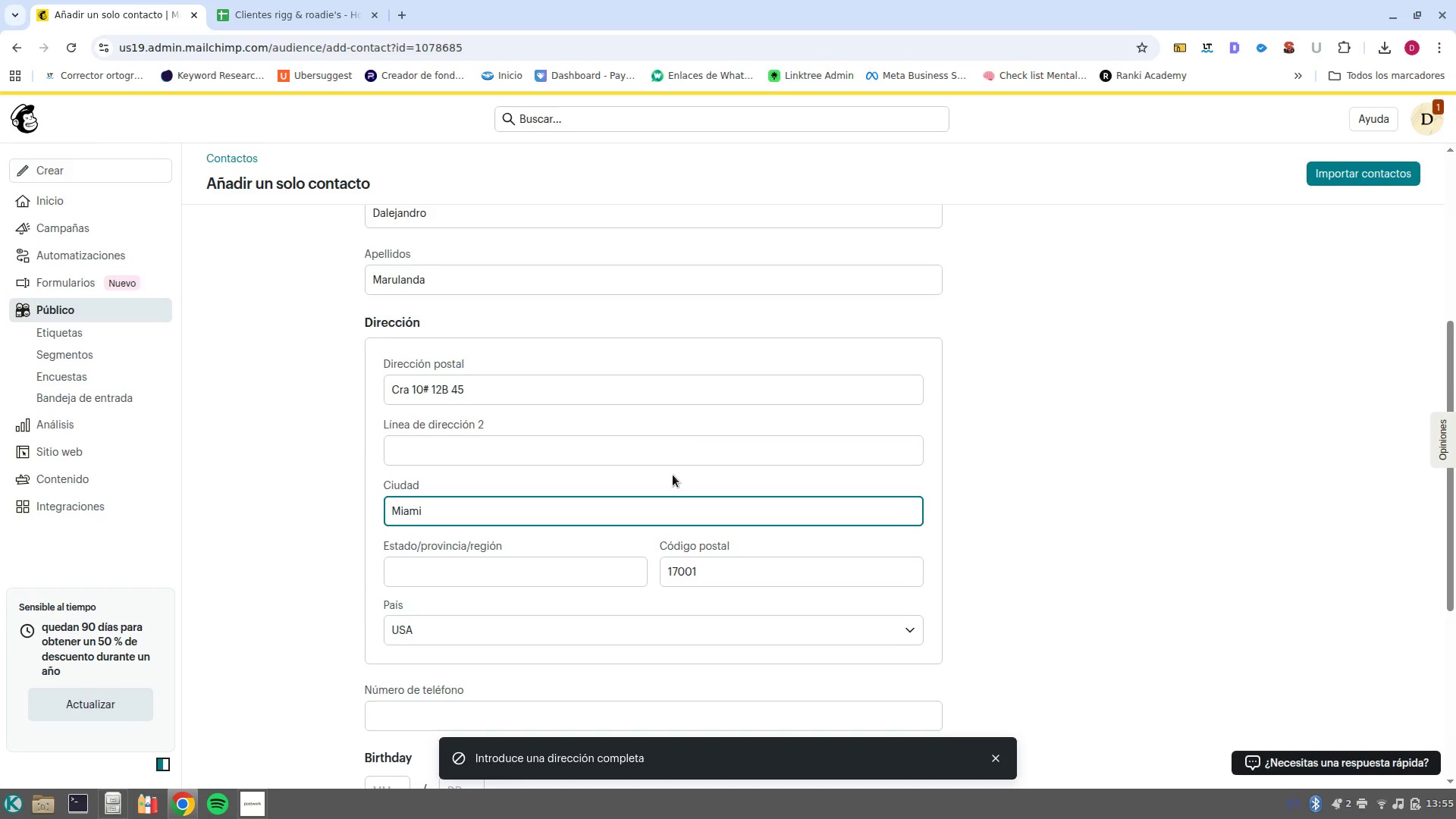 
left_click([683, 443])
 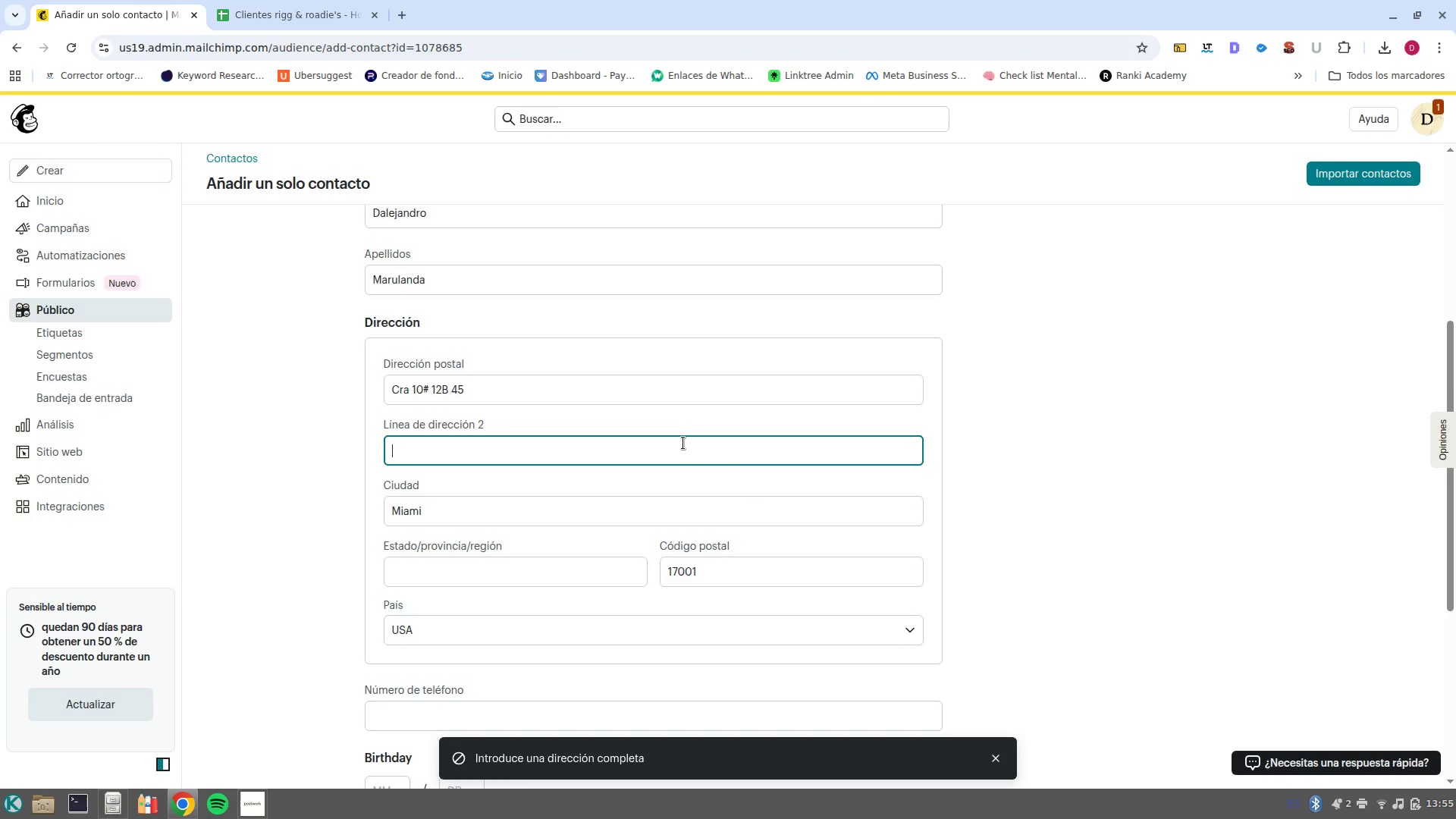 
type(Florida)
 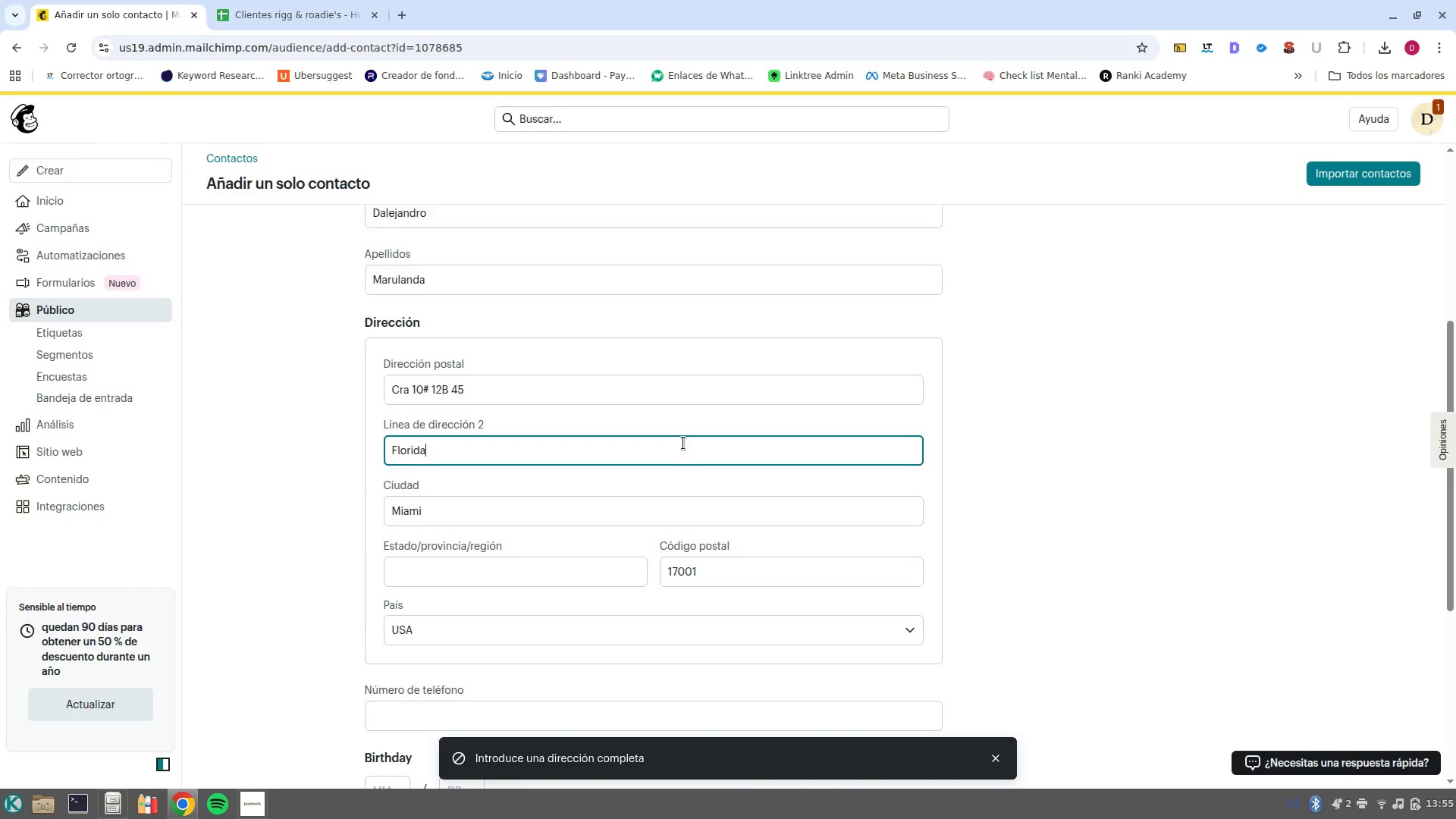 
scroll: coordinate [690, 482], scroll_direction: down, amount: 4.0
 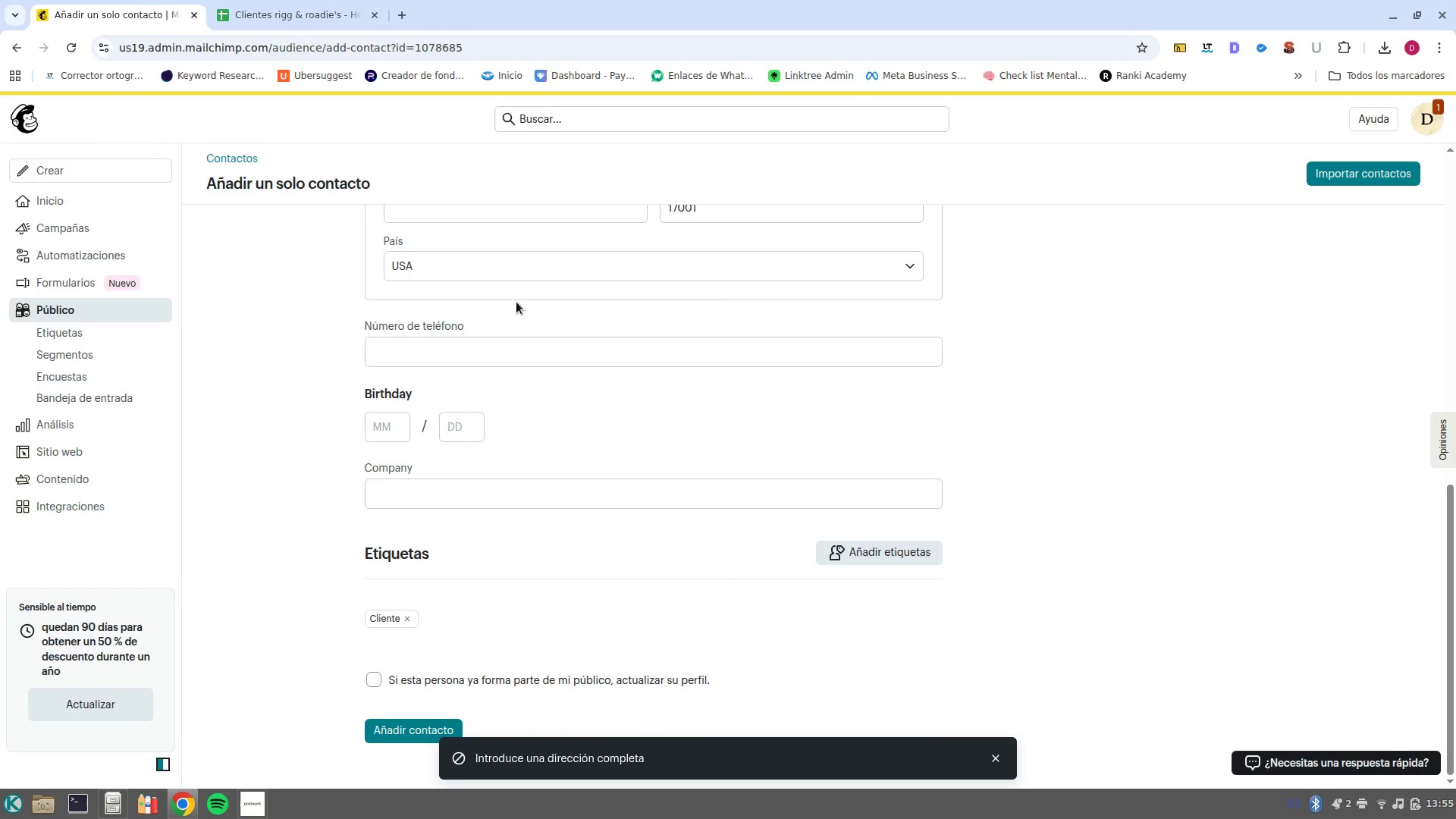 
scroll: coordinate [522, 313], scroll_direction: up, amount: 1.0
 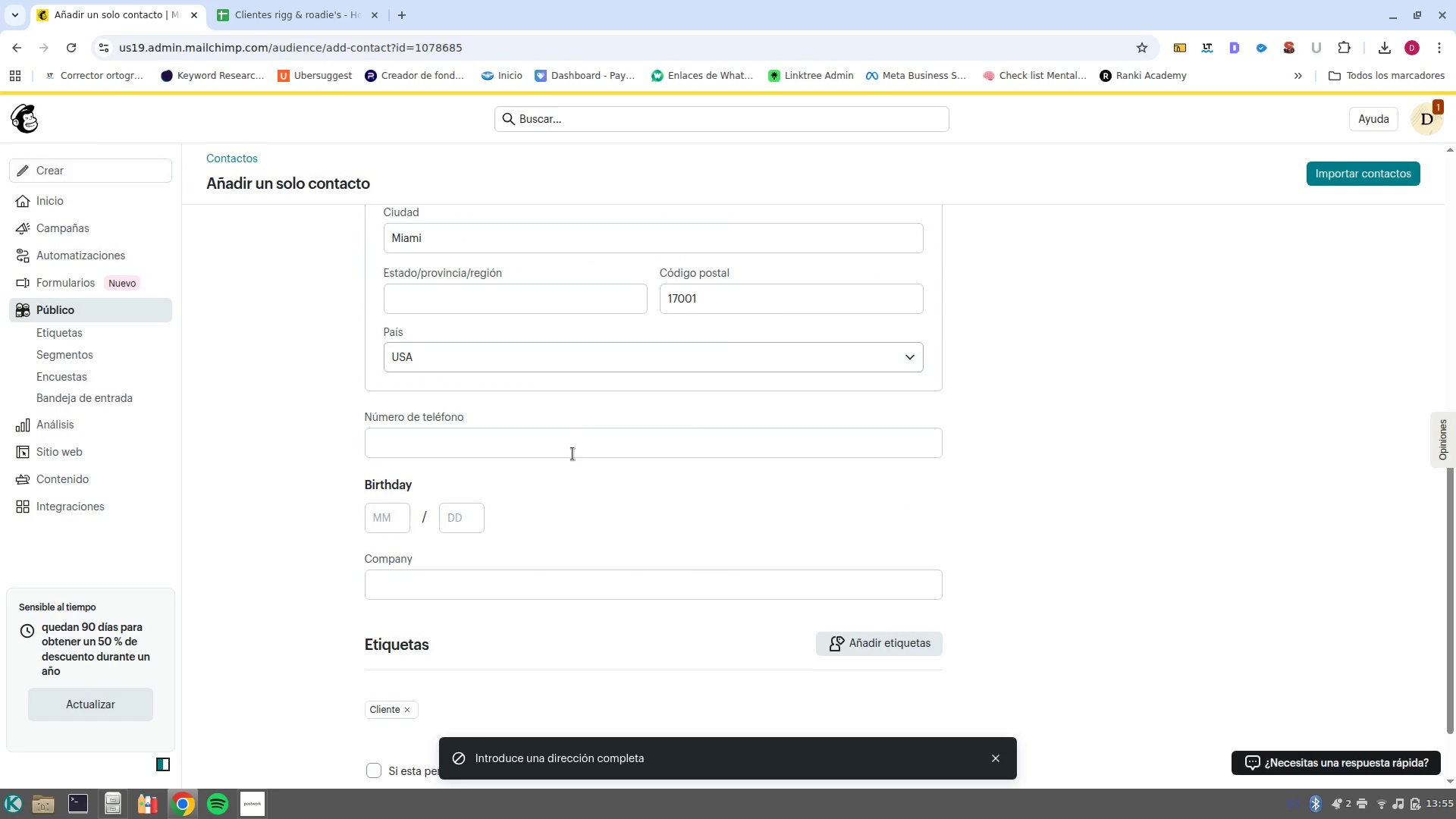 
scroll: coordinate [574, 468], scroll_direction: down, amount: 3.0
 